 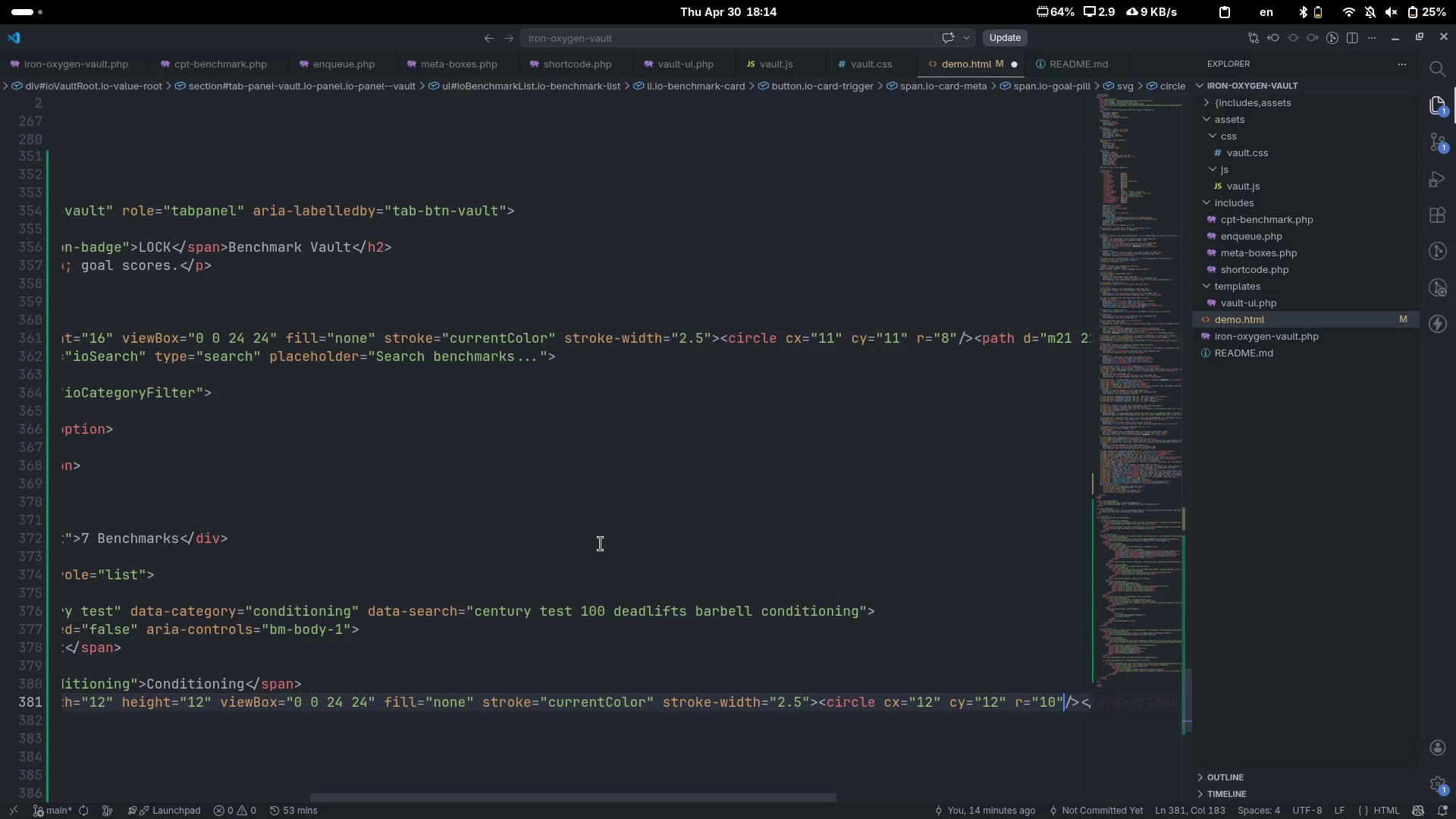 
key(ArrowRight)
 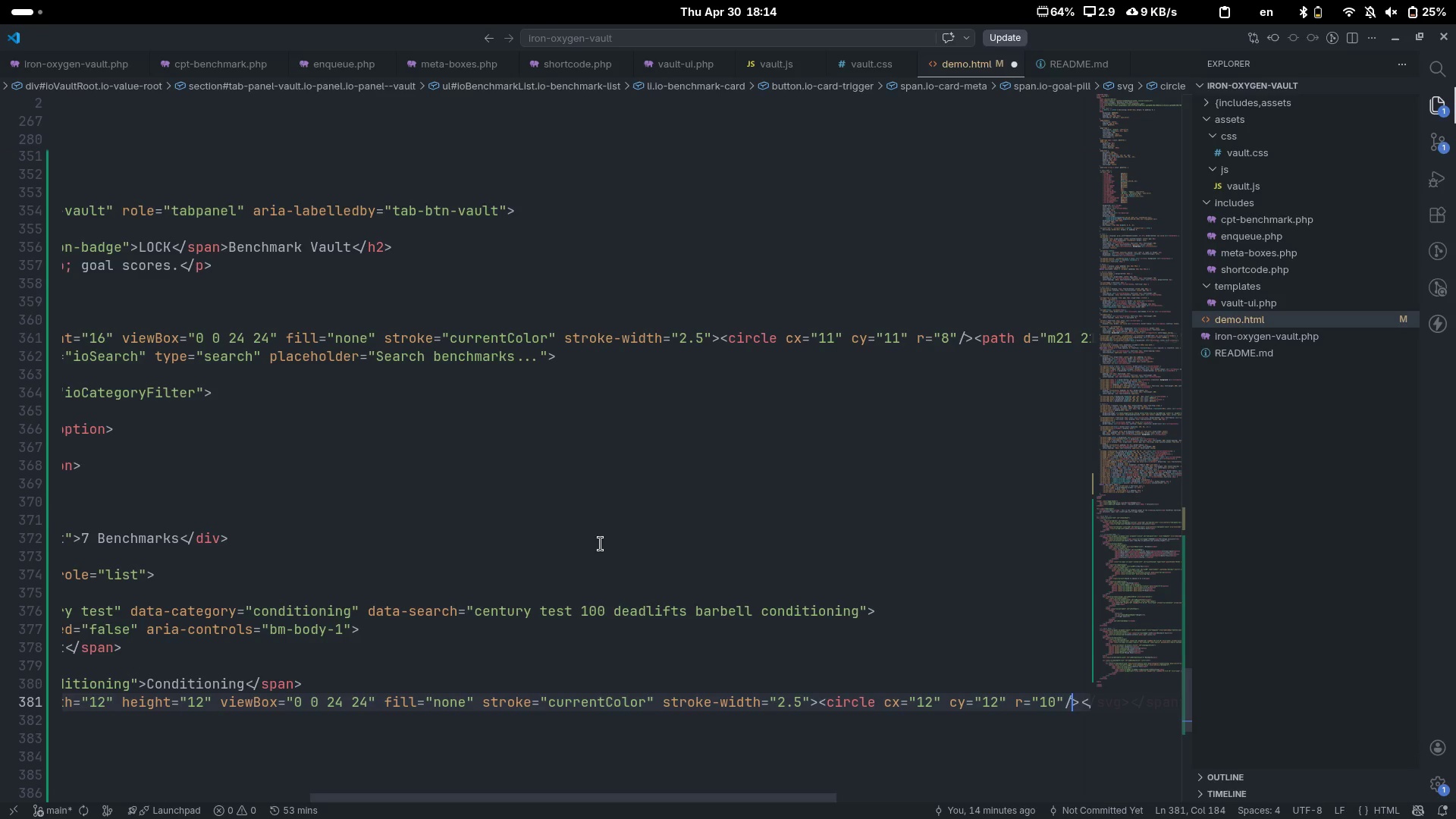 
key(ArrowRight)
 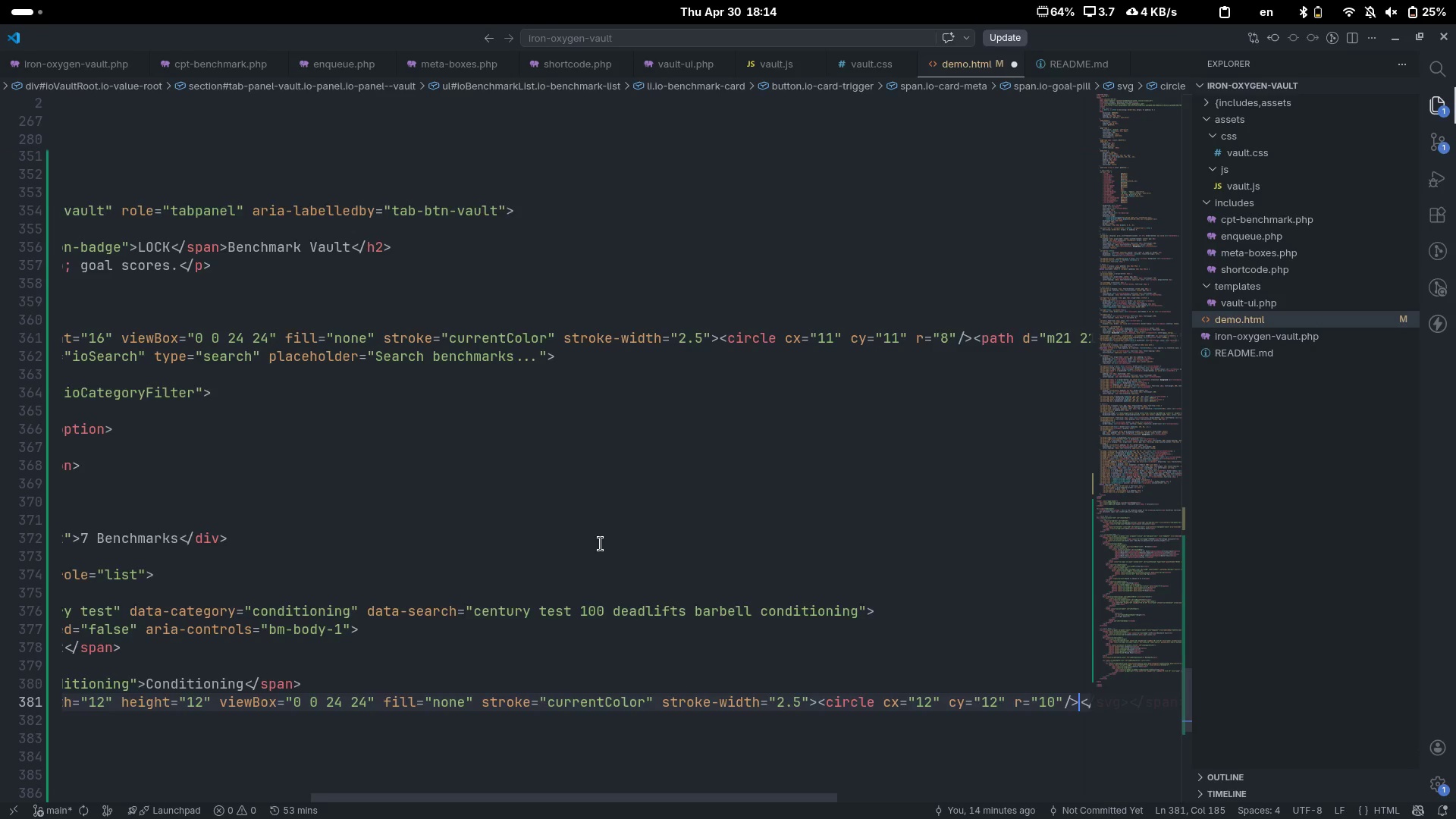 
scroll: coordinate [601, 544], scroll_direction: down, amount: 14.0
 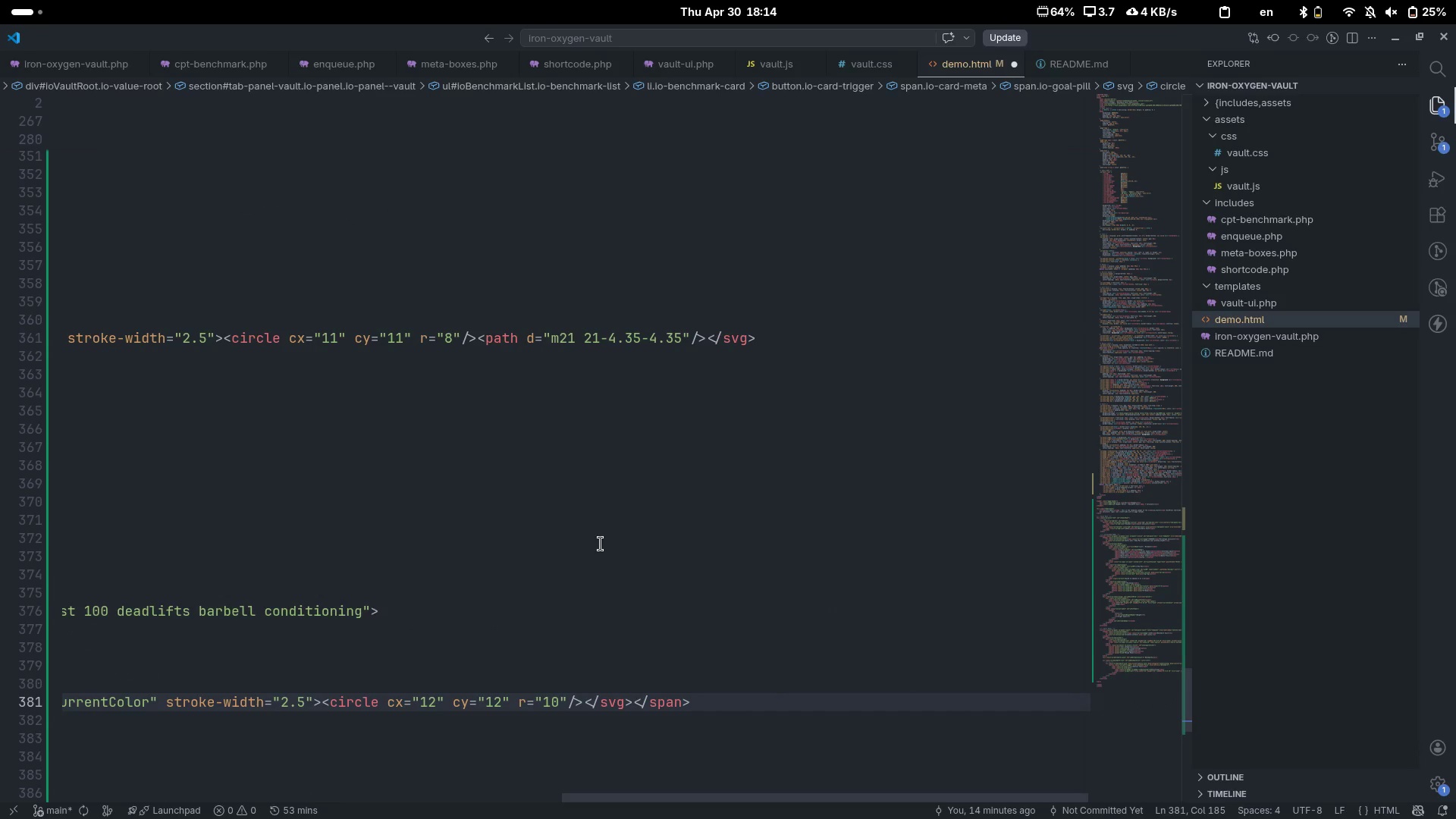 
key(Shift+Comma)
 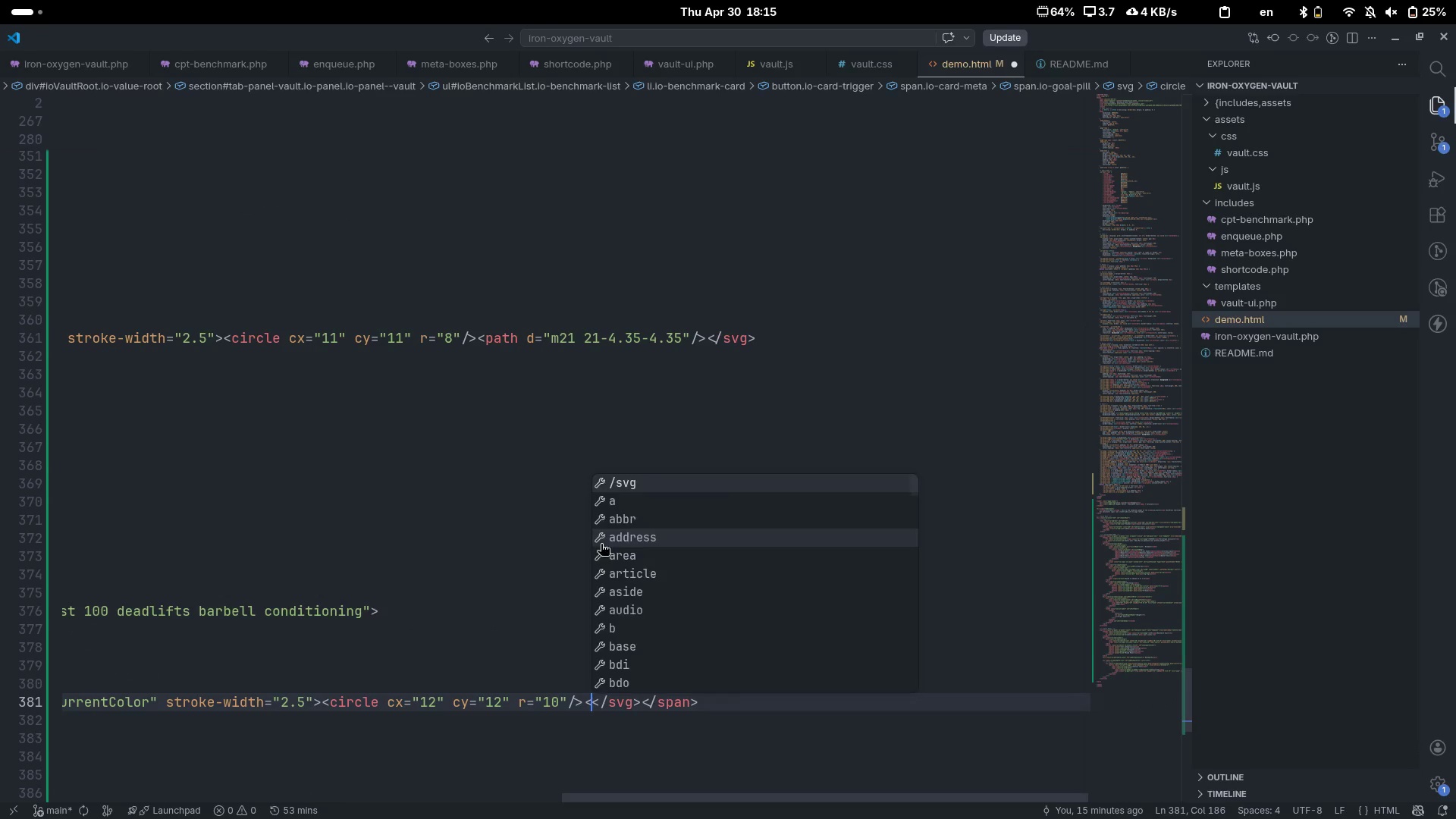 
key(Shift+Period)
 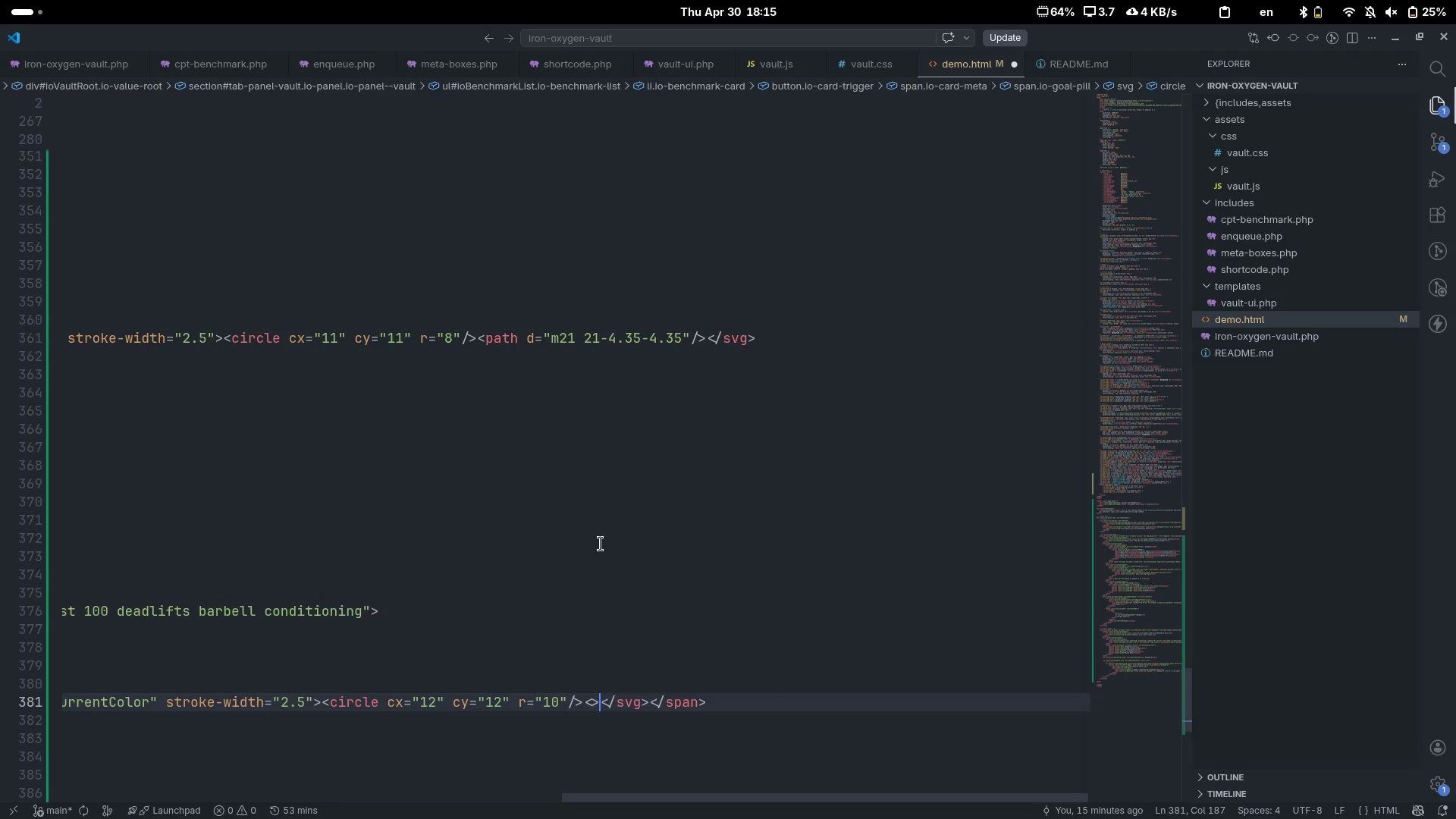 
key(ArrowLeft)
 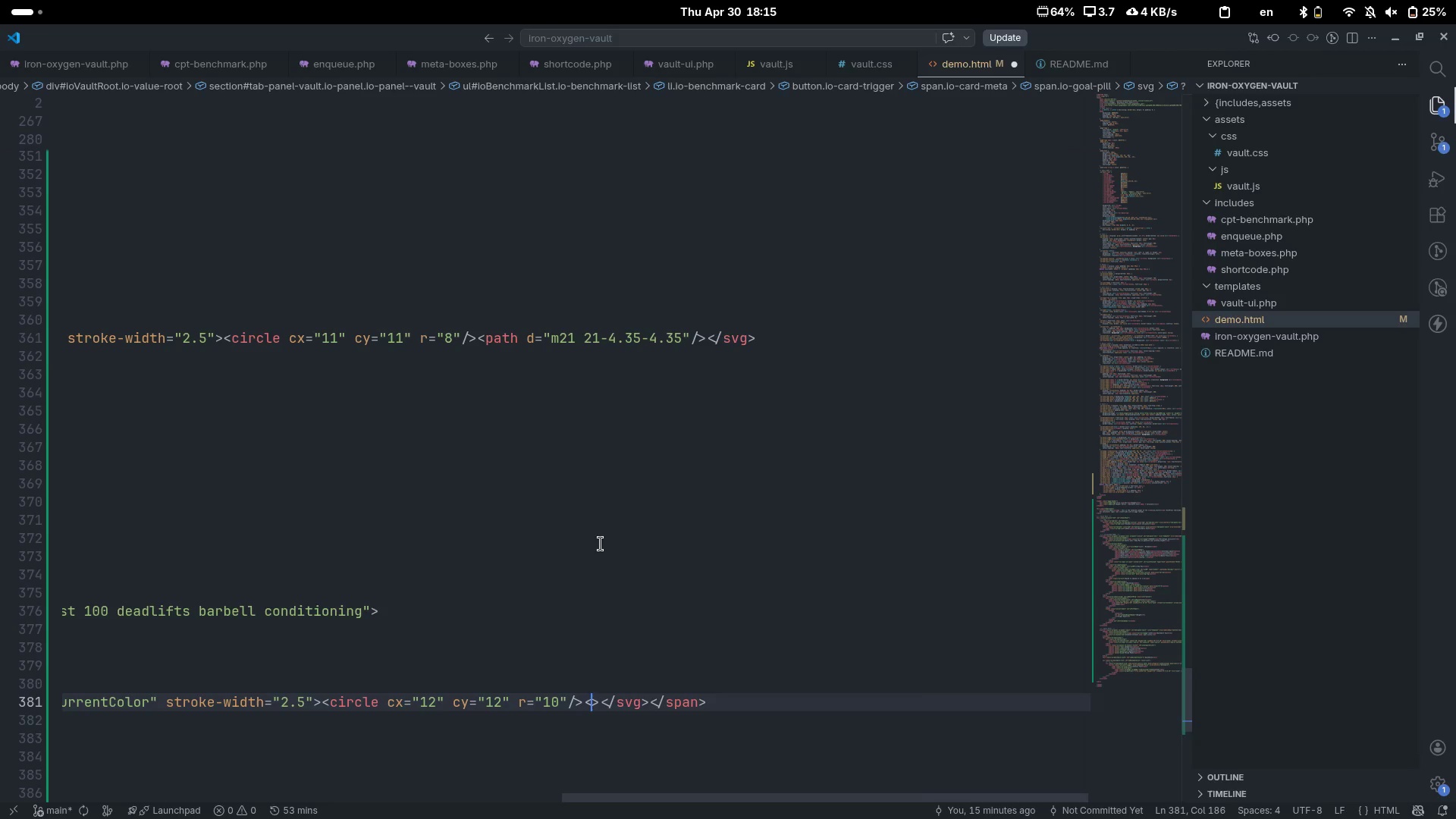 
type(polyline /)
 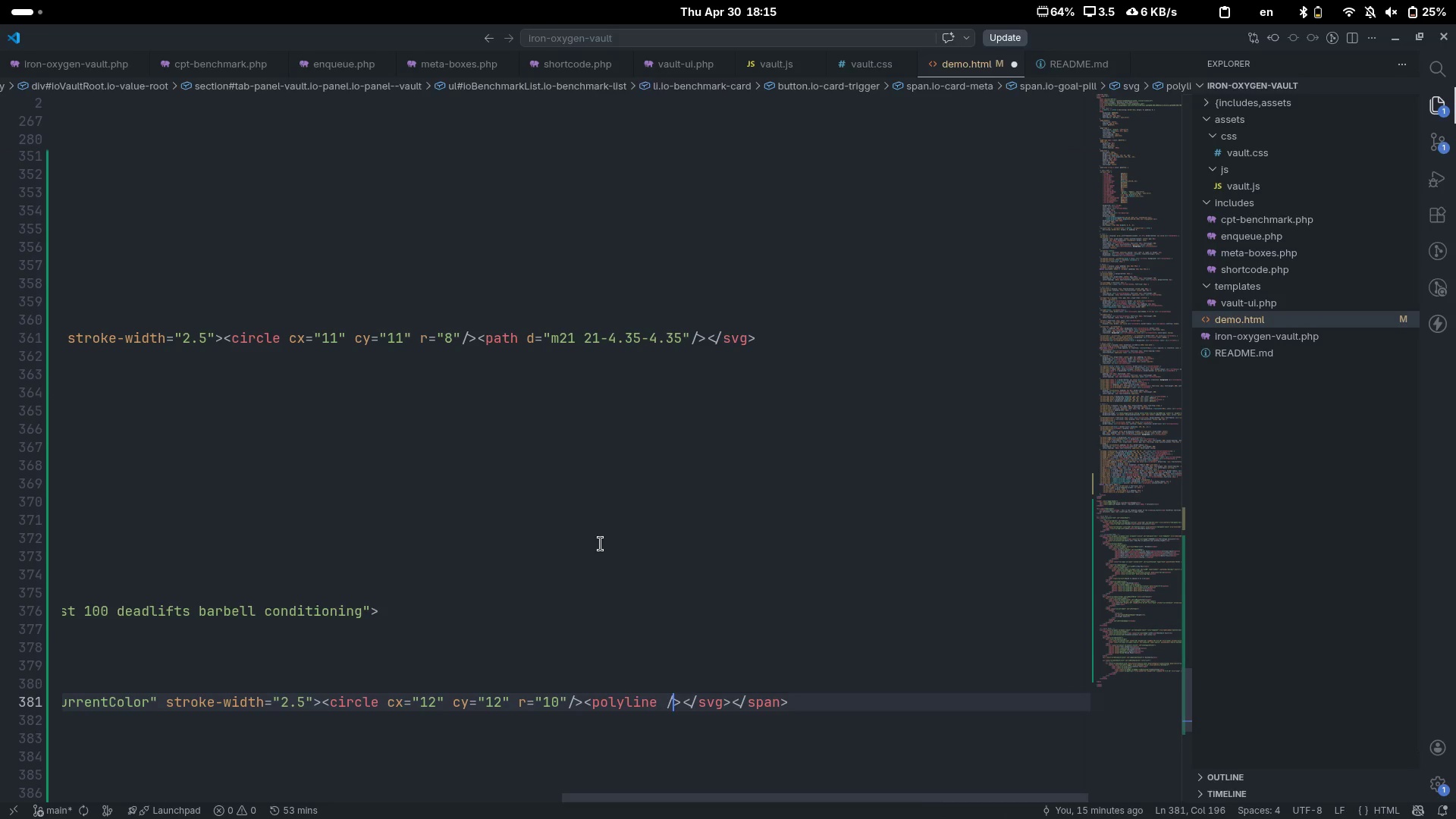 
key(ArrowLeft)
 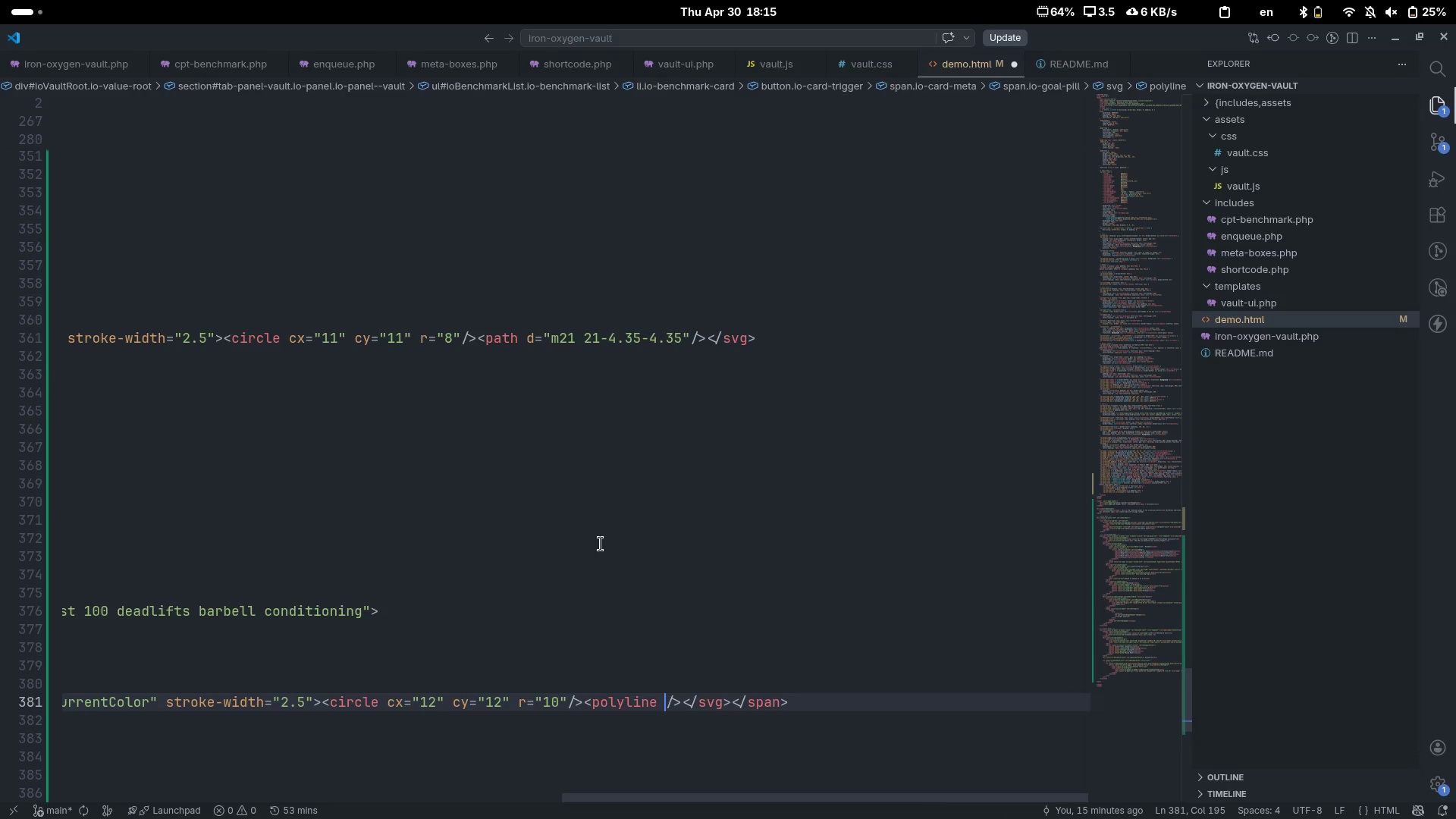 
type(points=12 6 12 2 16 14)
key(Escape)
 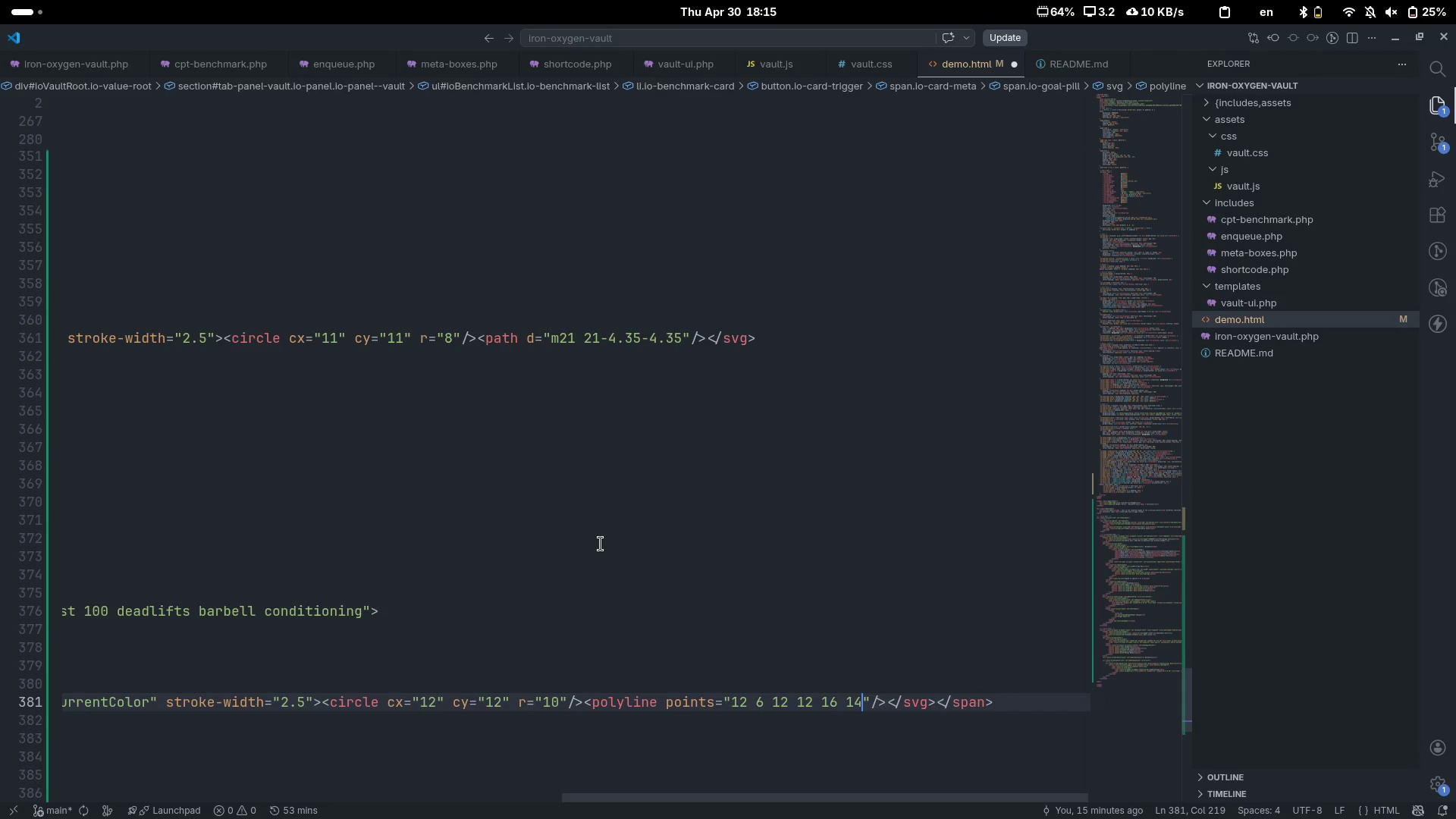 
wait(8.61)
 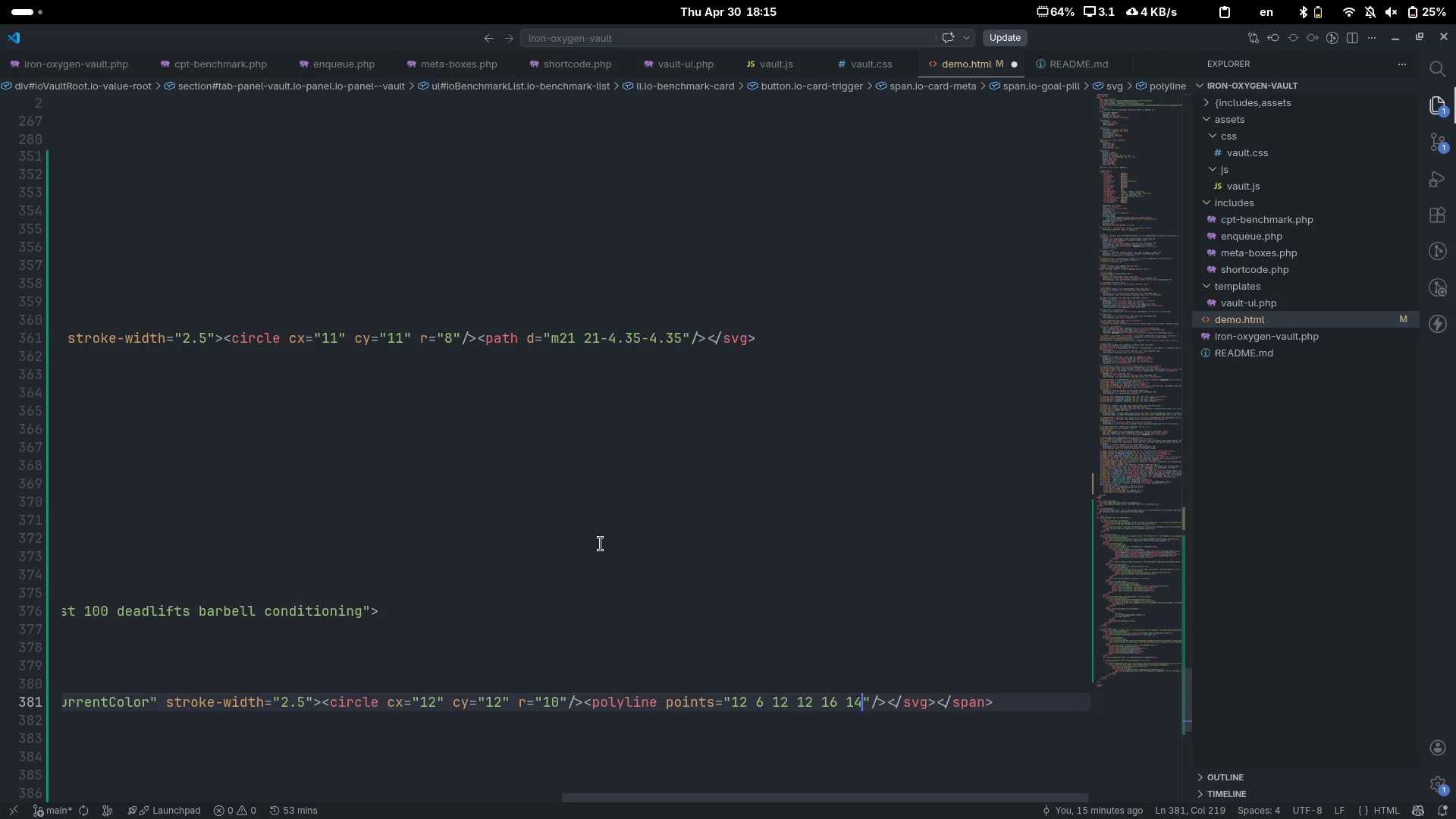 
hold_key(key=ArrowRight, duration=0.52)
 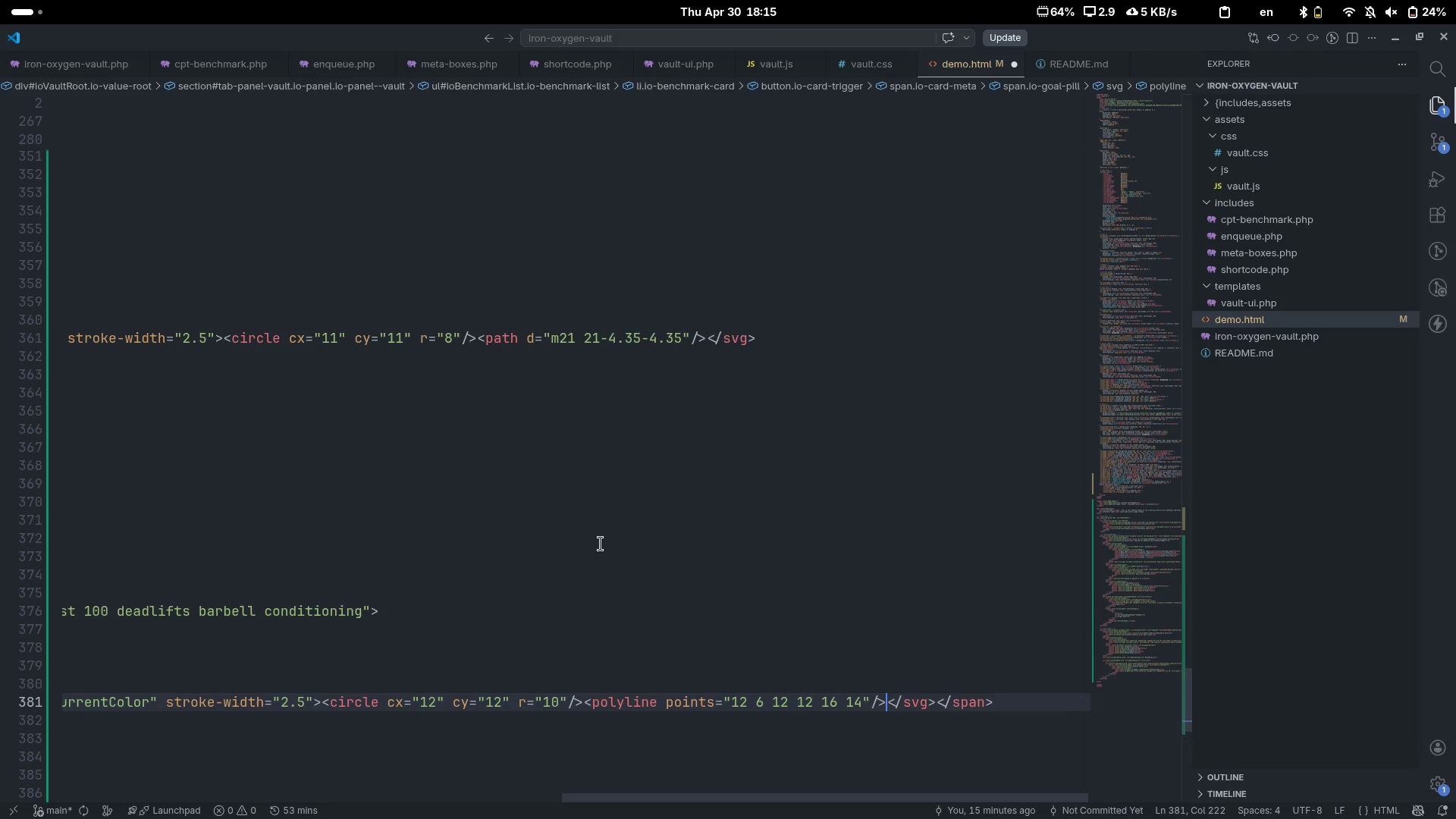 
hold_key(key=ArrowRight, duration=0.6)
 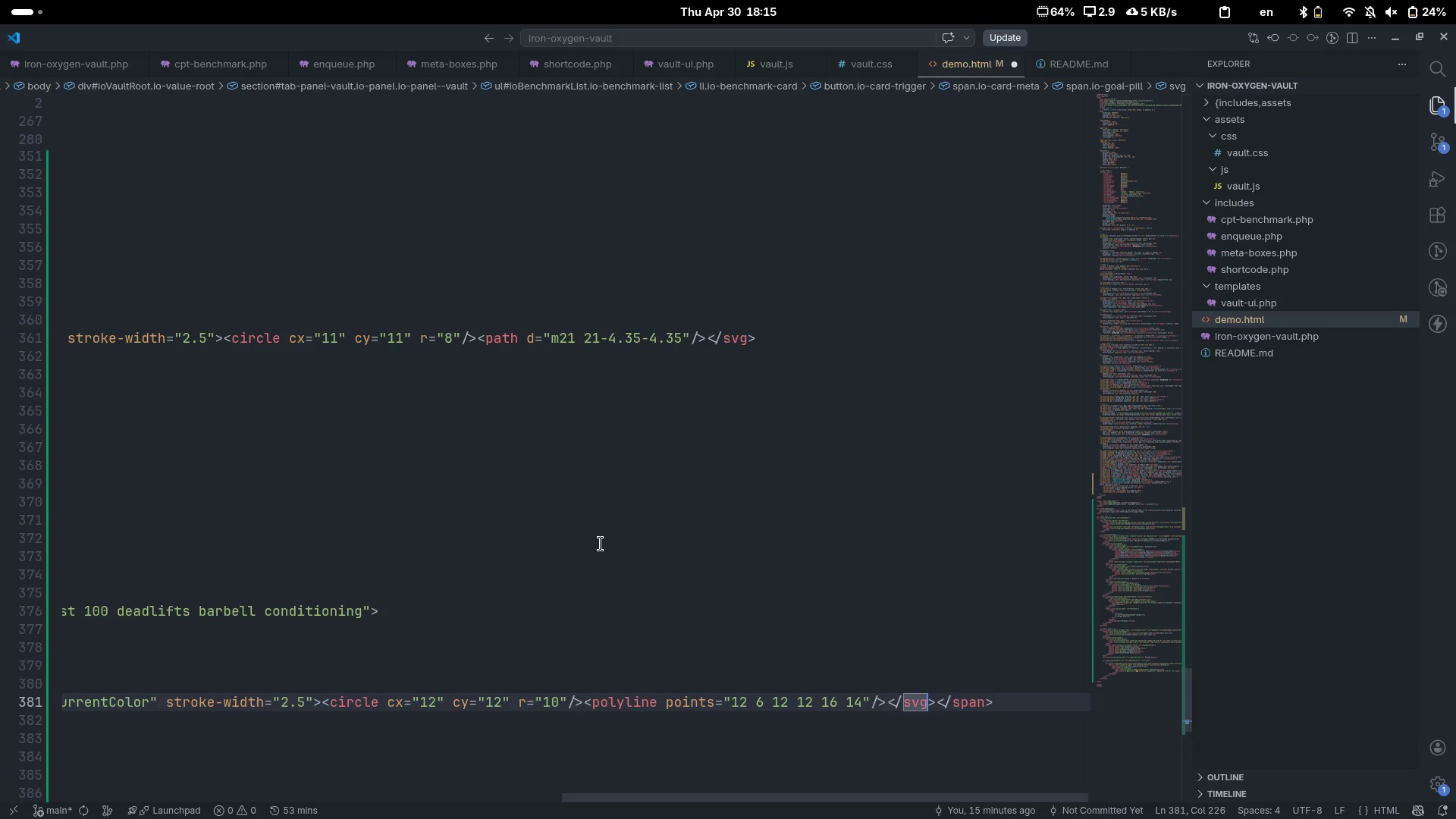 
key(ArrowRight)
 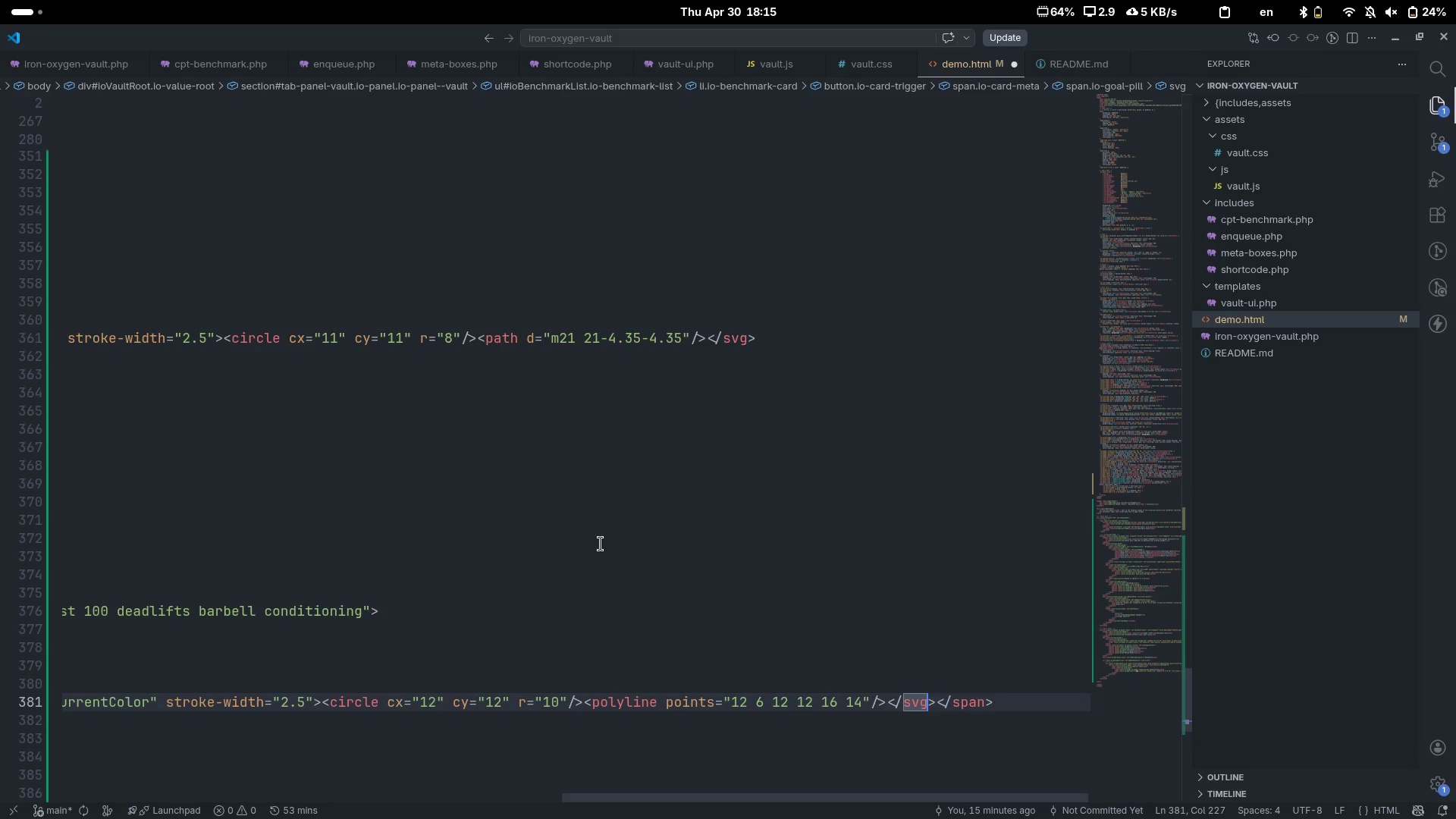 
key(ArrowRight)
 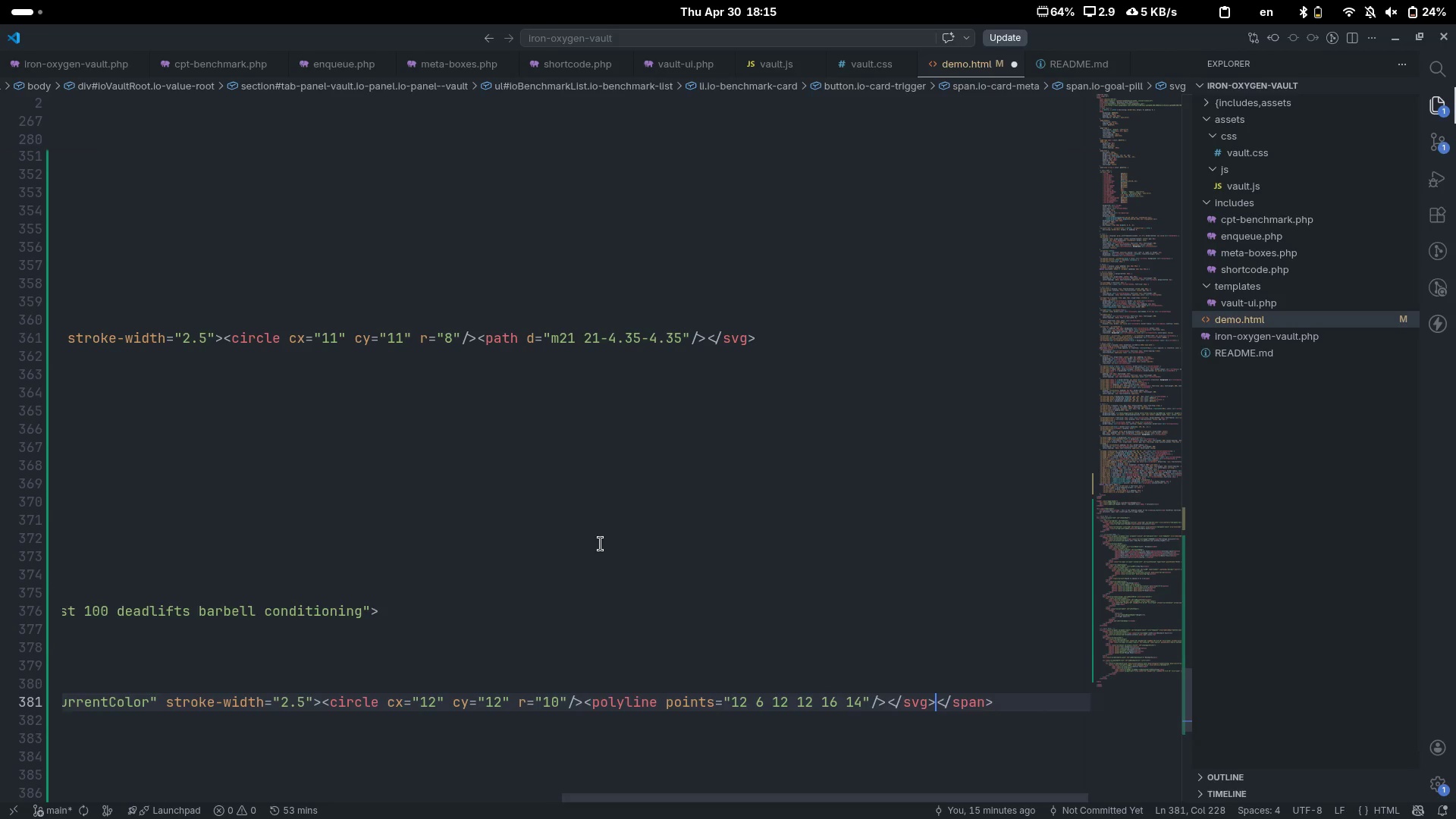 
scroll: coordinate [601, 544], scroll_direction: down, amount: 25.0
 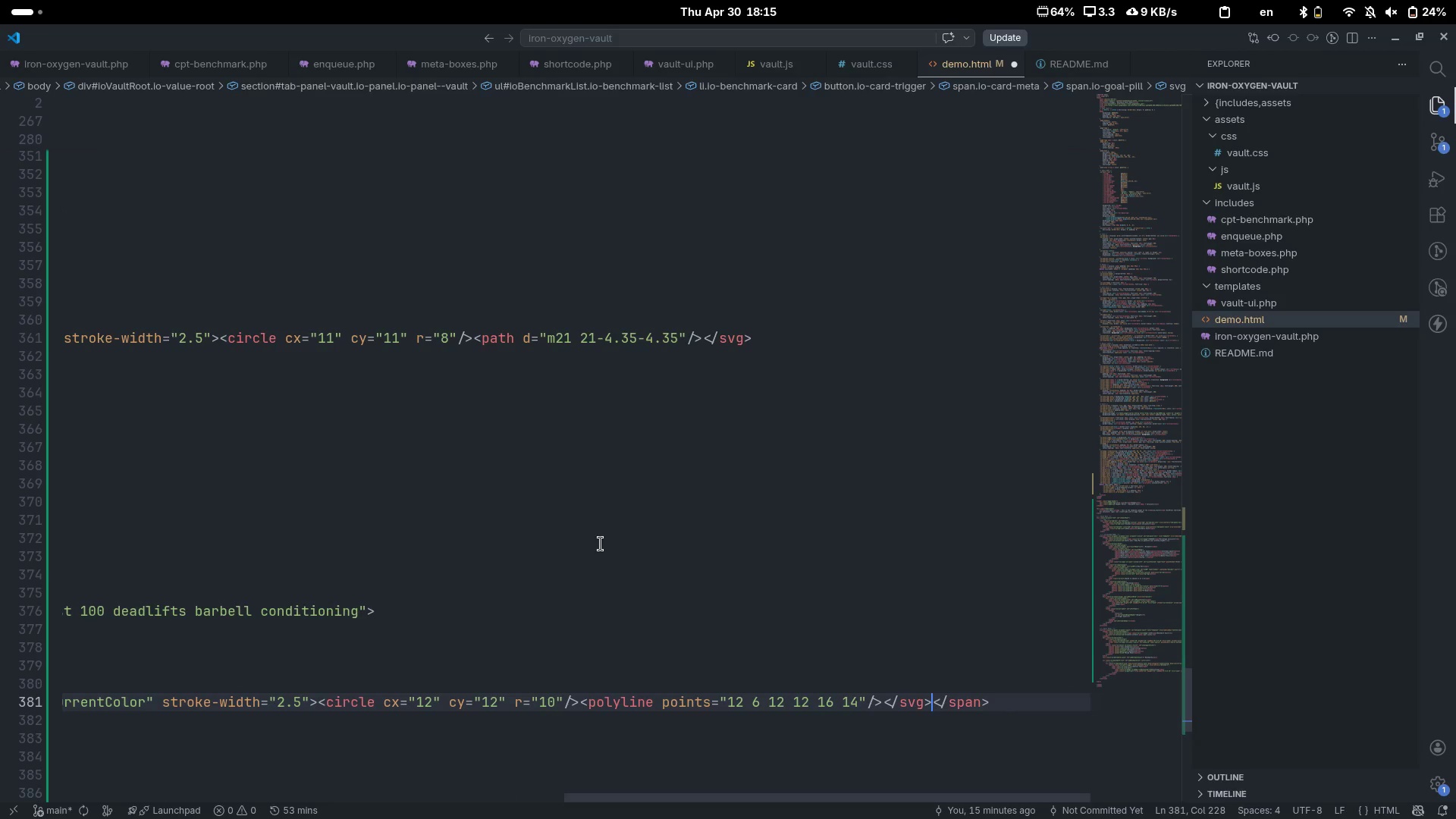 
type(Sub 8:00[End])
 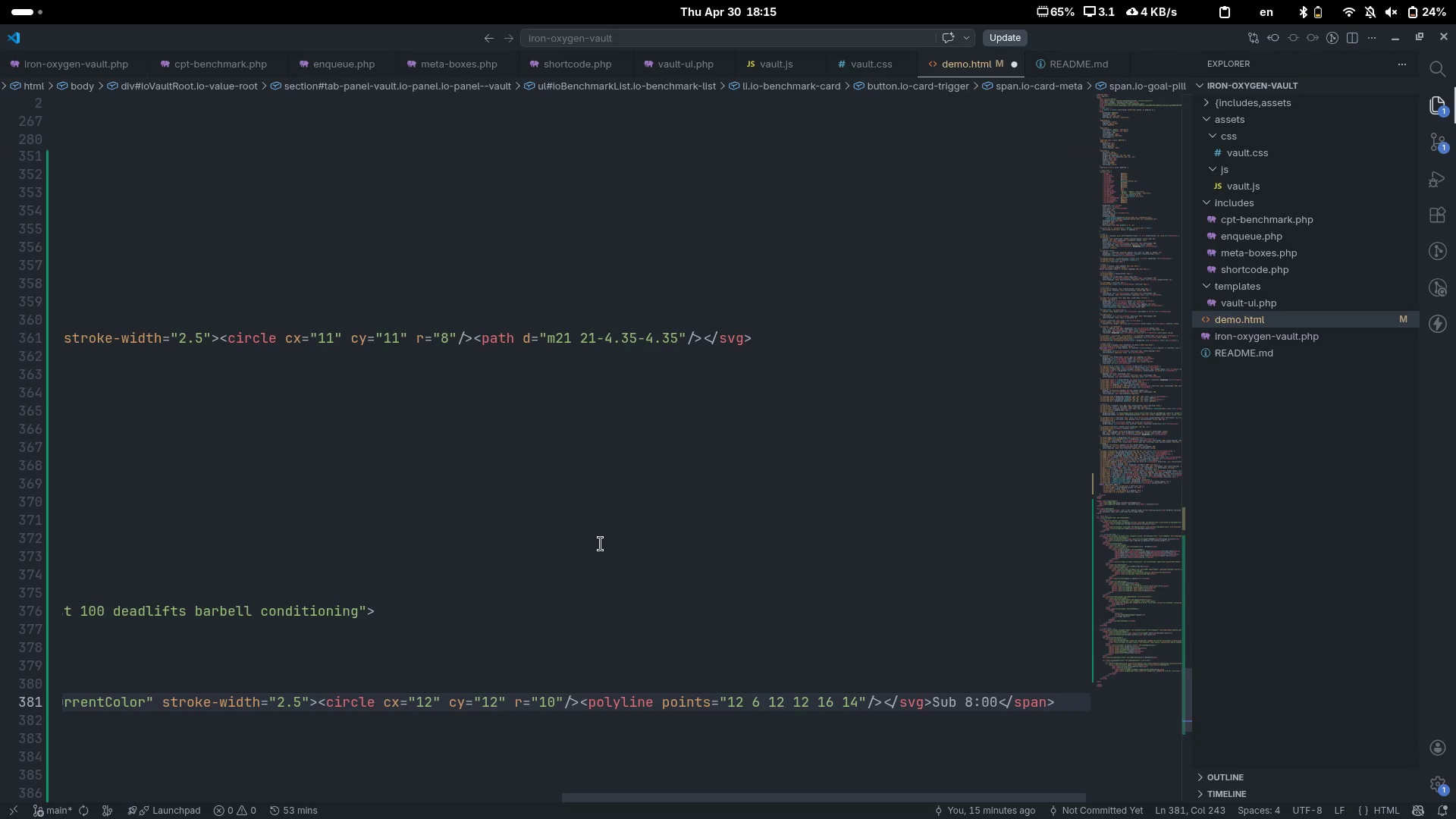 
wait(7.26)
 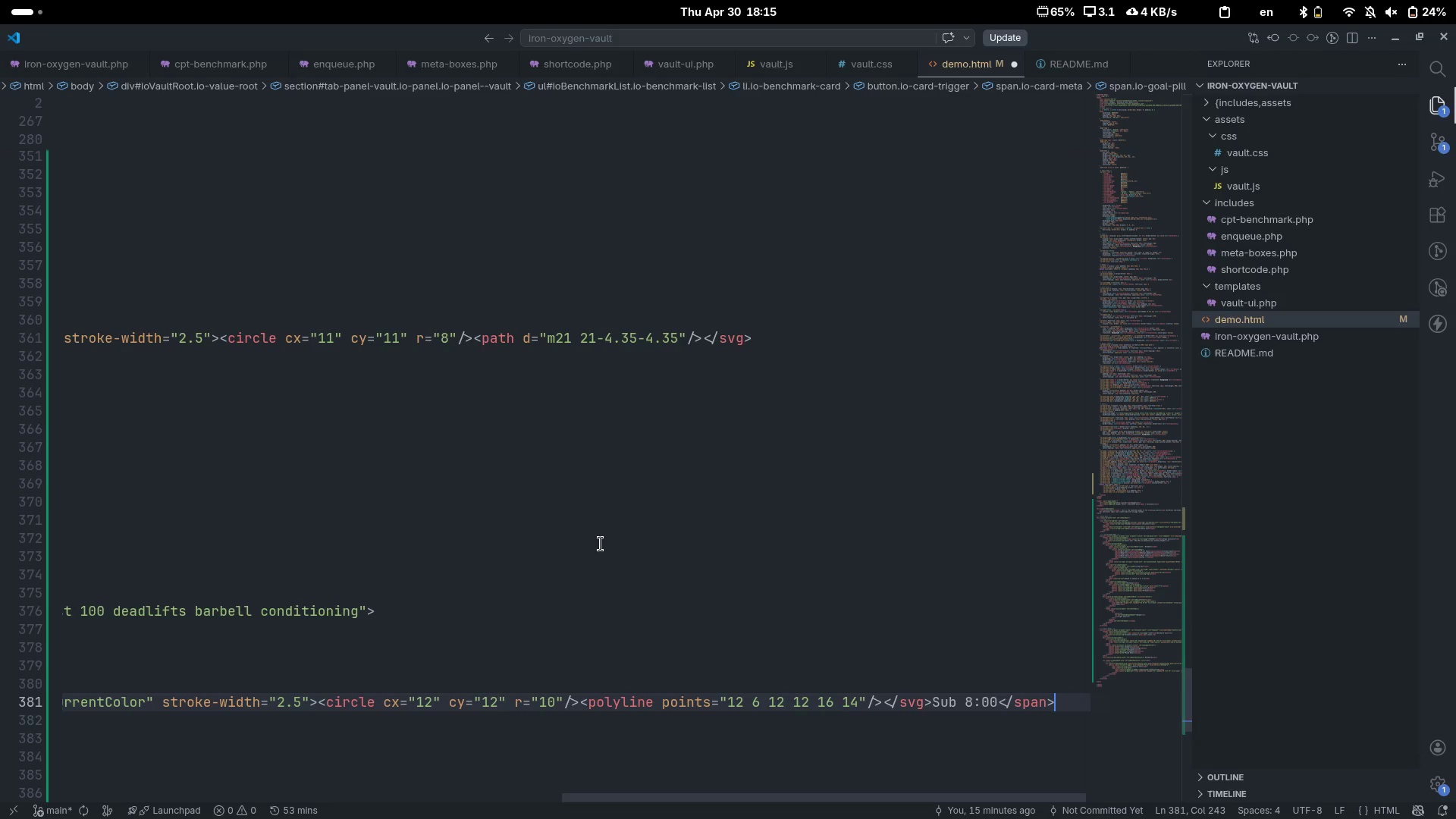 
key(Enter)
 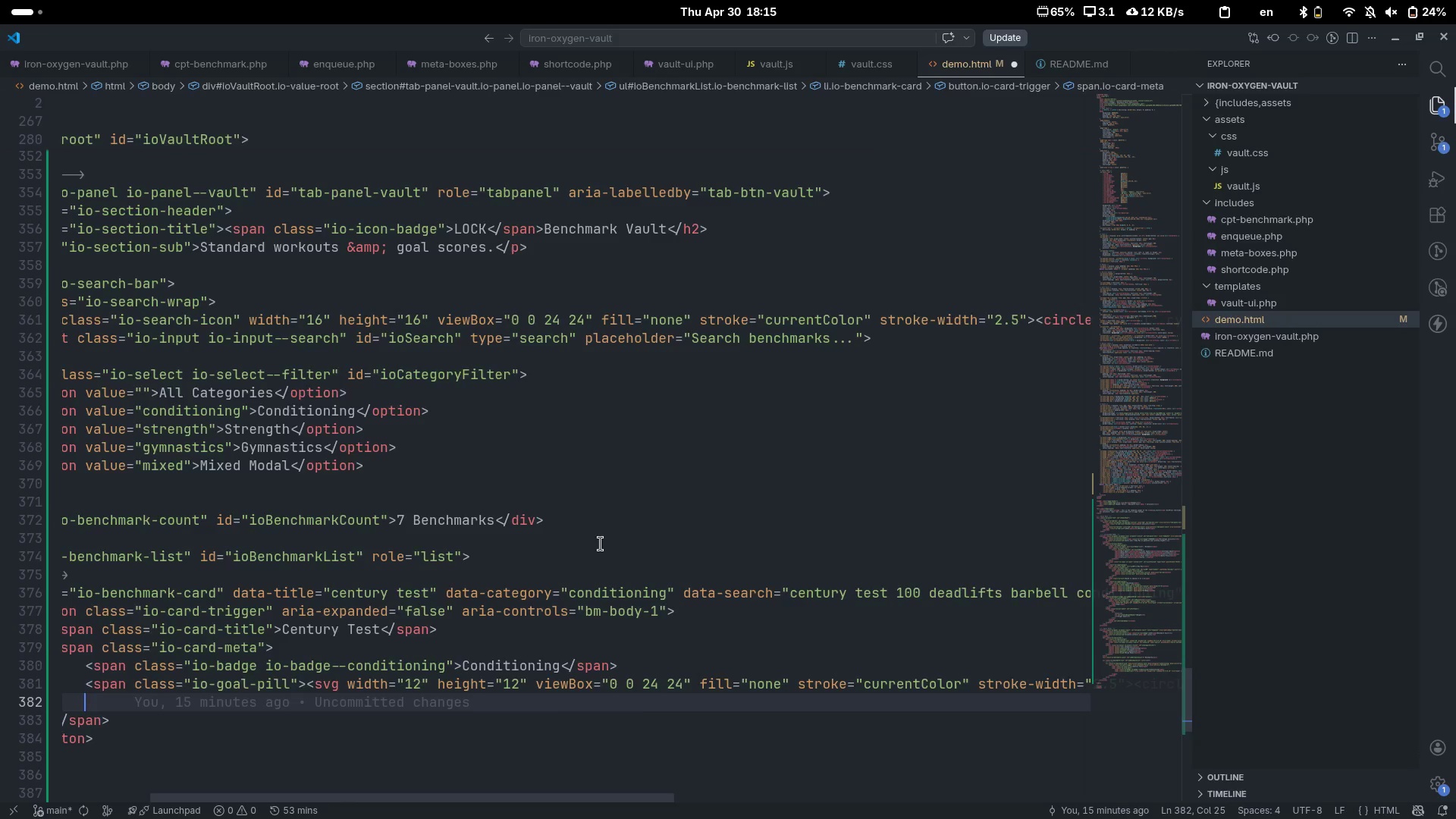 
scroll: coordinate [601, 544], scroll_direction: up, amount: 14.0
 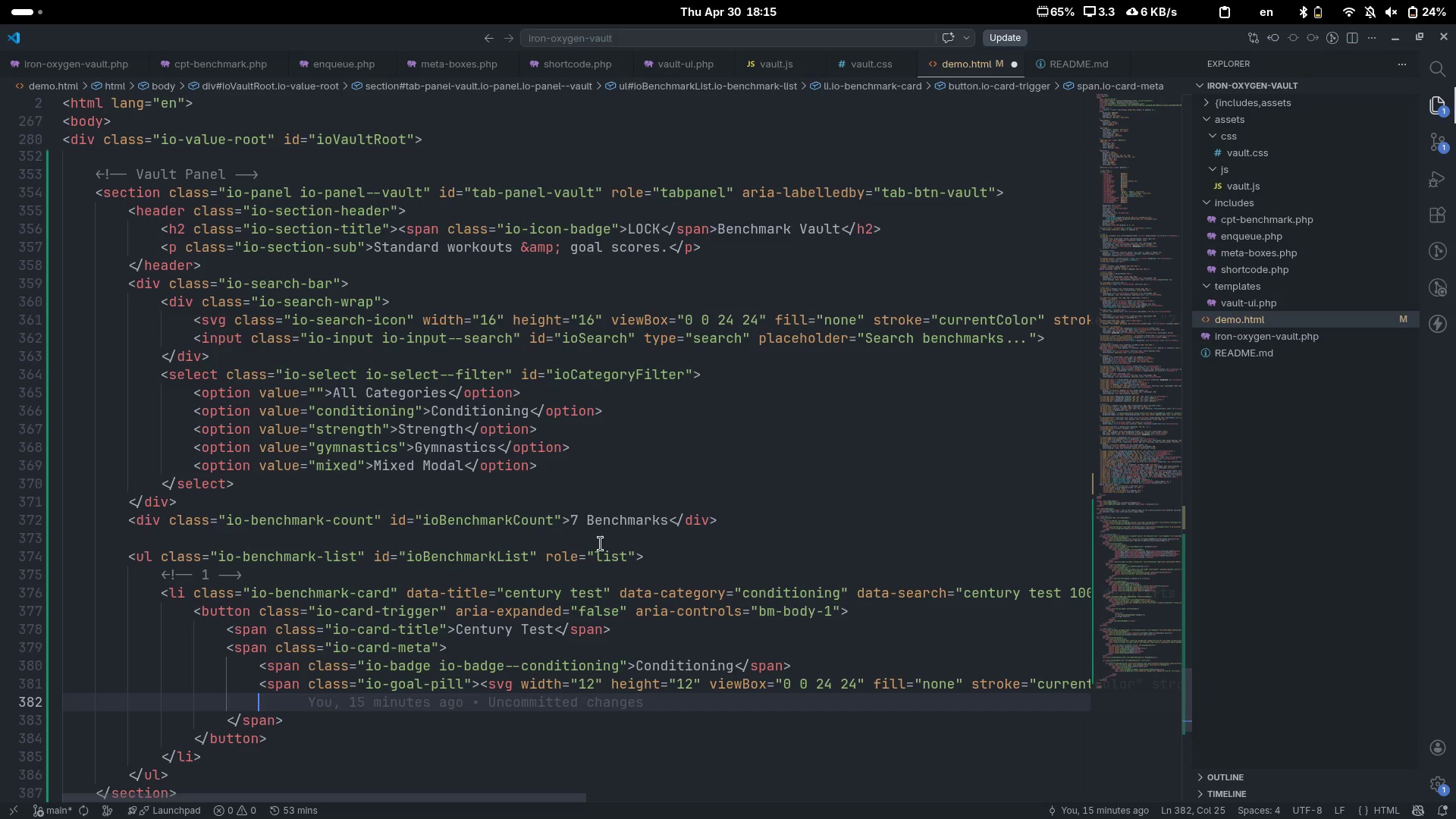 
wait(7.62)
 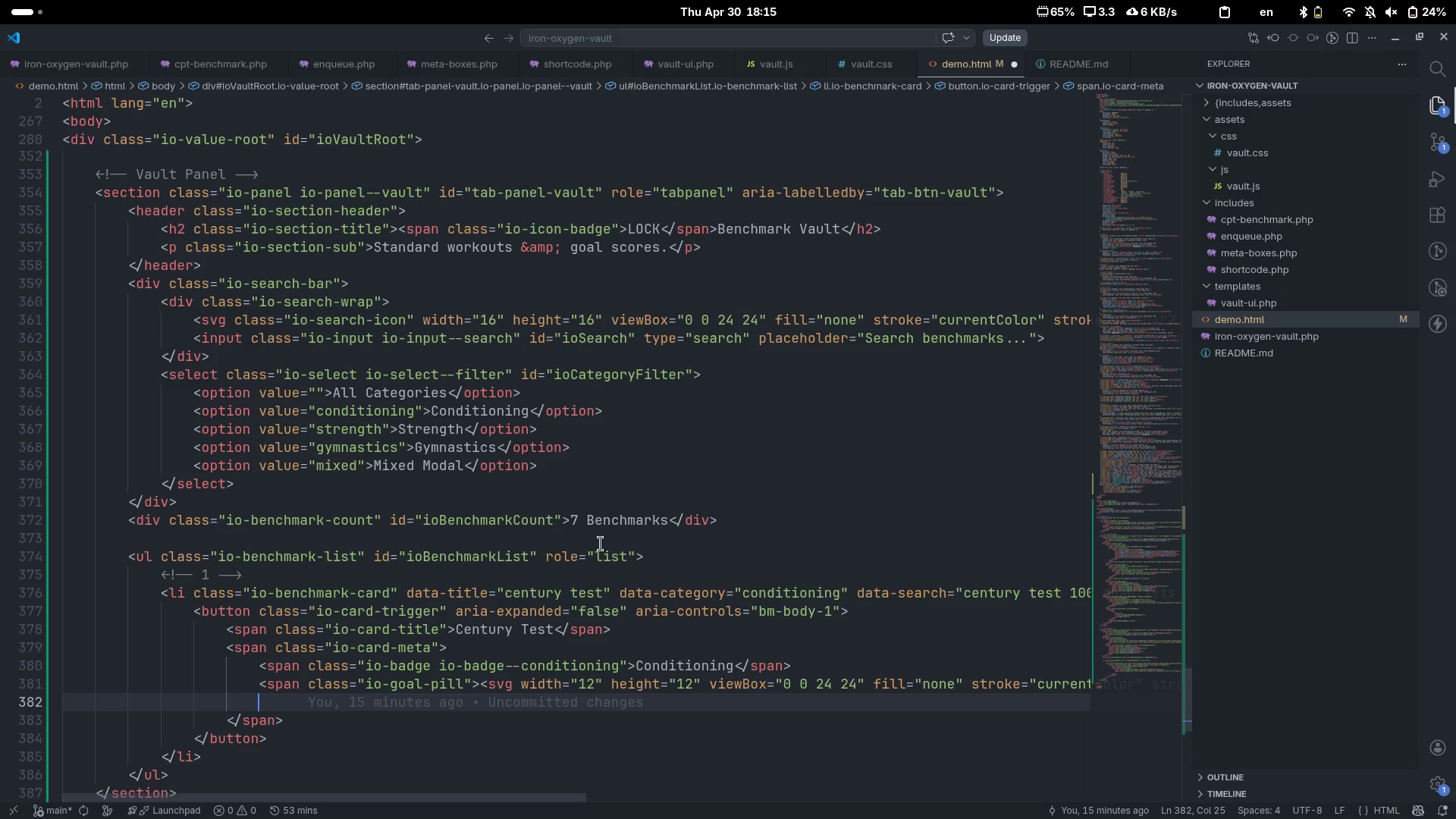 
key(Control+Shift+K)
 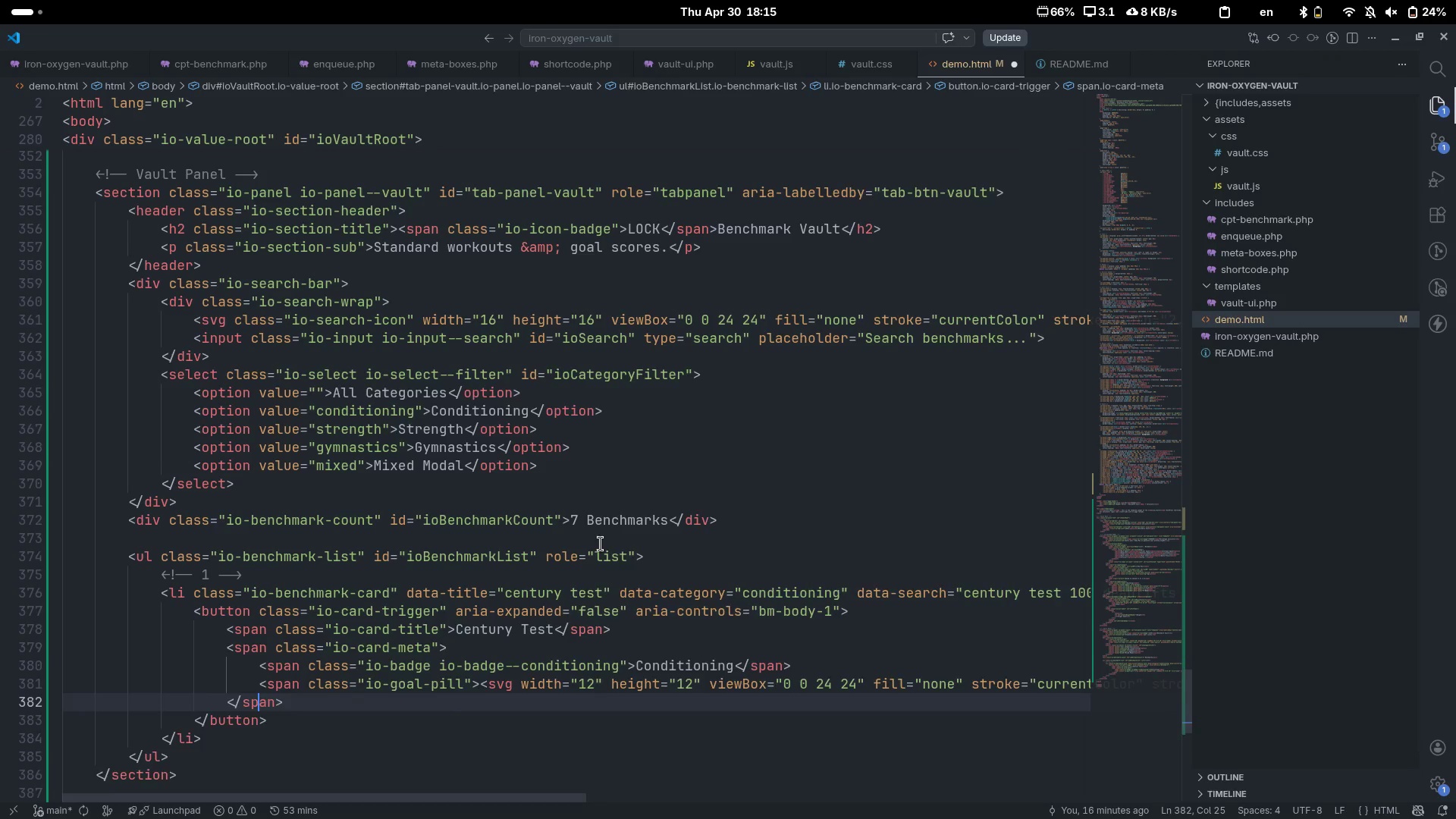 
key(ArrowDown)
 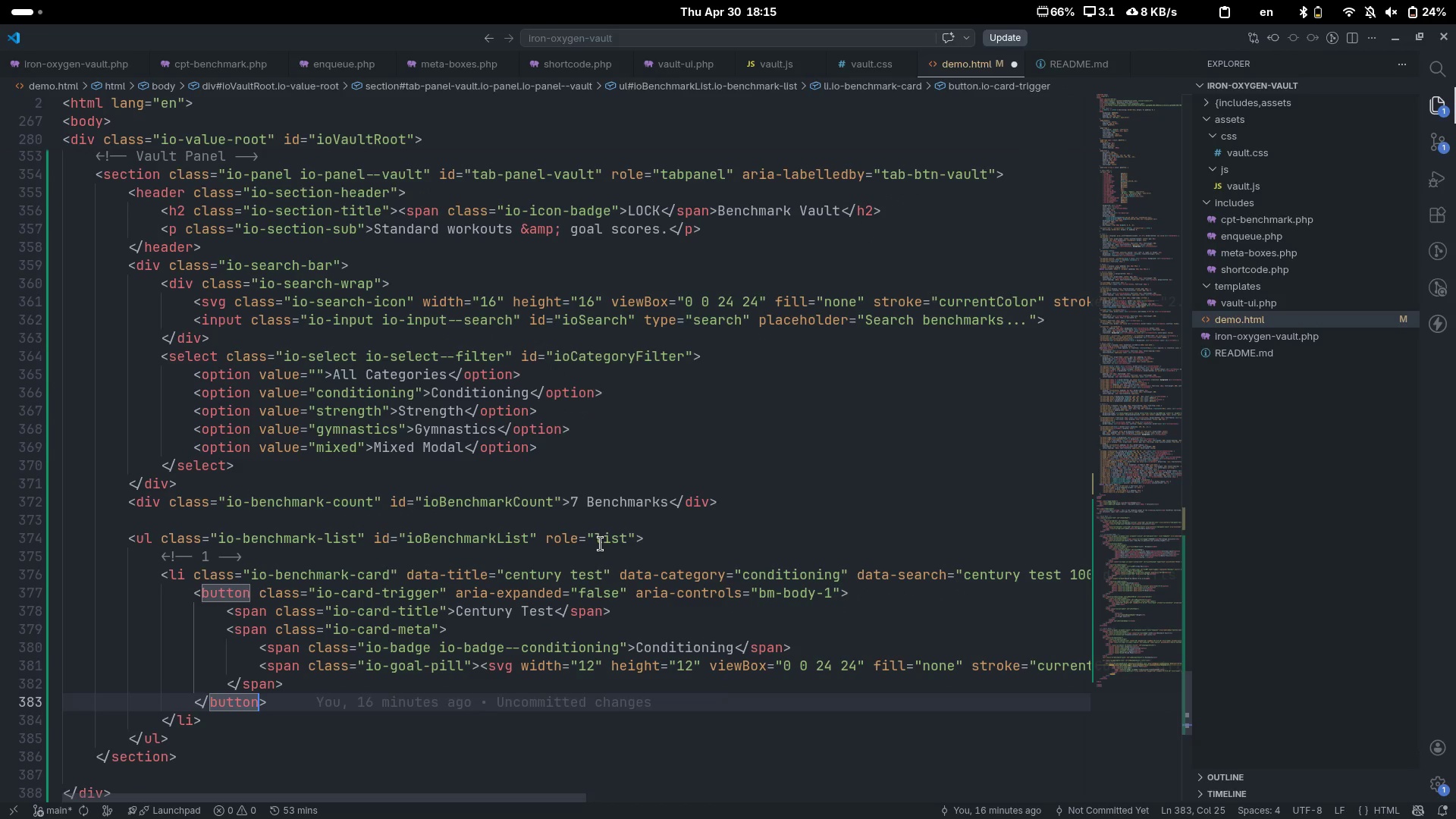 
key(ArrowUp)
 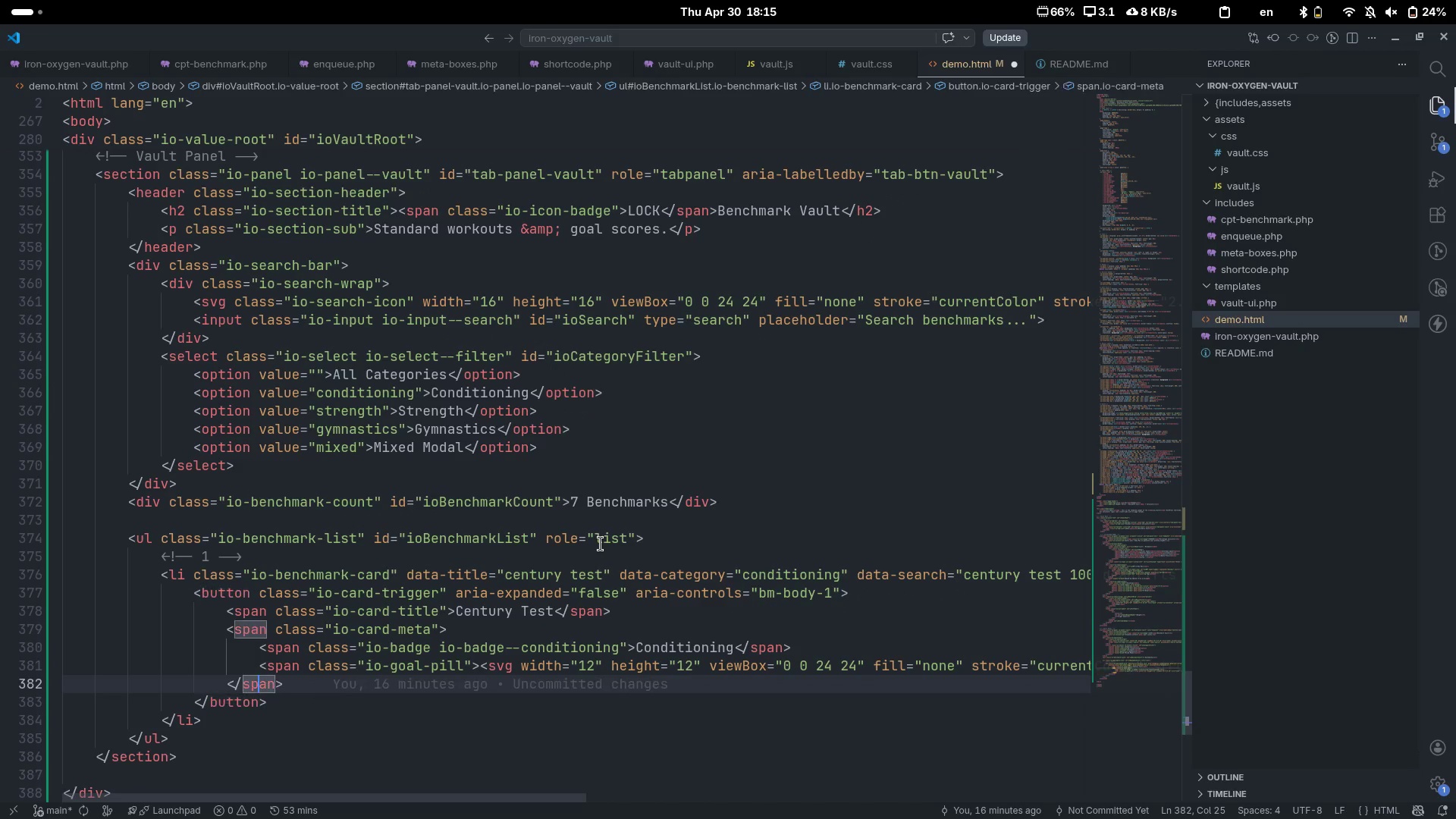 
key(Control+ControlLeft)
 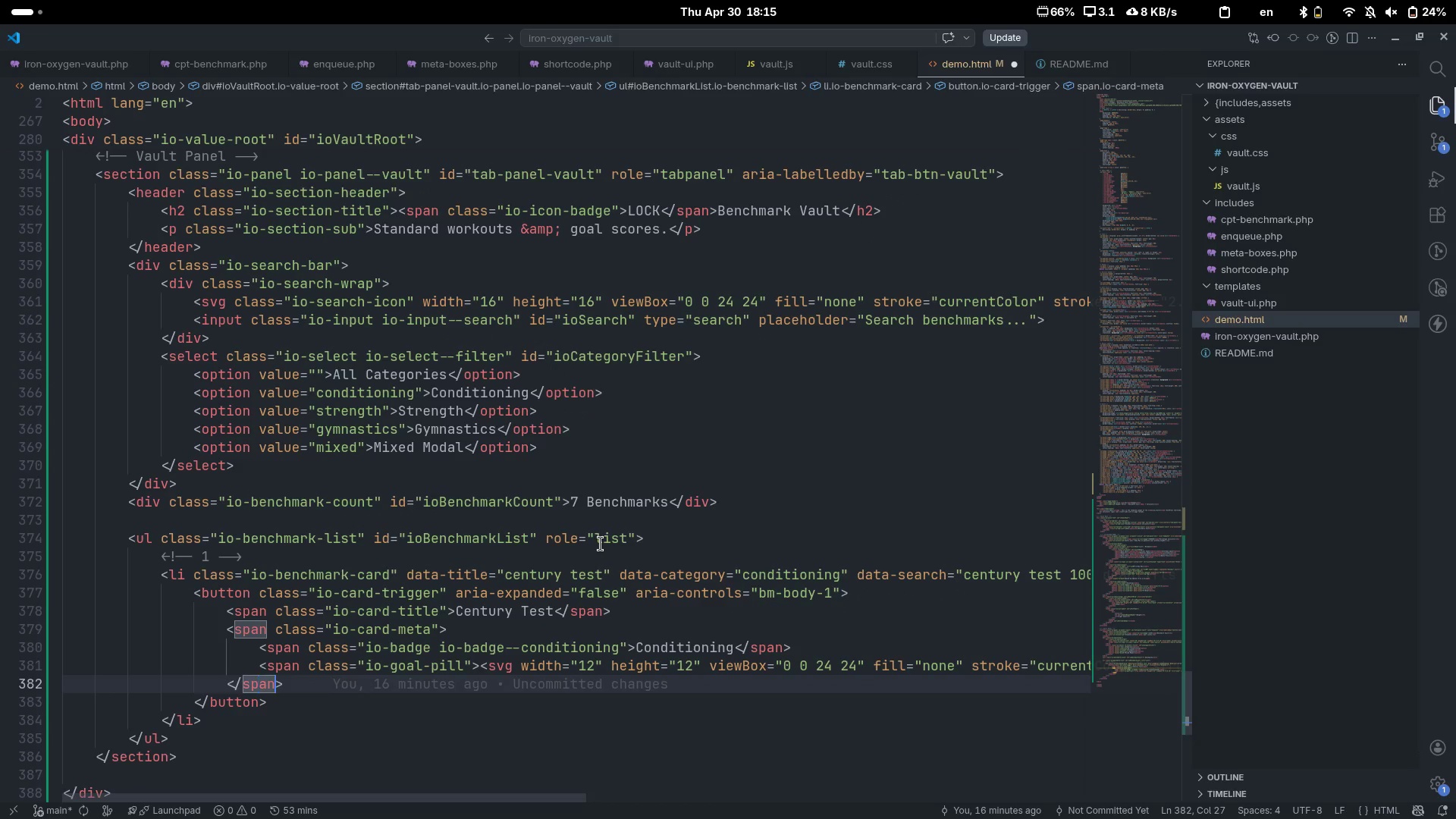 
key(Control+ArrowRight)
 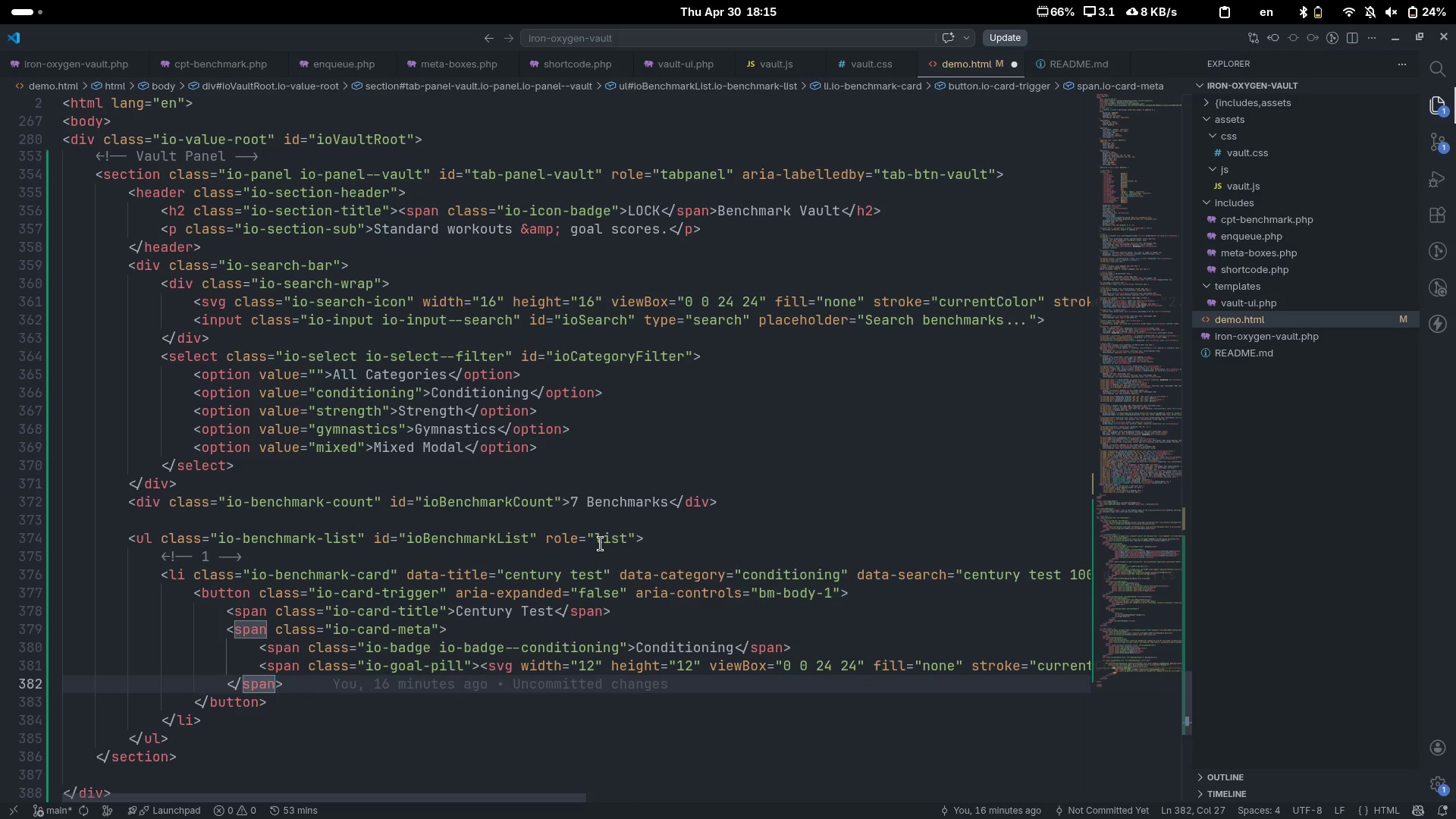 
key(ArrowRight)
 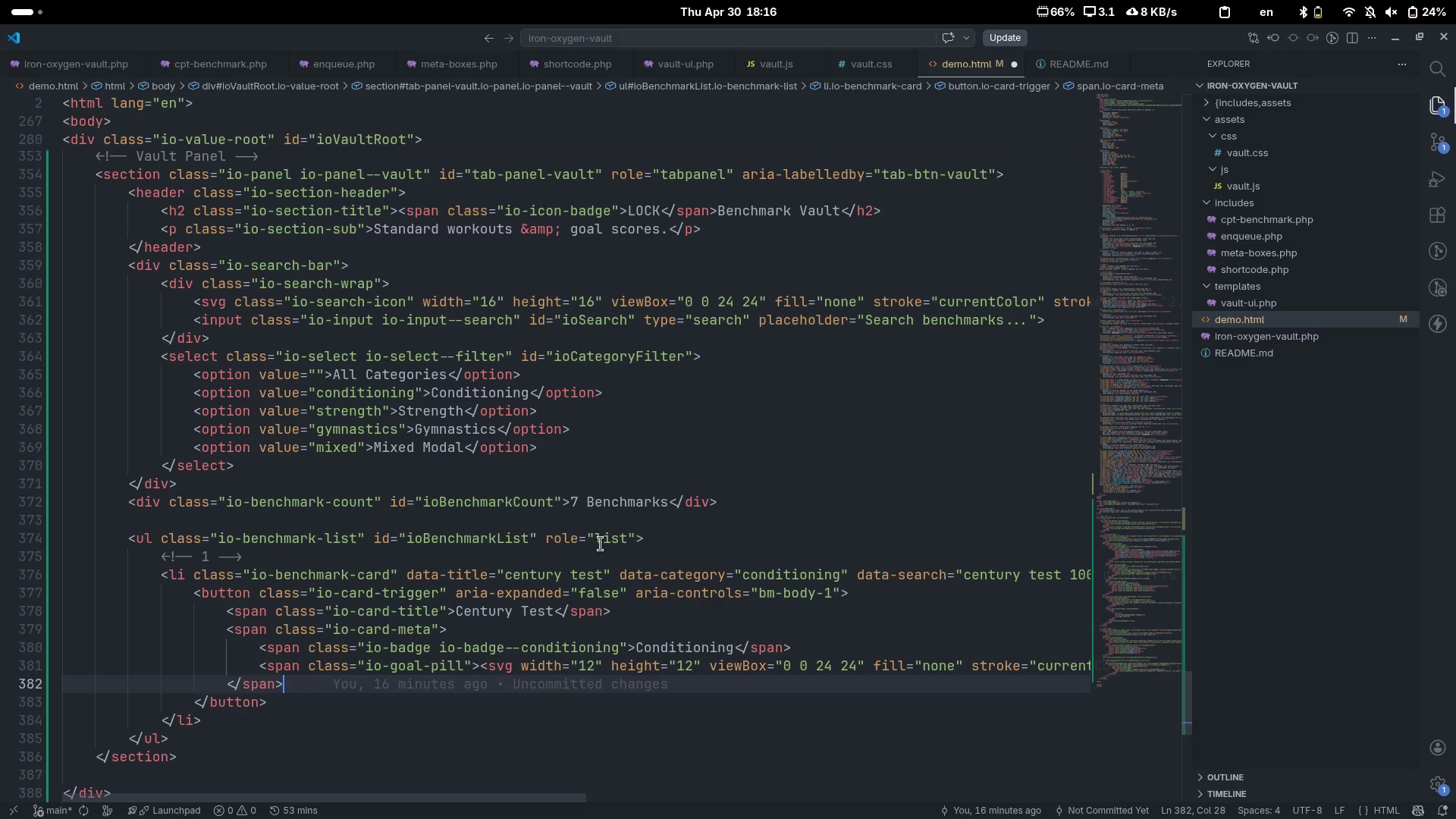 
key(Enter)
 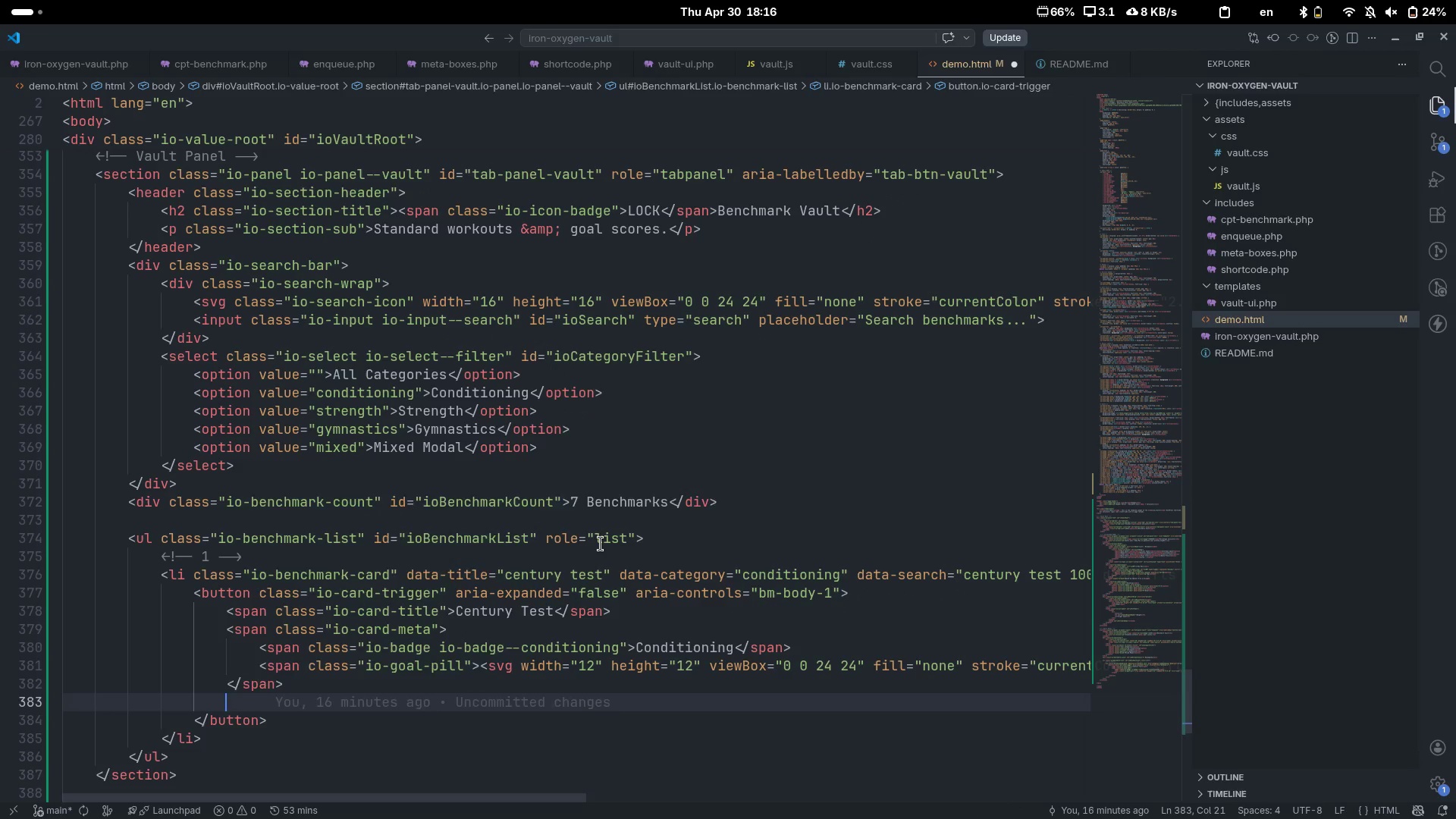 
type(span)
key(Tab)
 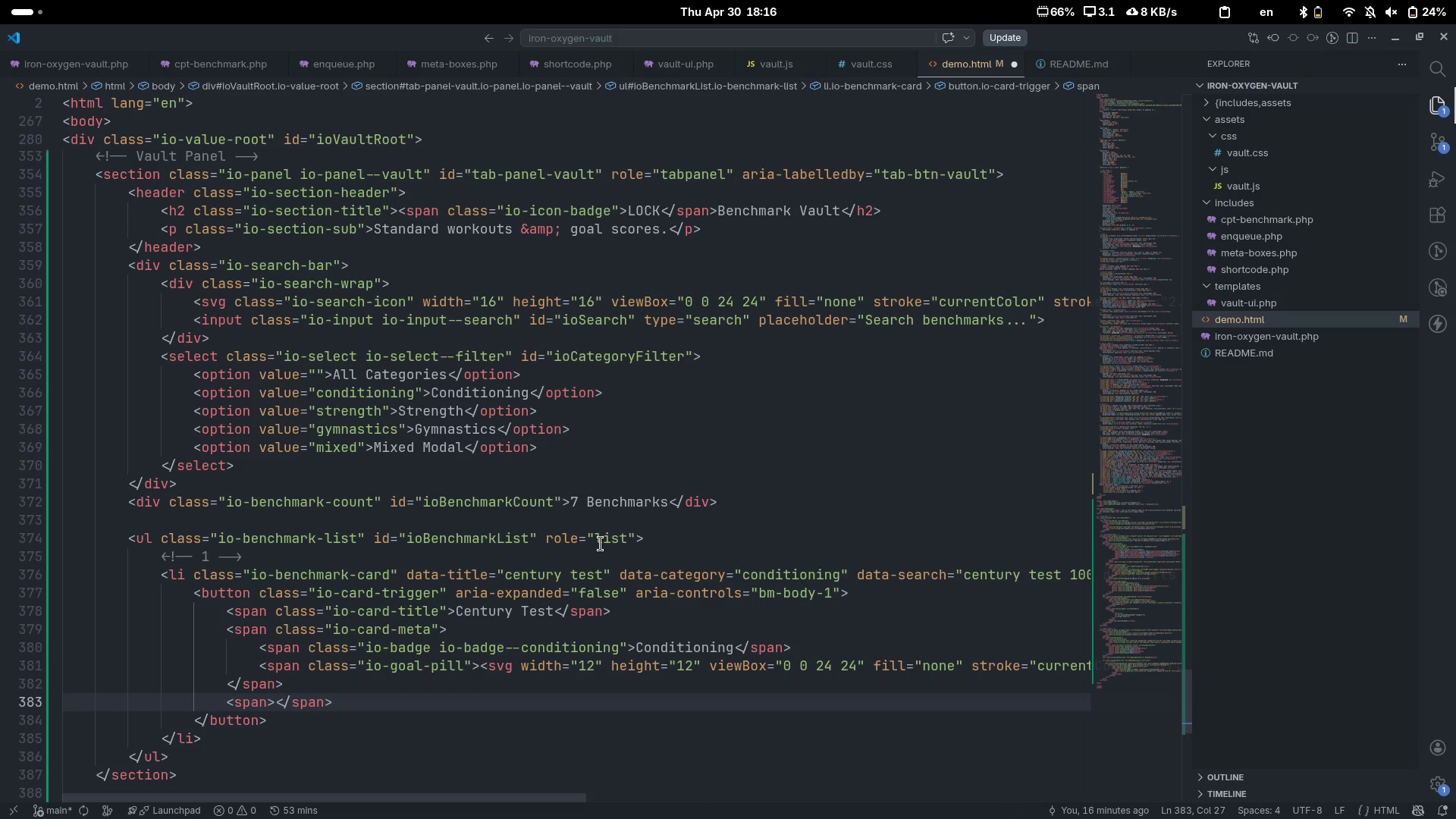 
key(ArrowLeft)
 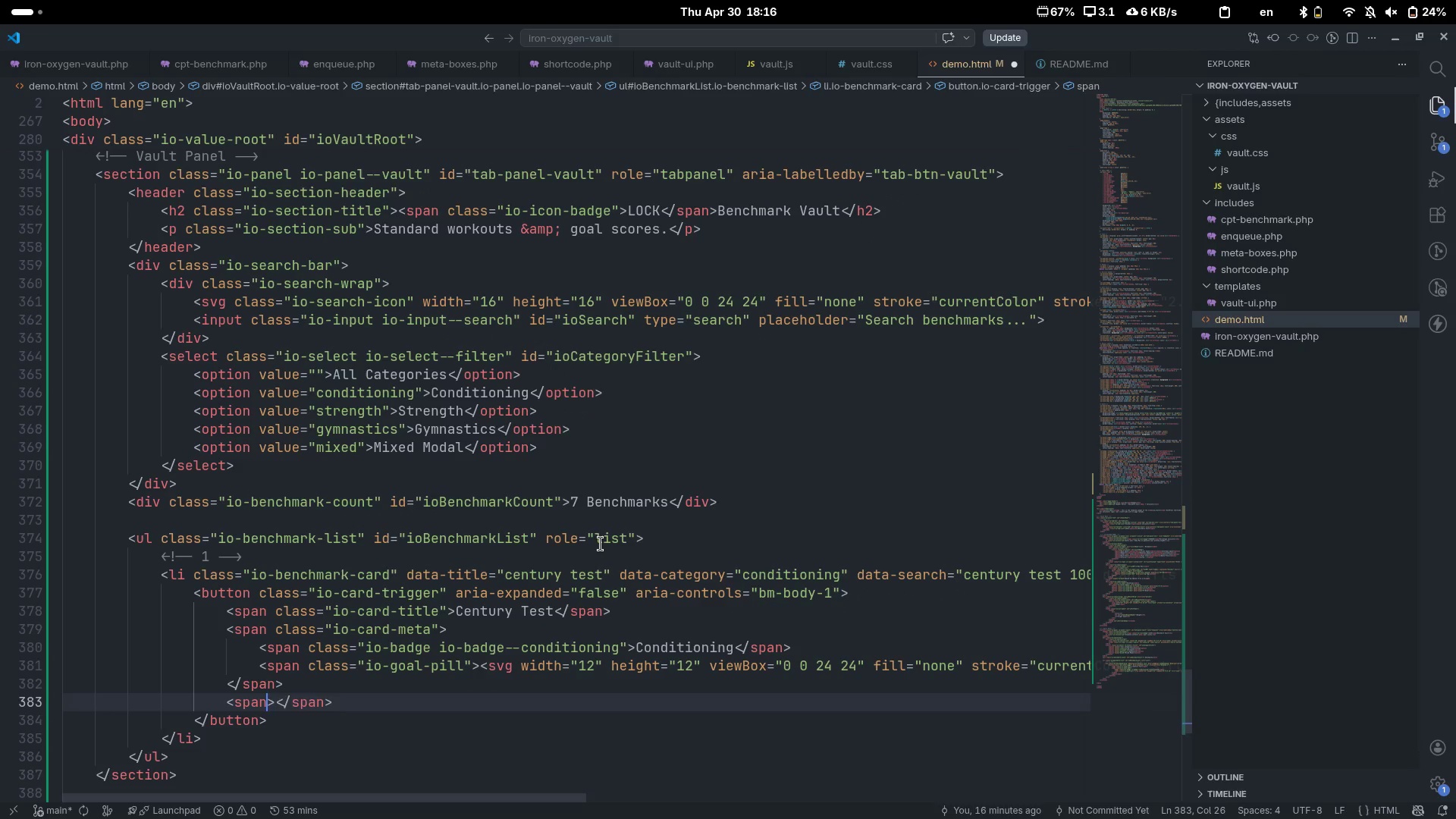 
type( clas)
key(Tab)
type(io-ceh)
key(Backspace)
key(Backspace)
type(hevron)
key(Escape)
key(Escape)
 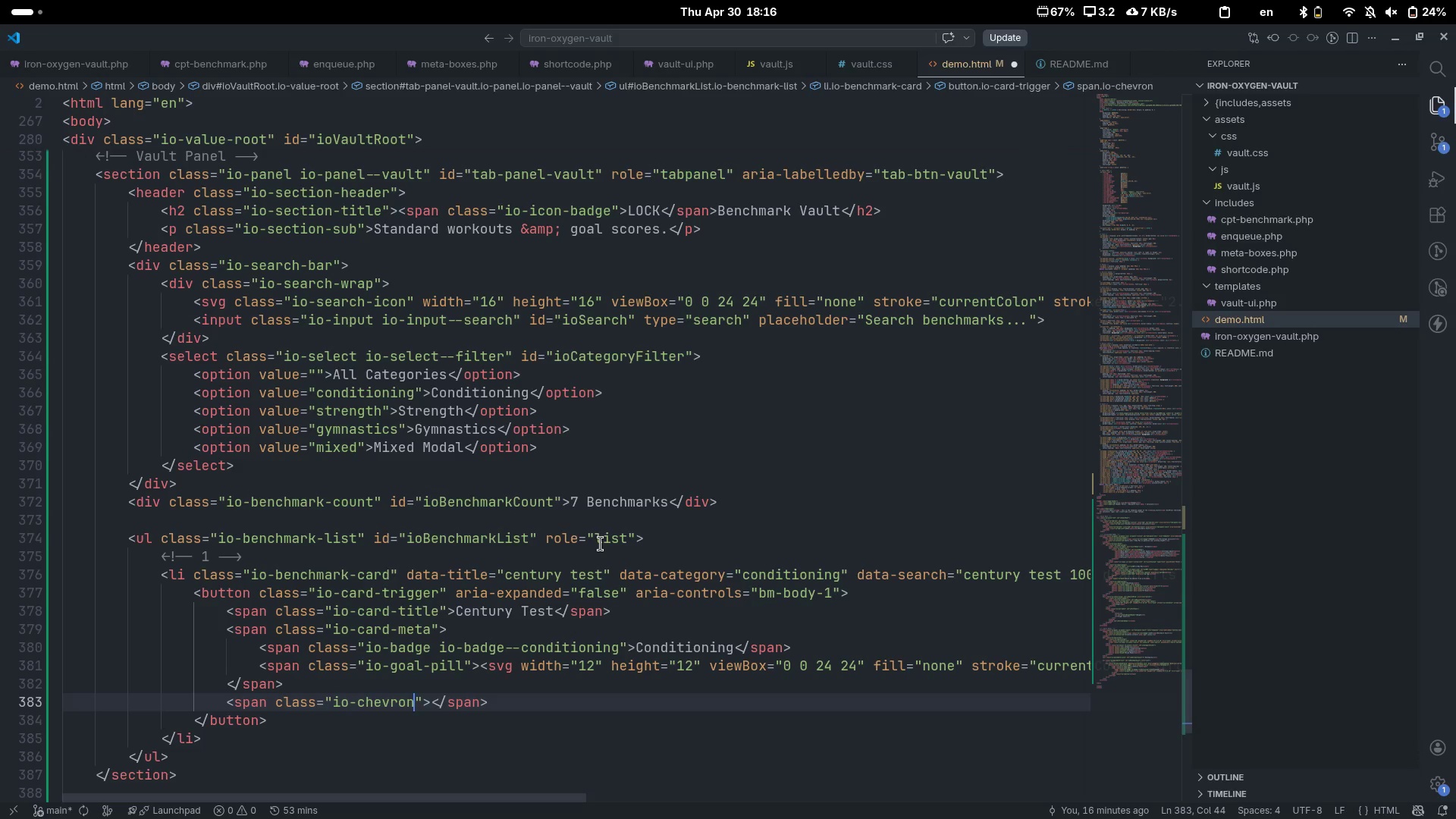 
key(ArrowRight)
 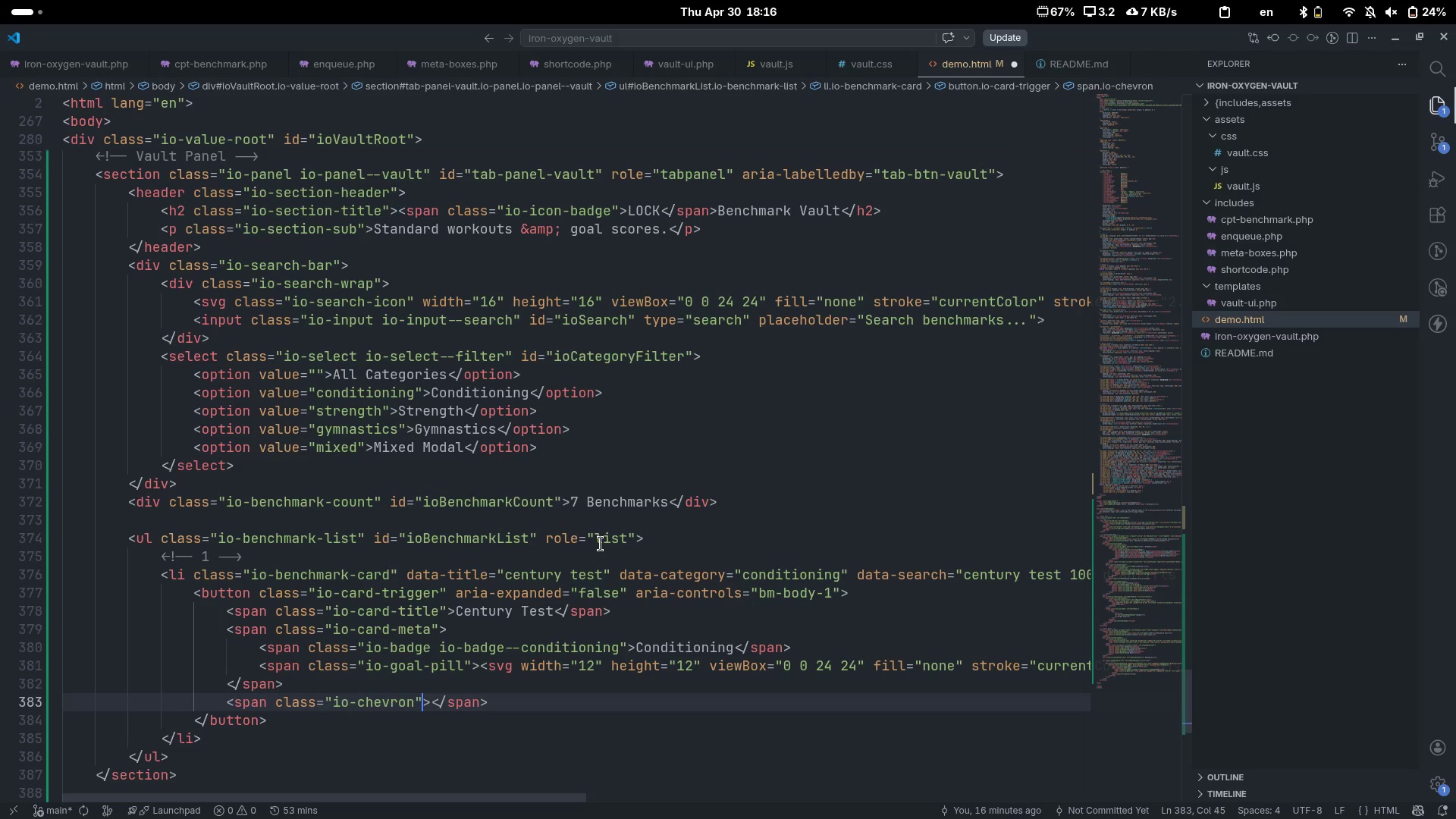 
key(ArrowRight)
 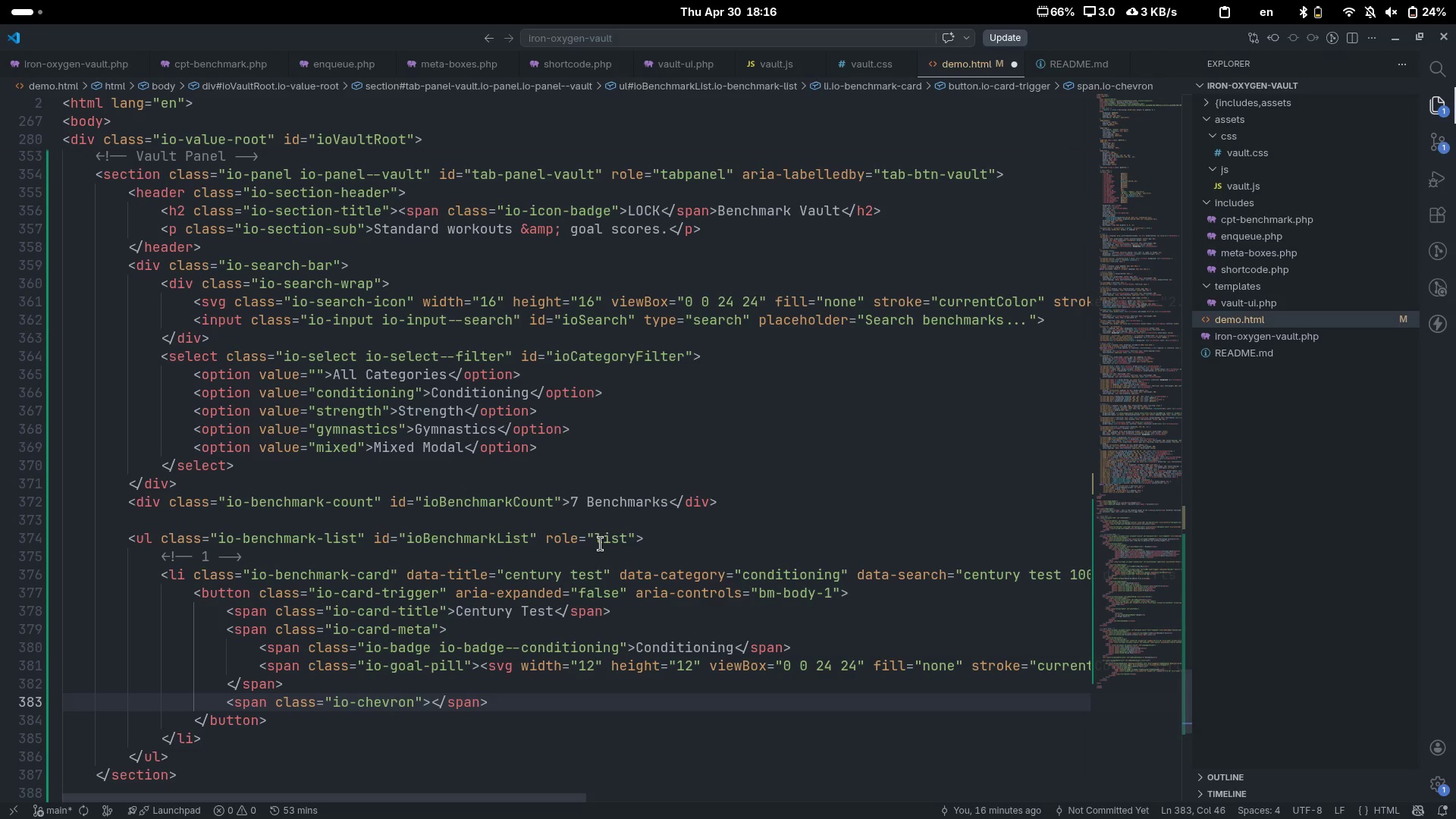 
type(<svg>)
 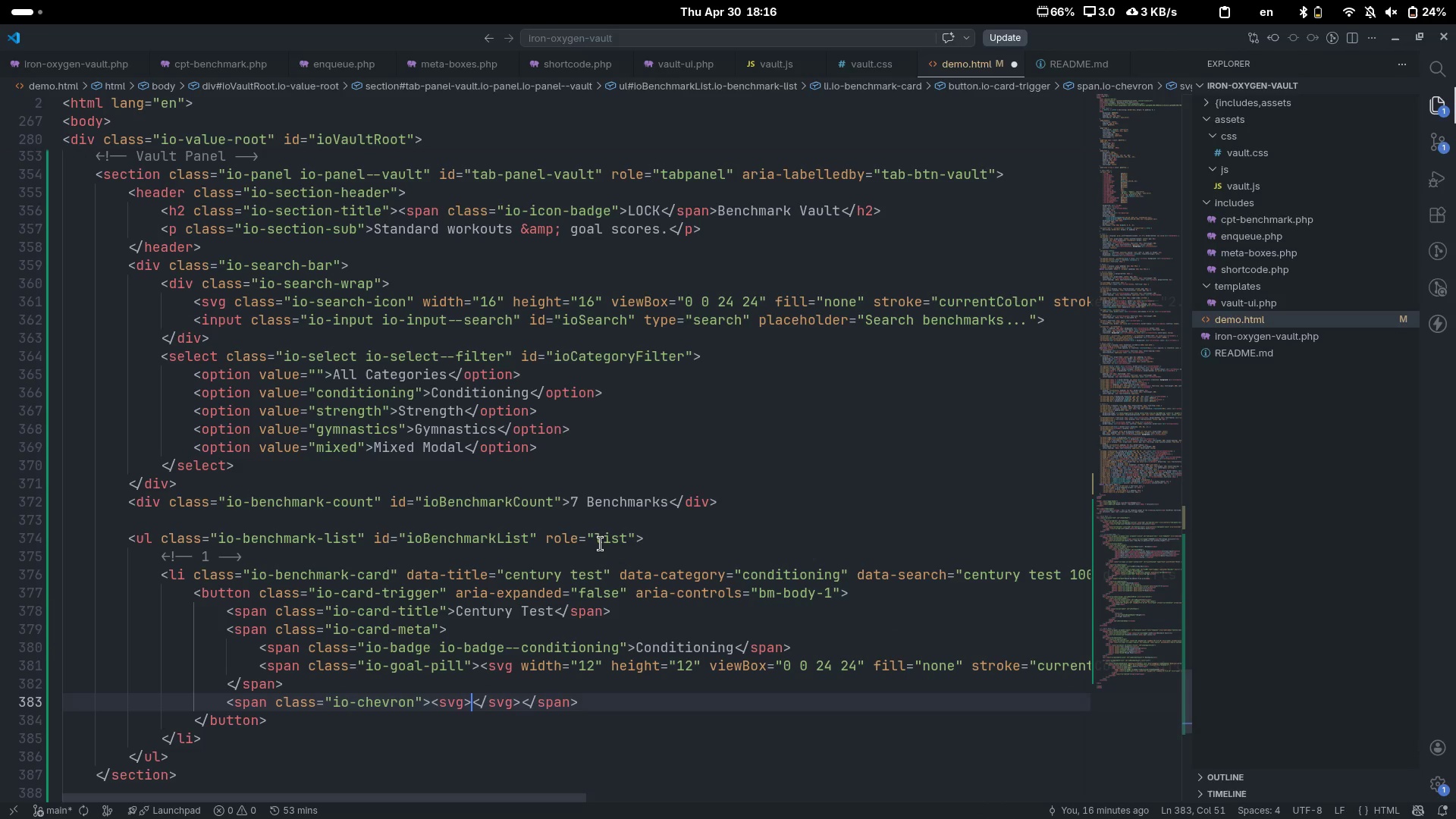 
key(ArrowLeft)
 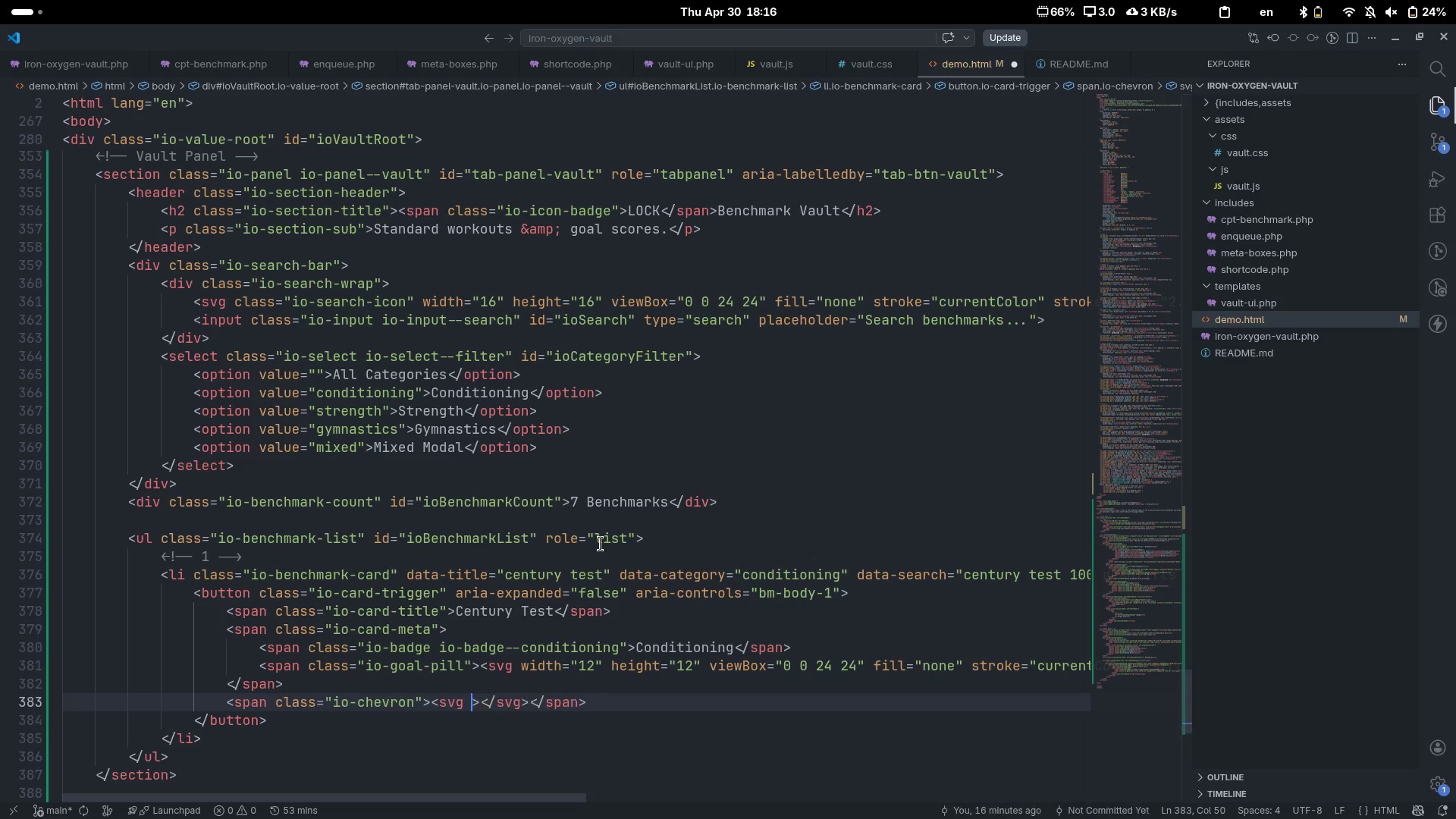 
type( width=16)
 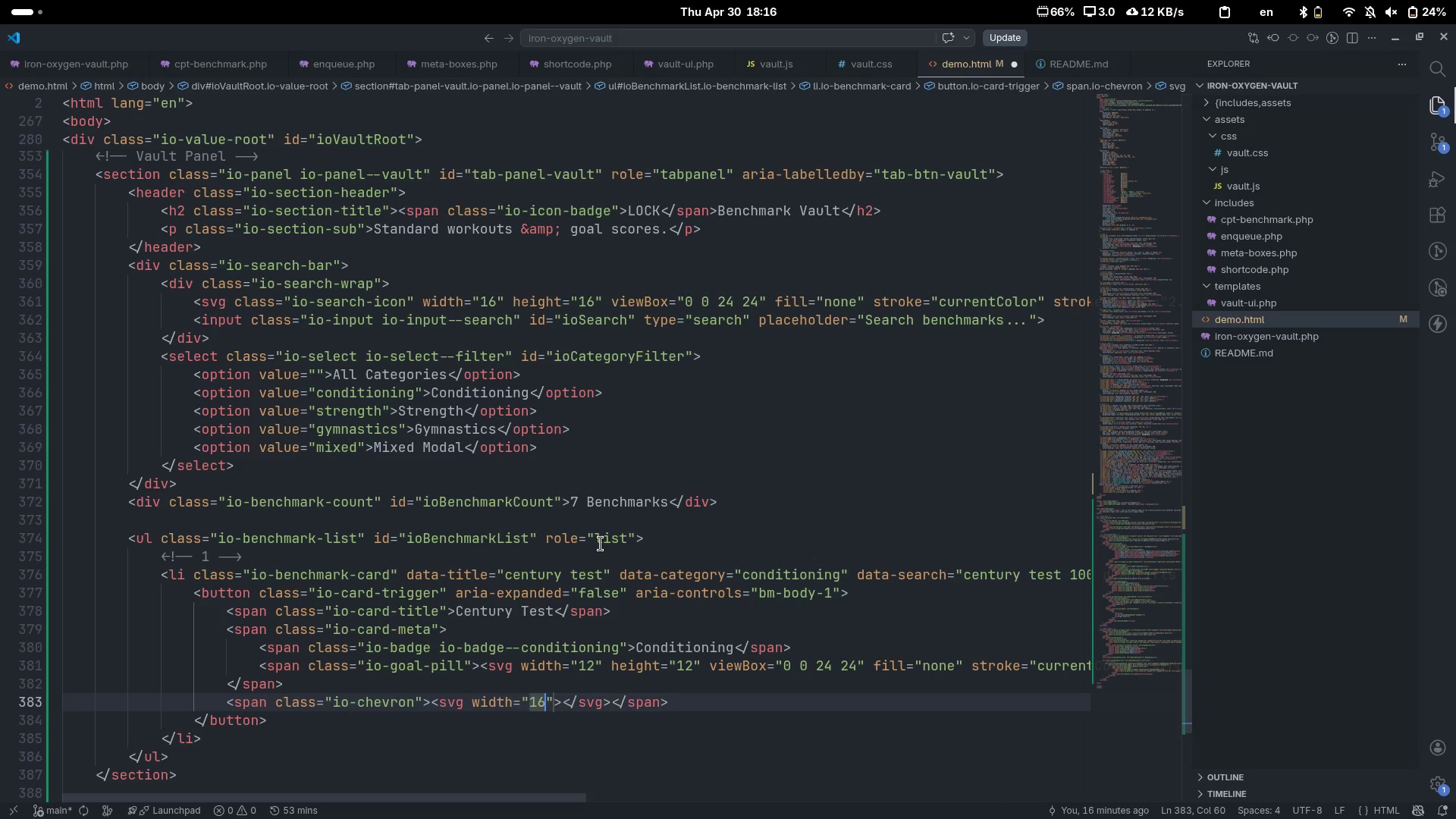 
key(ArrowRight)
 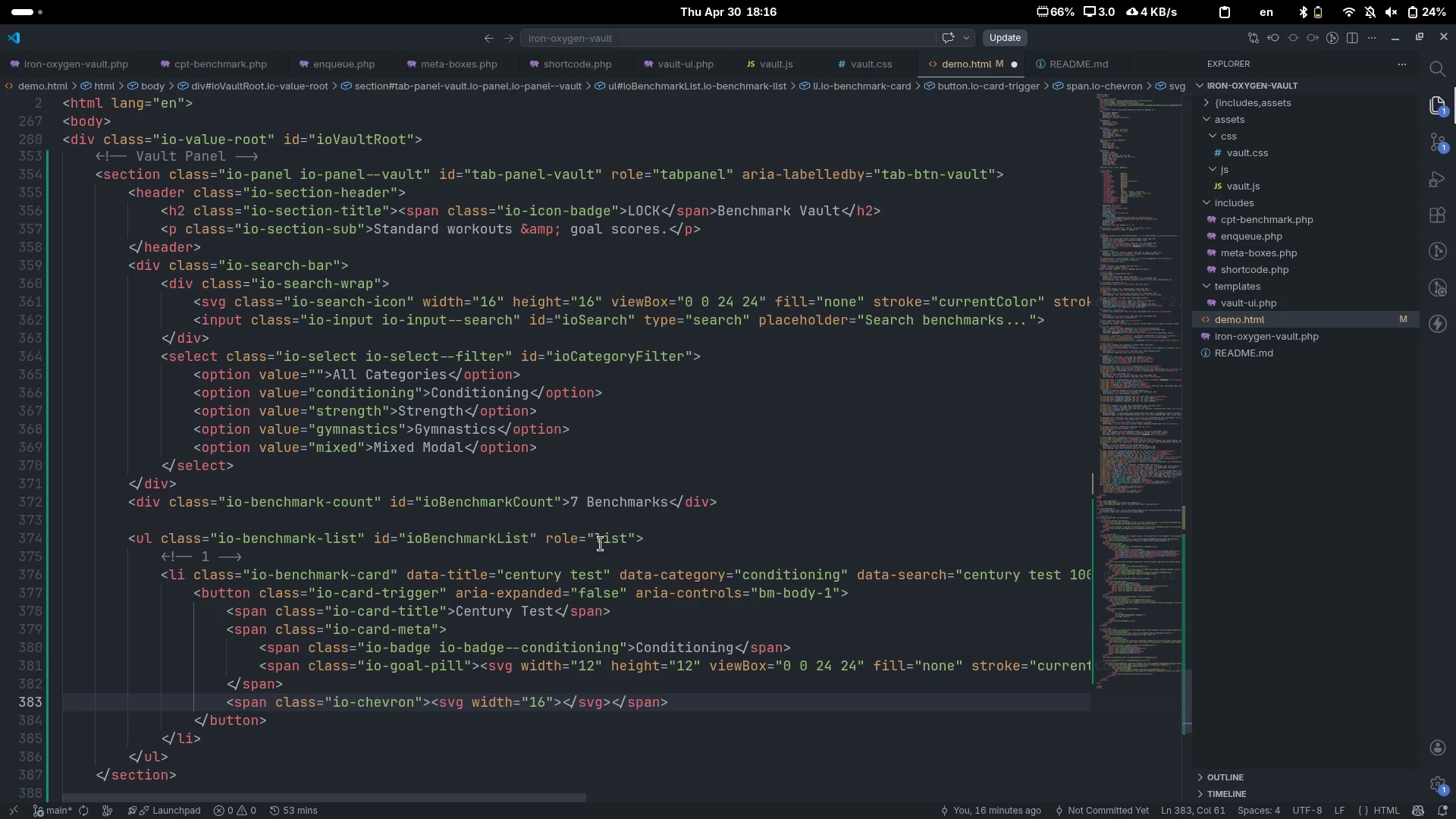 
type( height=16)
 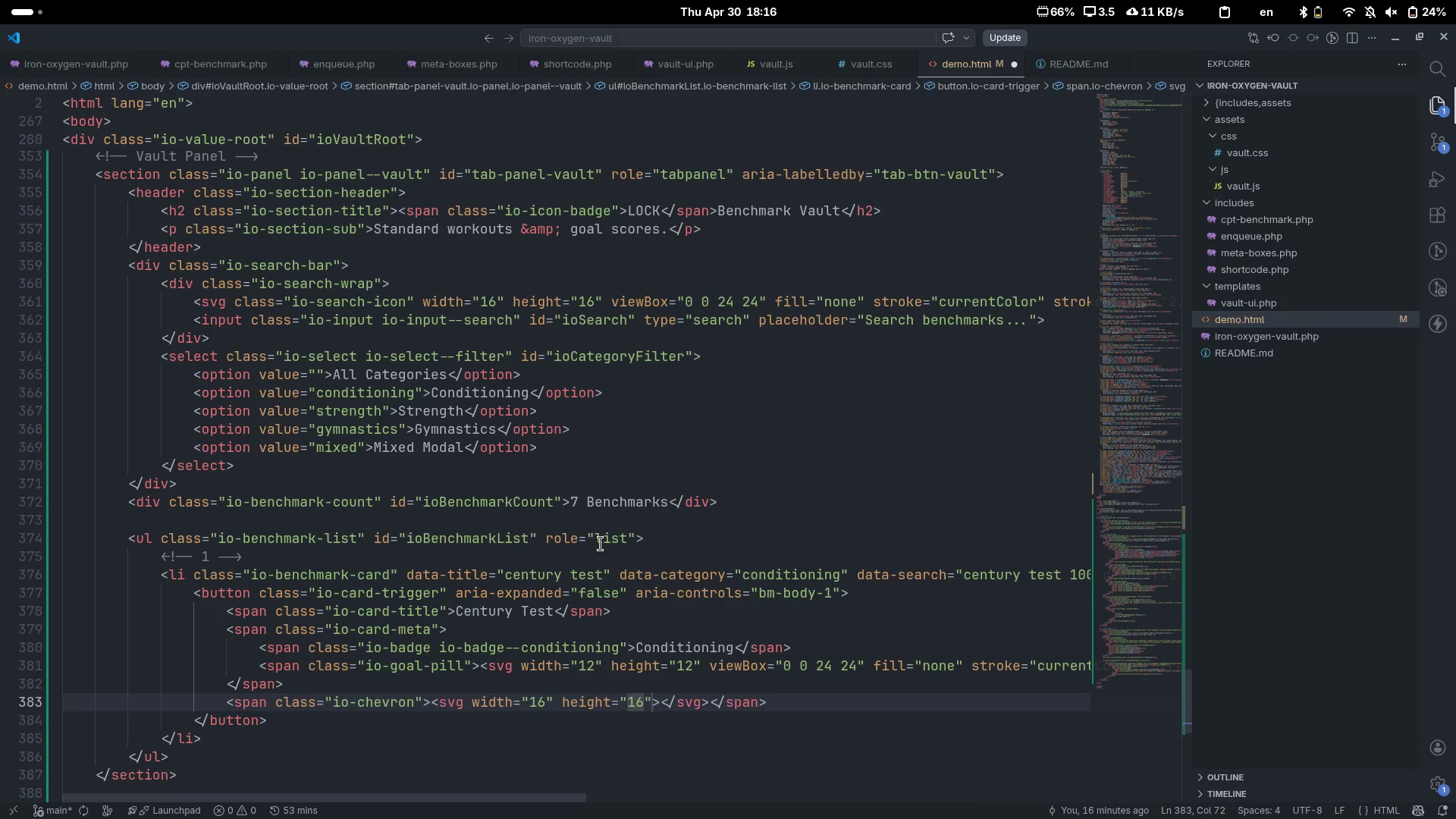 
key(ArrowRight)
 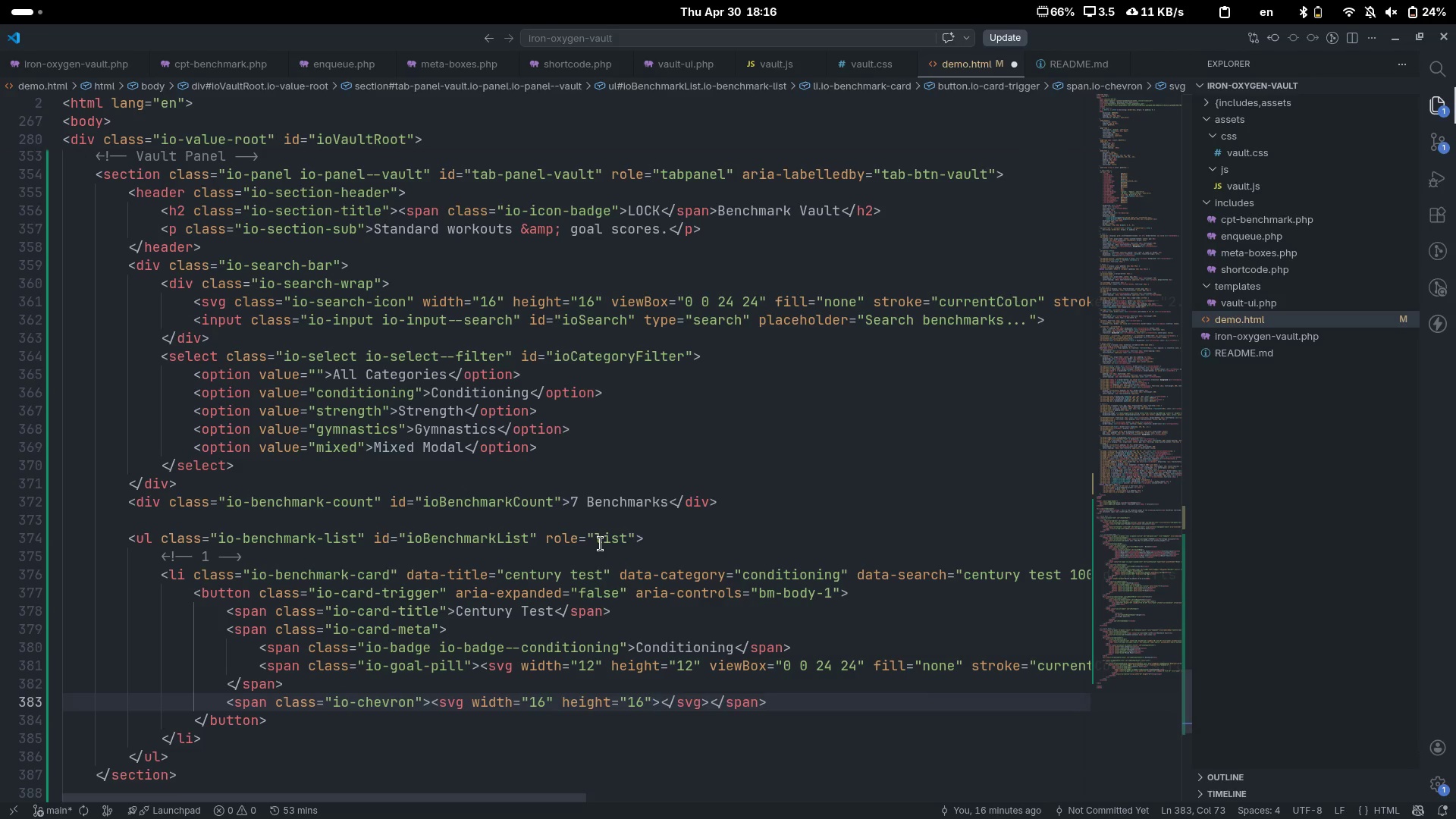 
type( ie)
key(Backspace)
key(Backspace)
type(viewBx)
key(Backspace)
type(ox=0 0 24 24)
key(Escape)
 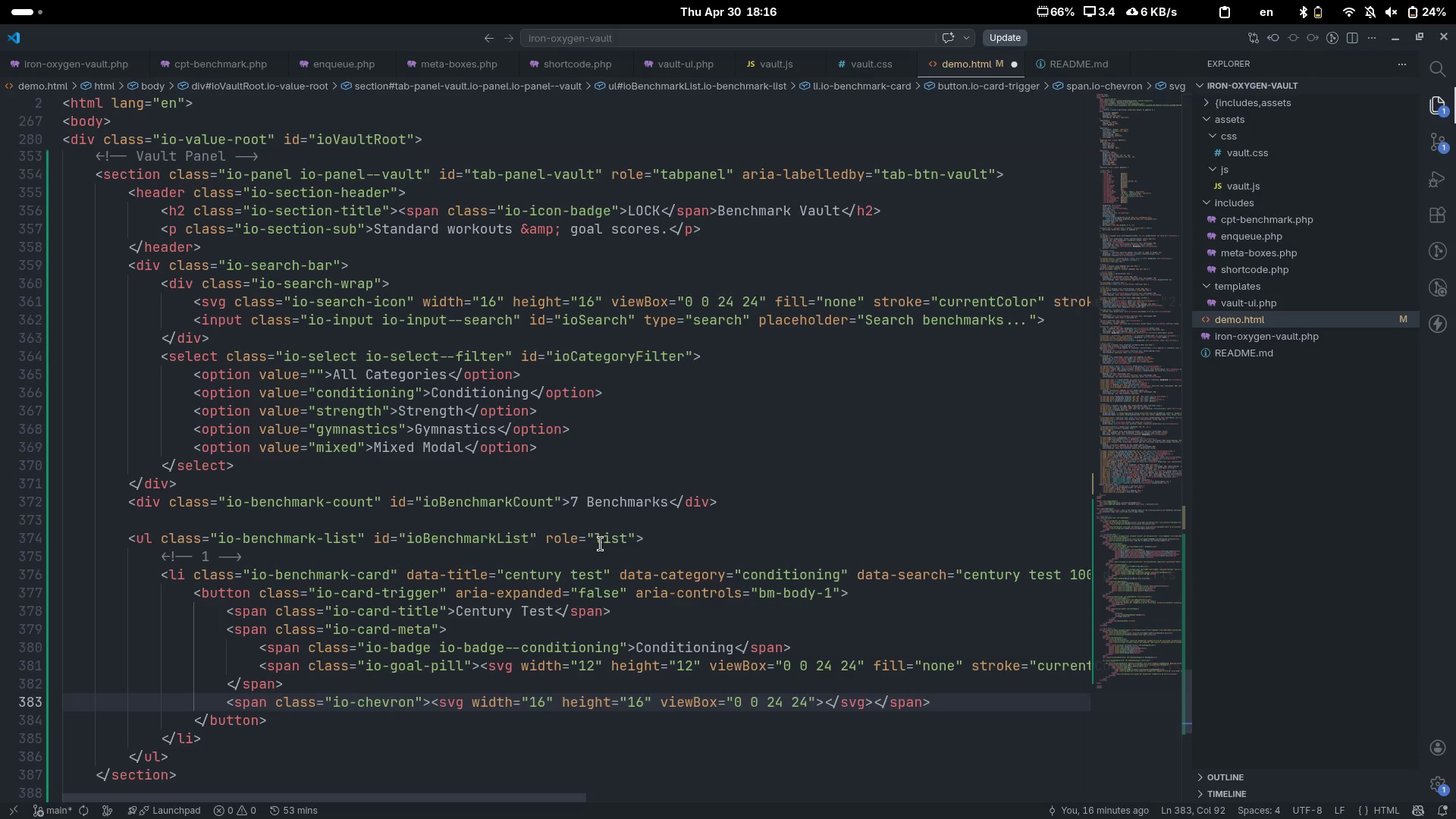 
key(ArrowRight)
 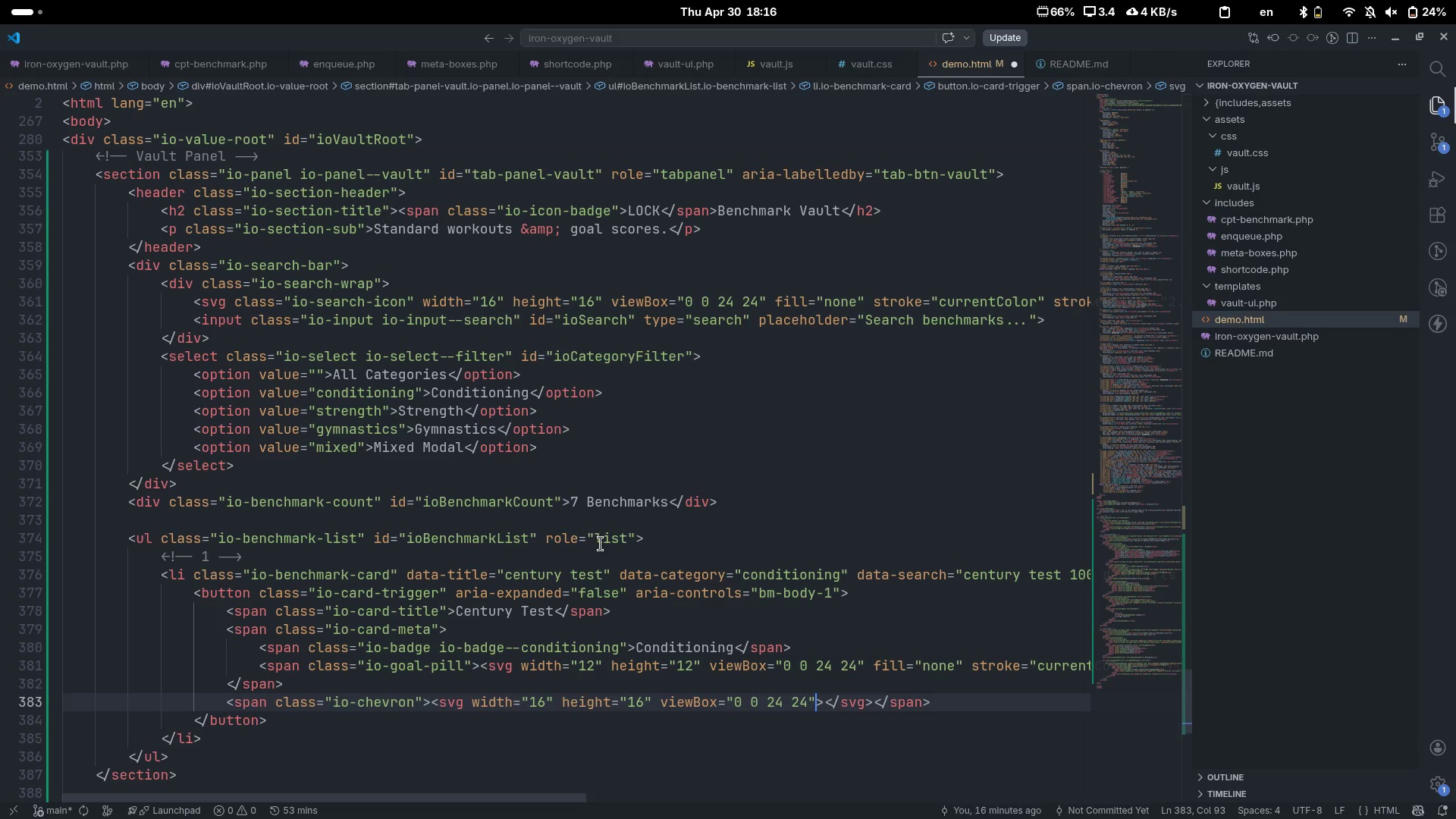 
type( fill=none)
key(Escape)
 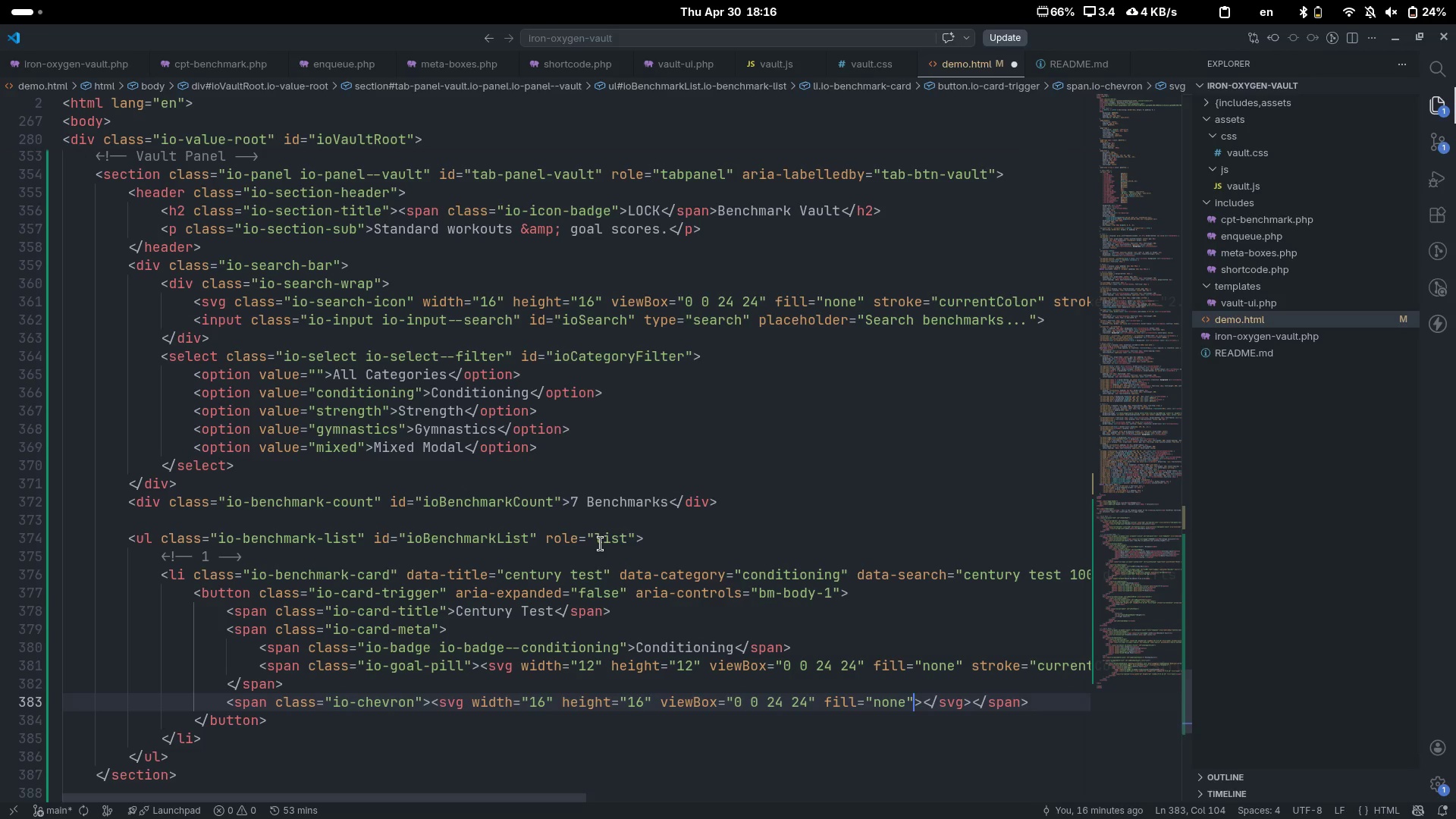 
key(ArrowRight)
 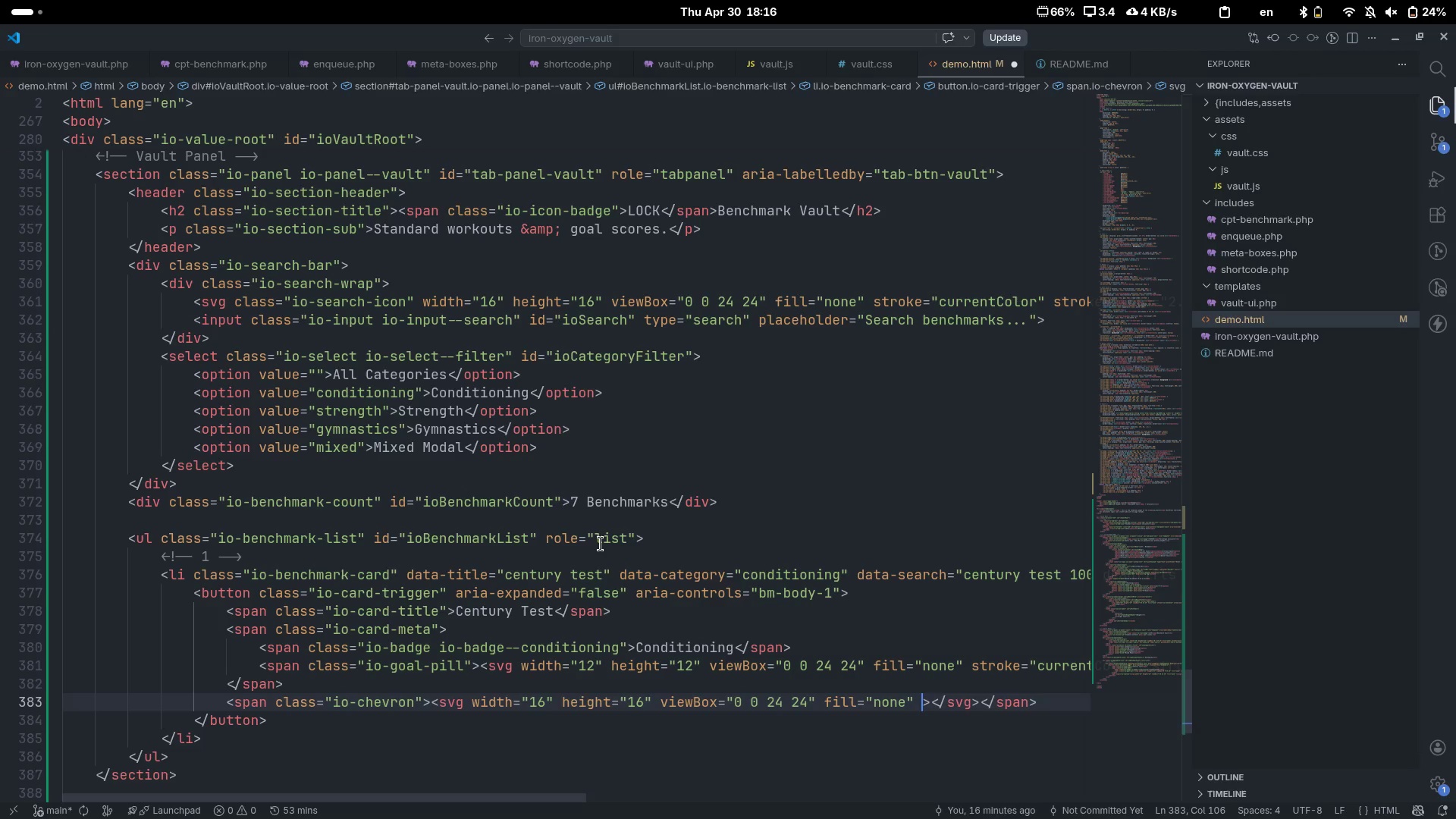 
type( stroke=currentColor)
 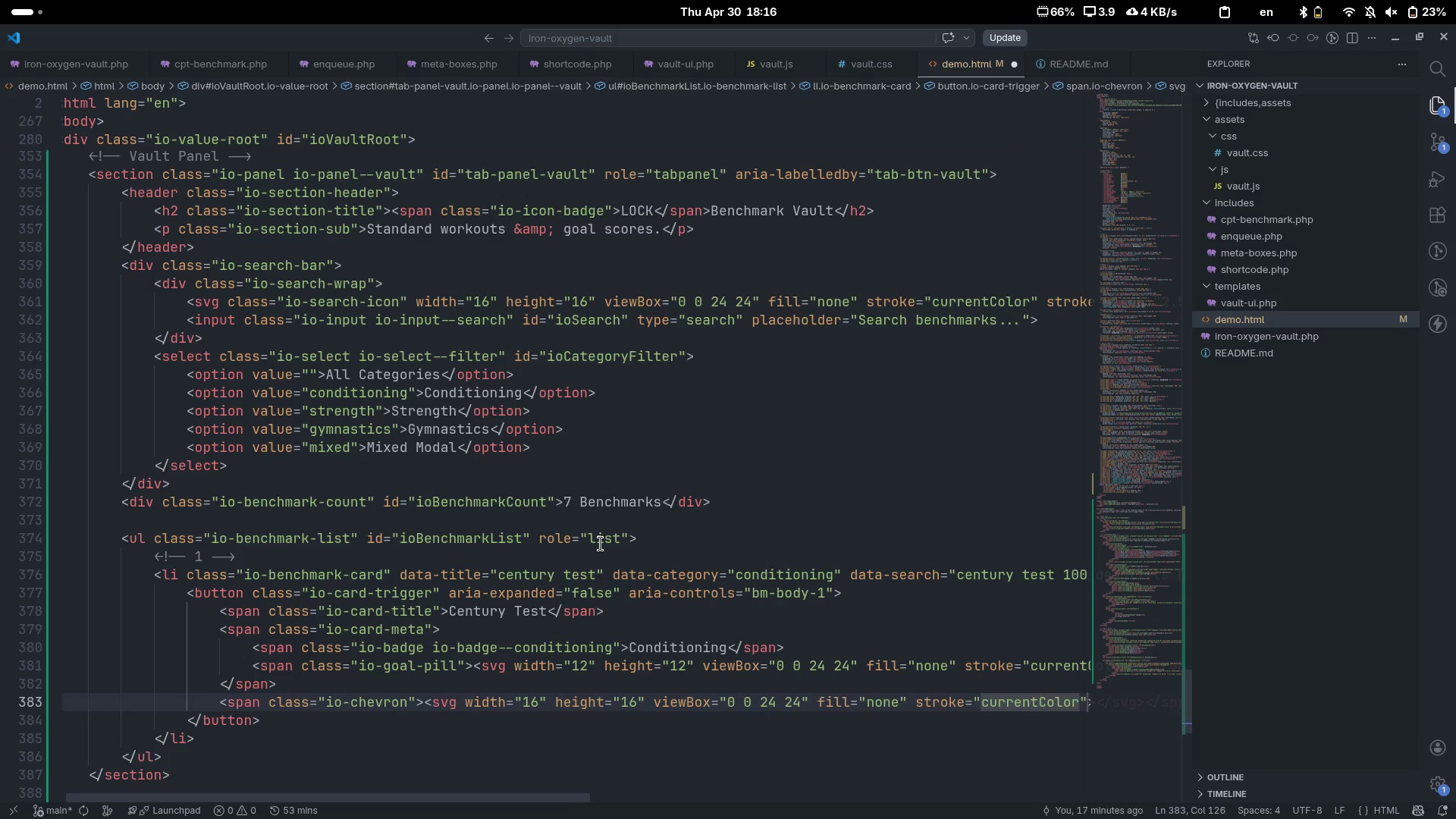 
key(ArrowRight)
 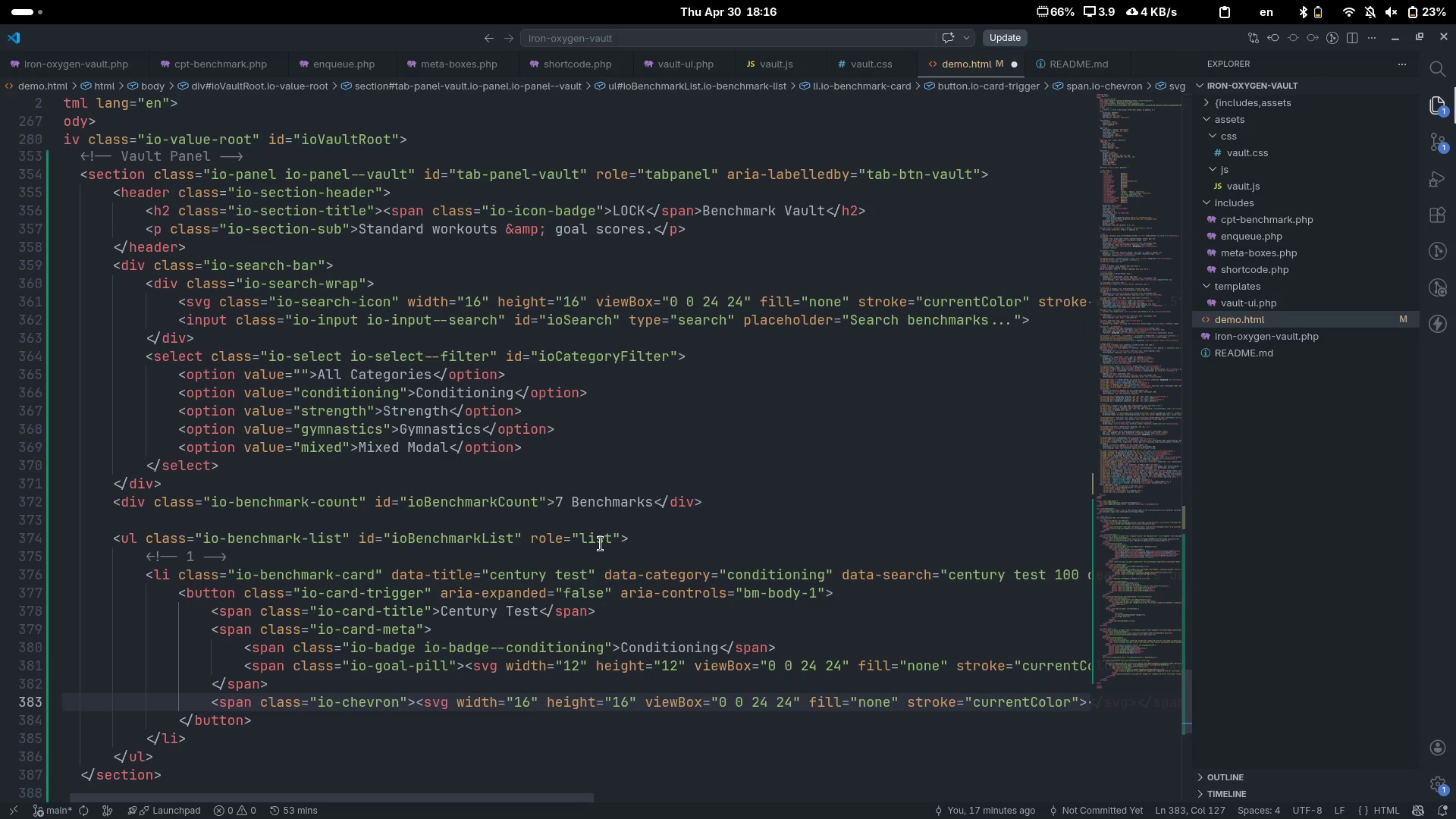 
type( stroke-width=2.5)
 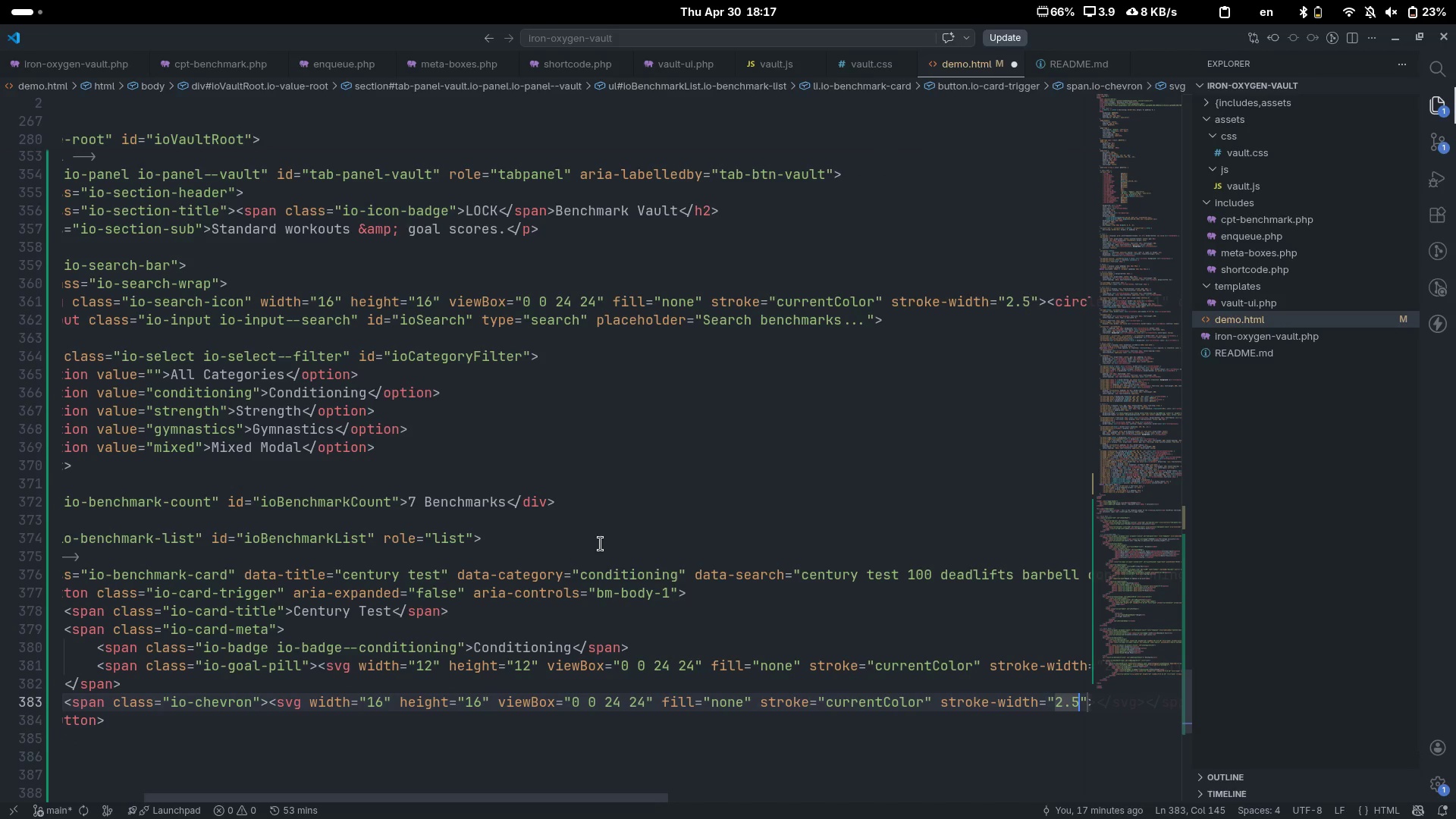 
key(ArrowRight)
 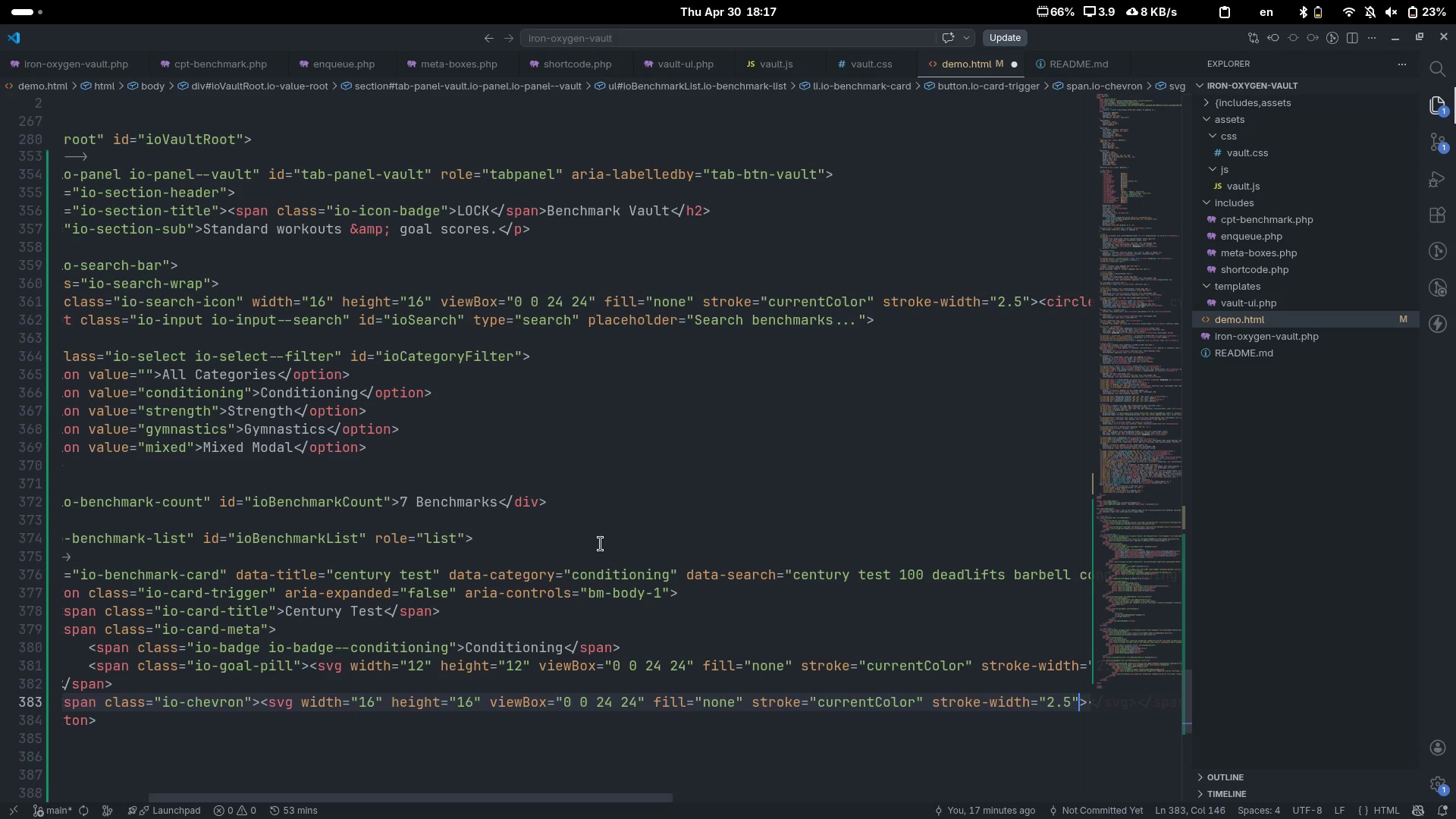 
key(ArrowRight)
 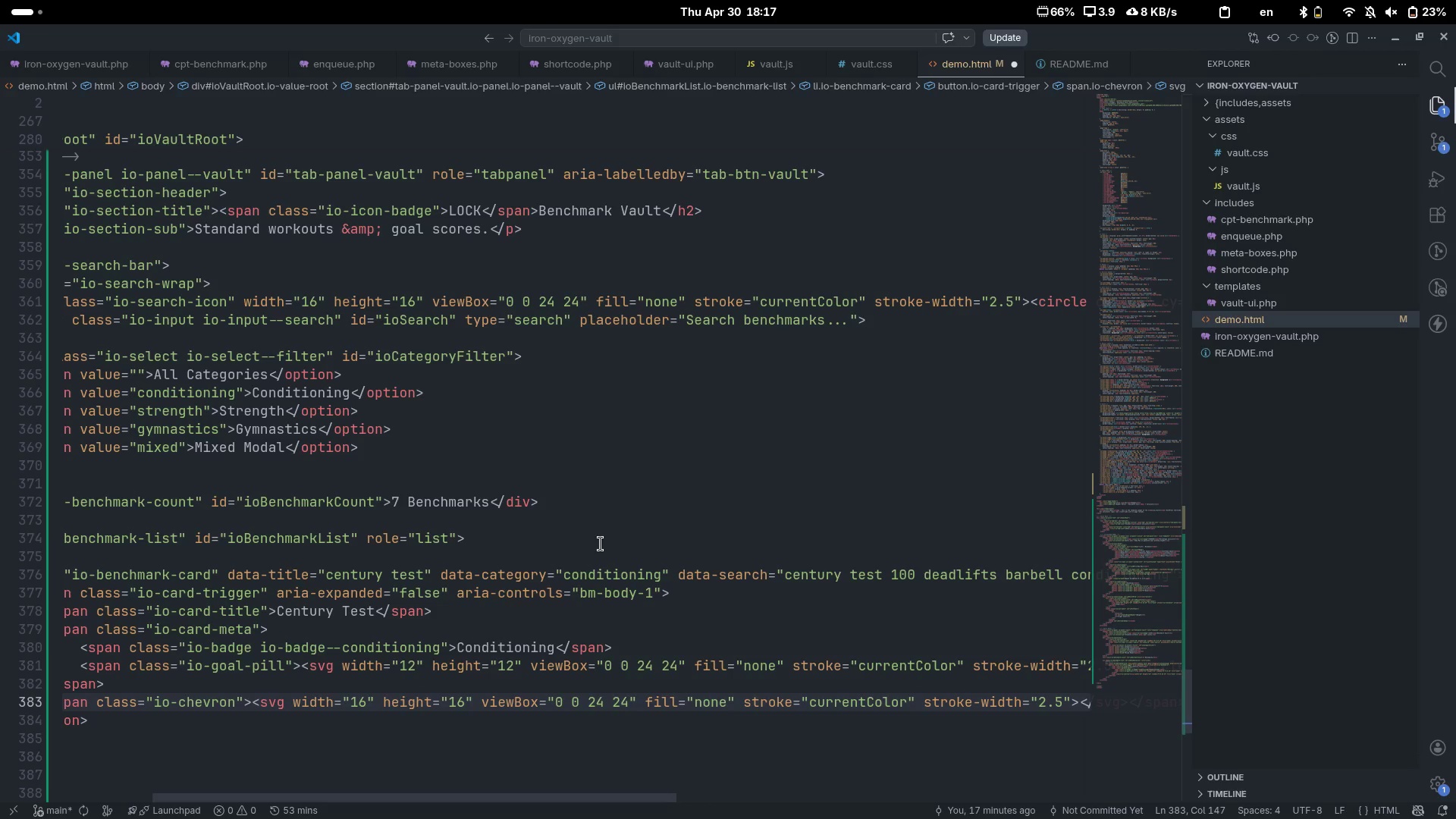 
scroll: coordinate [601, 544], scroll_direction: down, amount: 12.0
 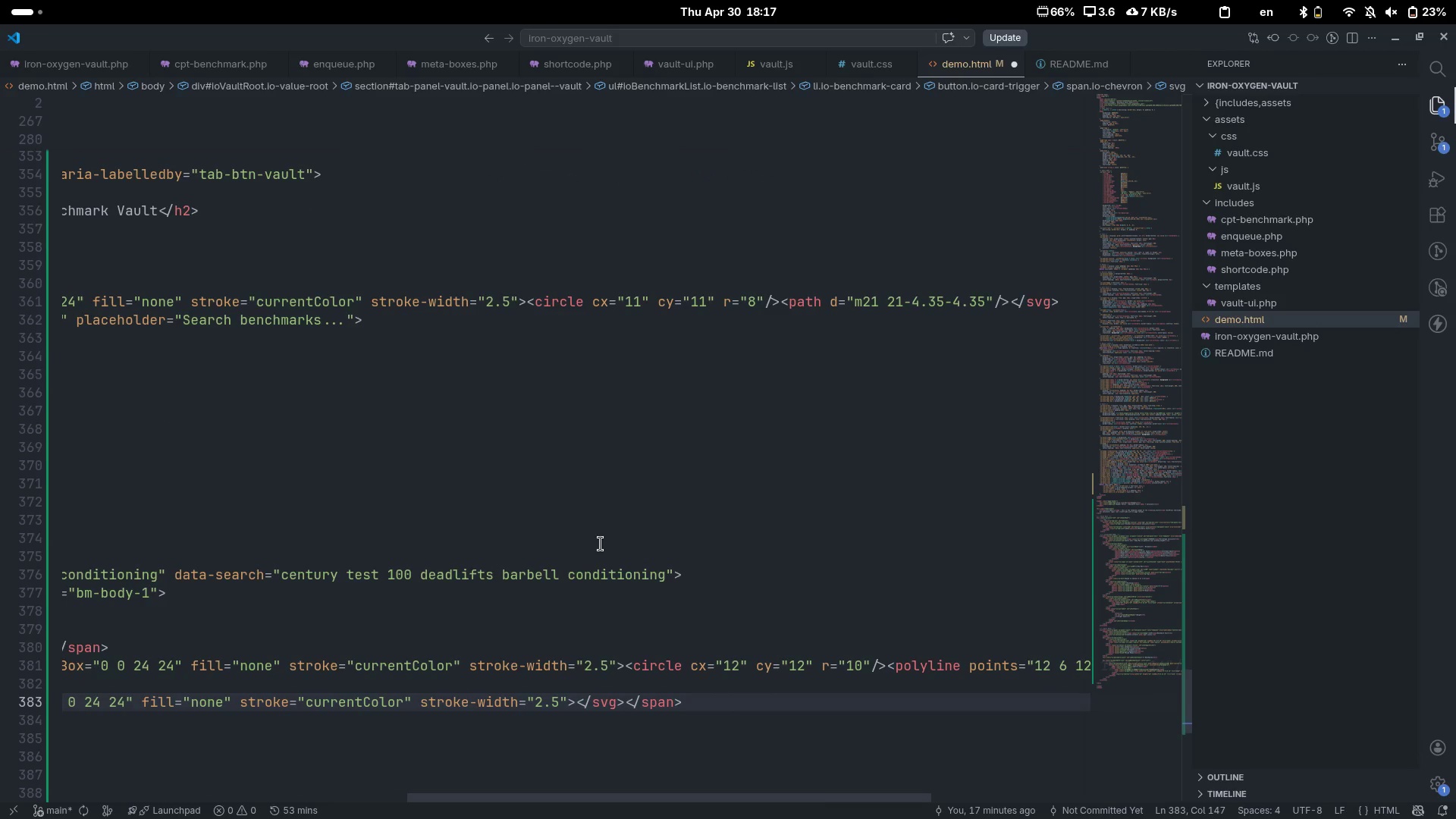 
key(Shift+Comma)
 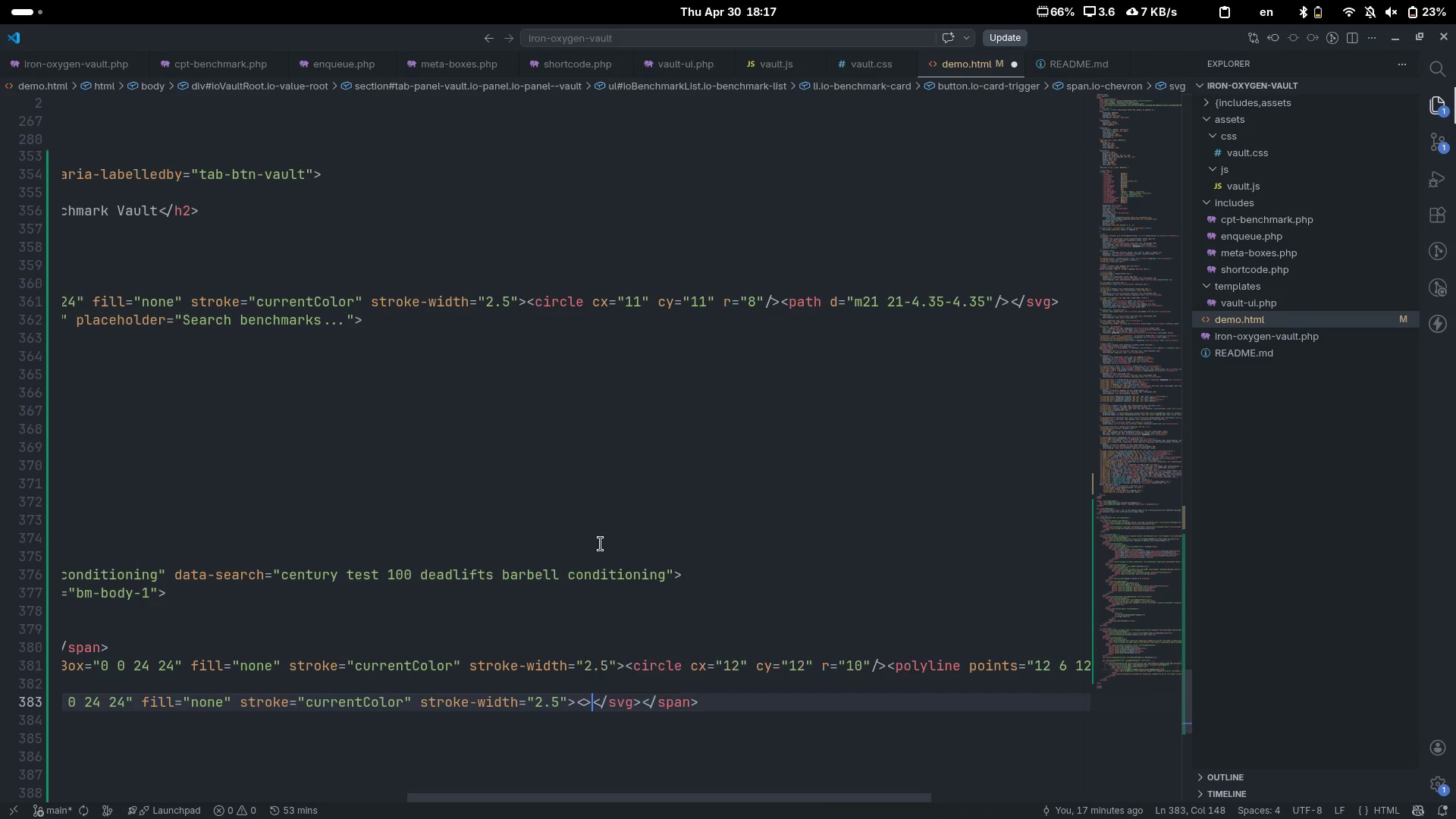 
key(Shift+Period)
 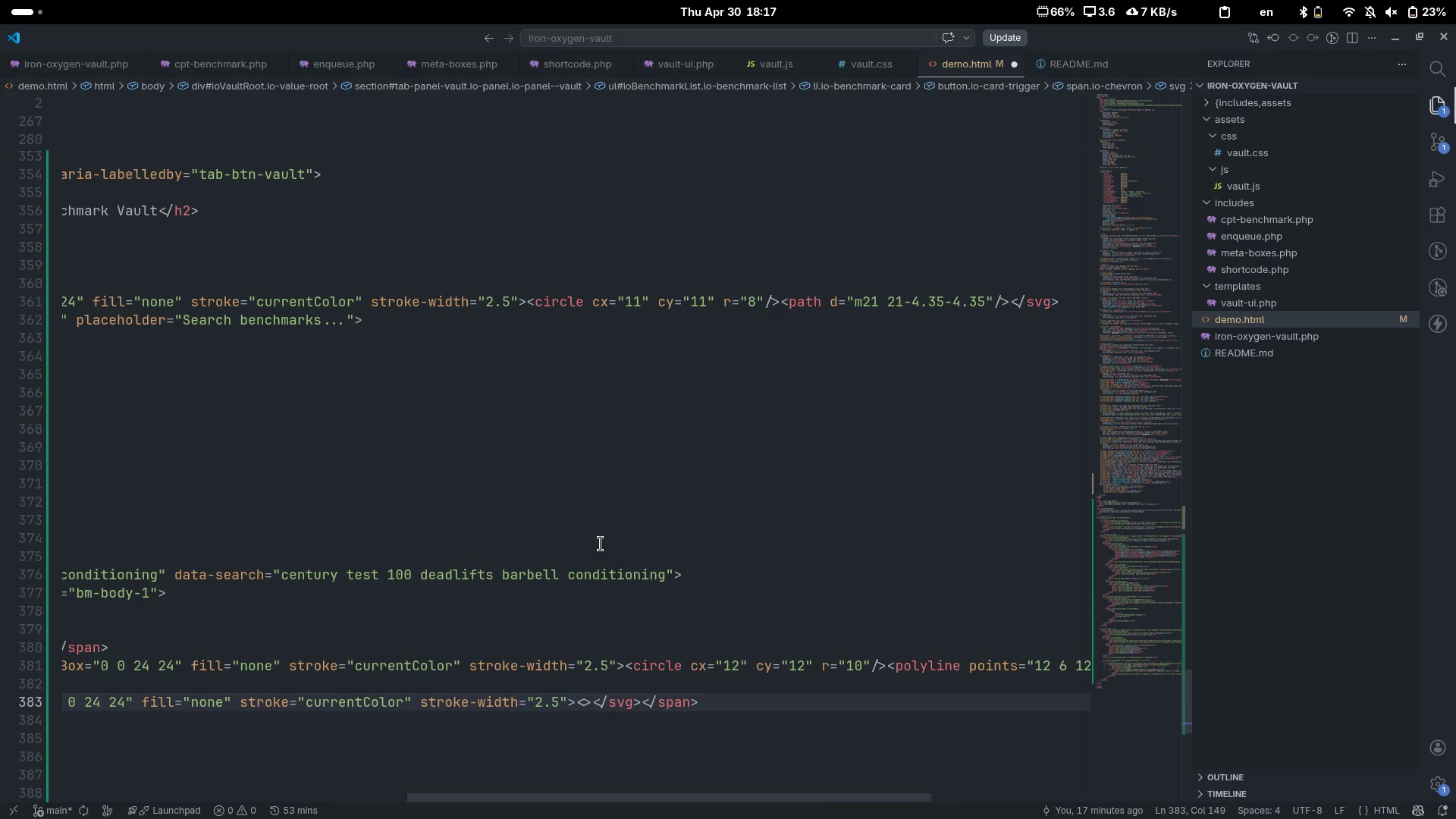 
key(ArrowLeft)
 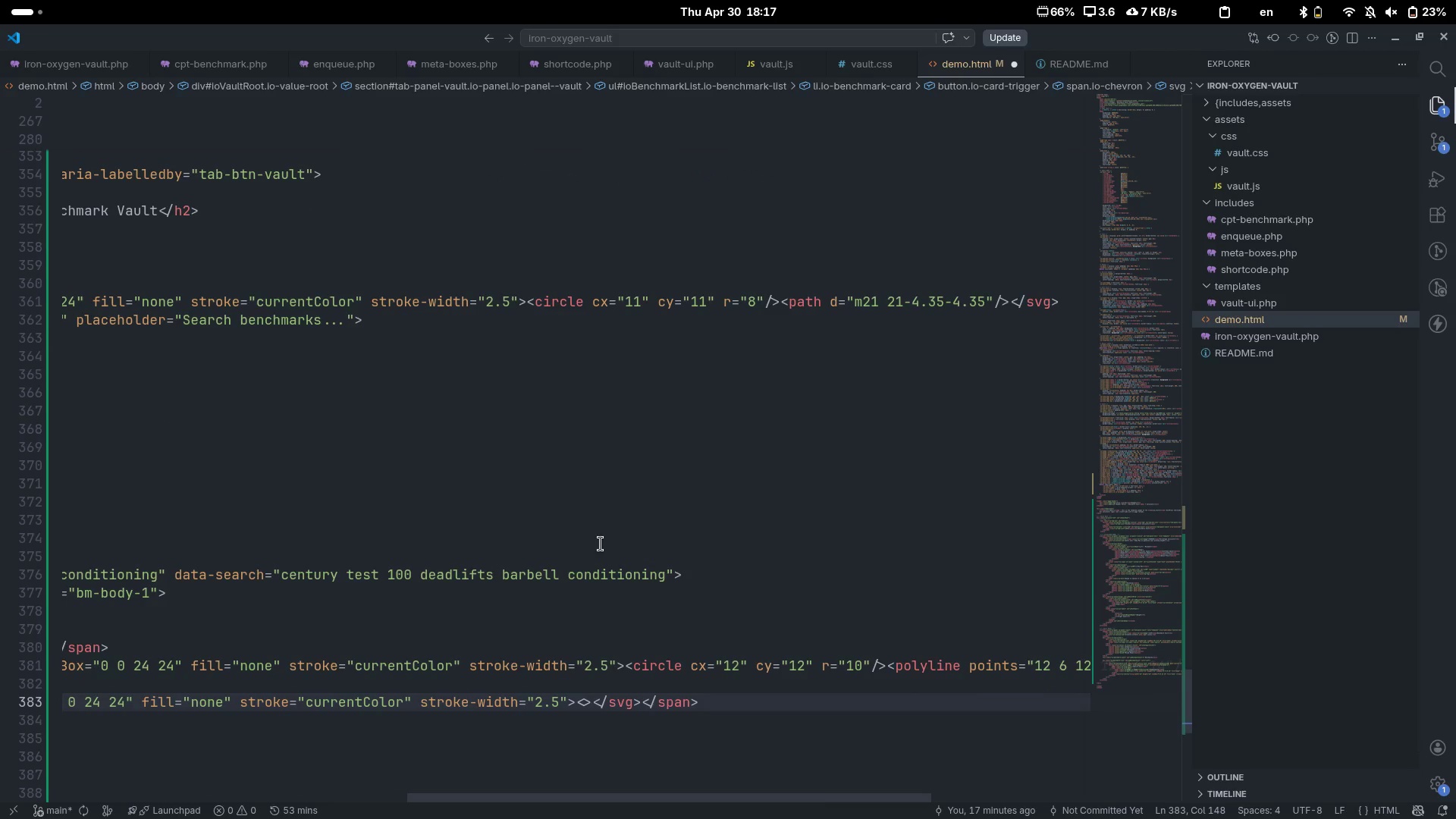 
key(Space)
 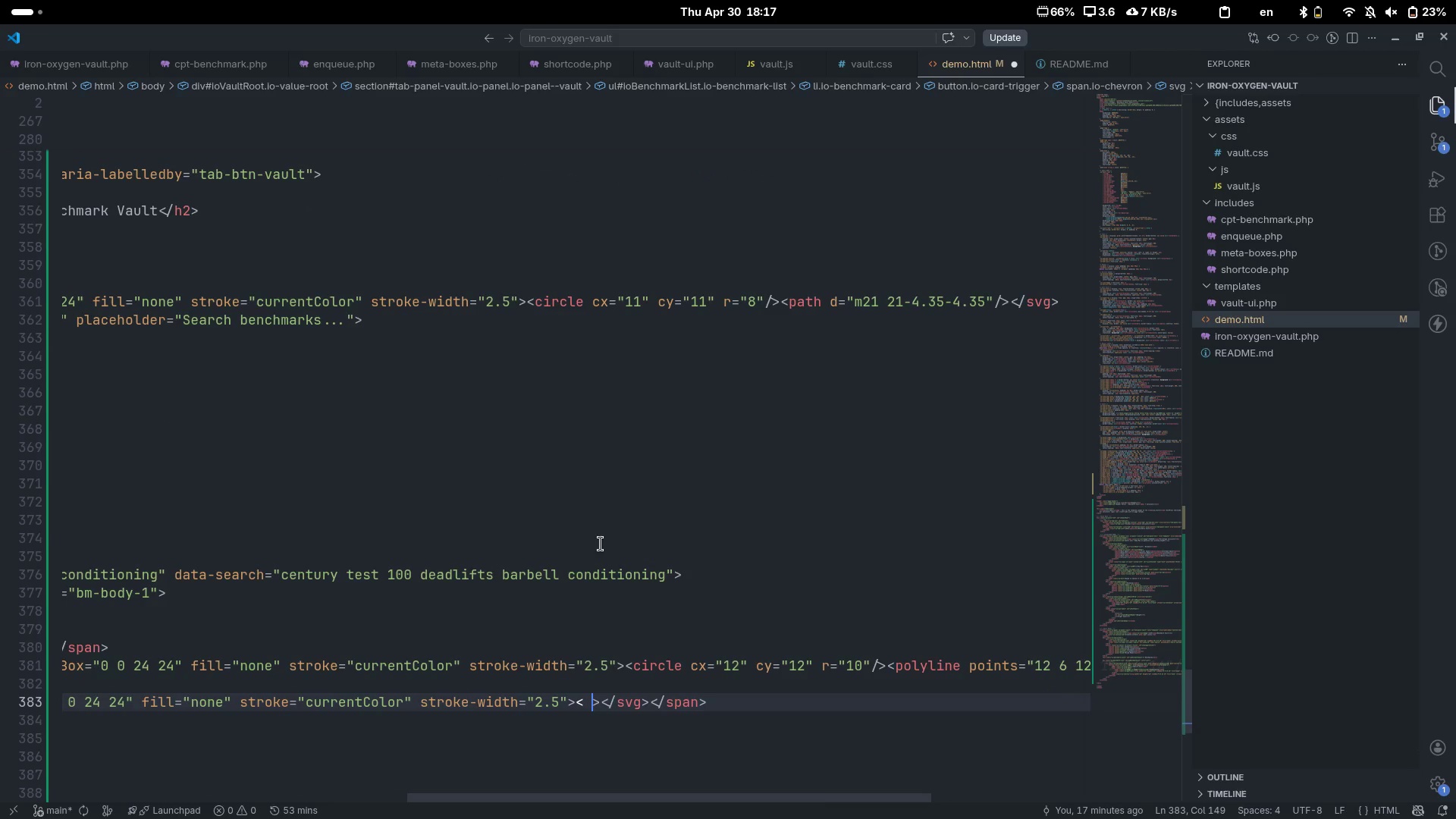 
key(Slash)
 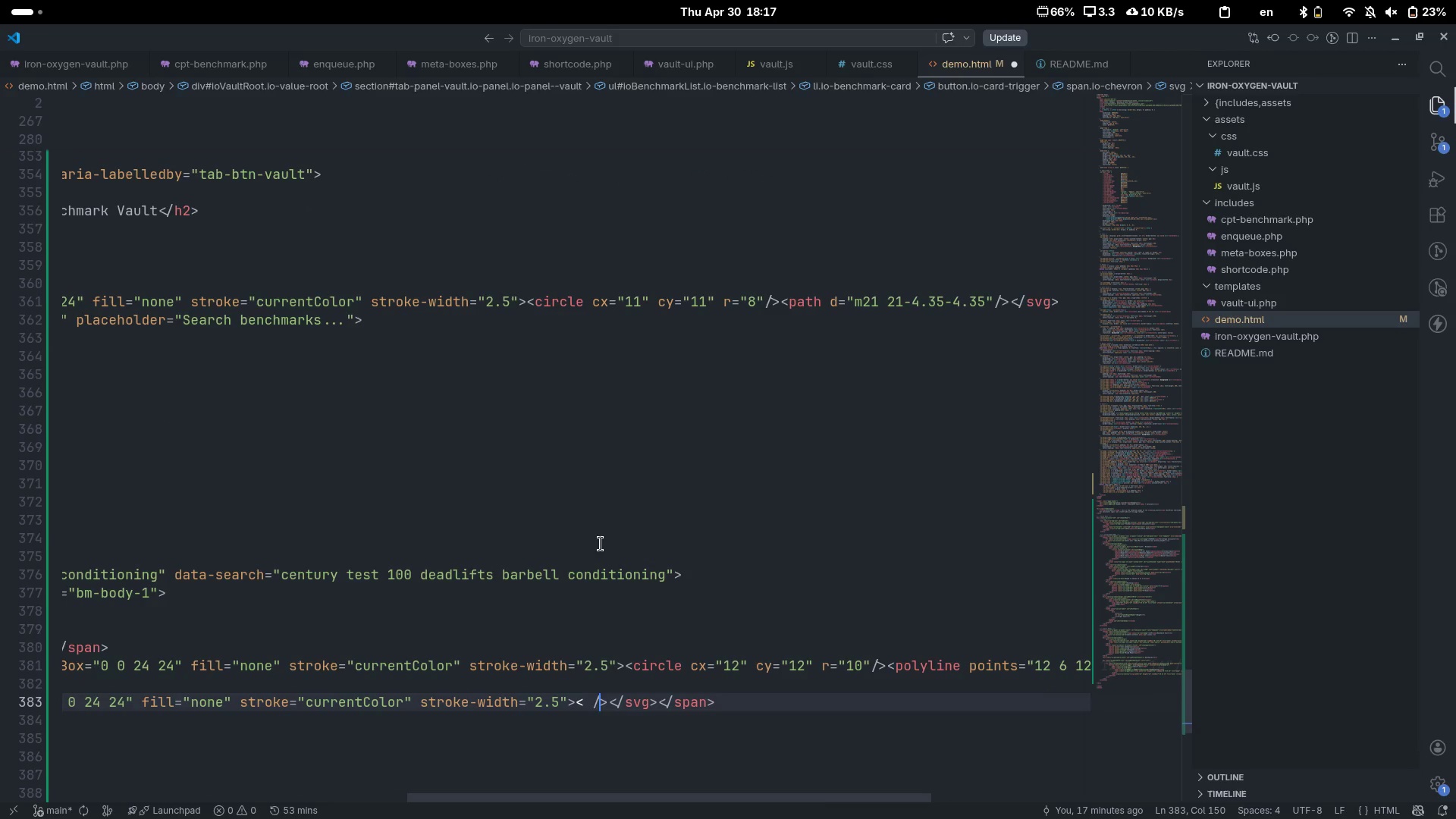 
key(ArrowLeft)
 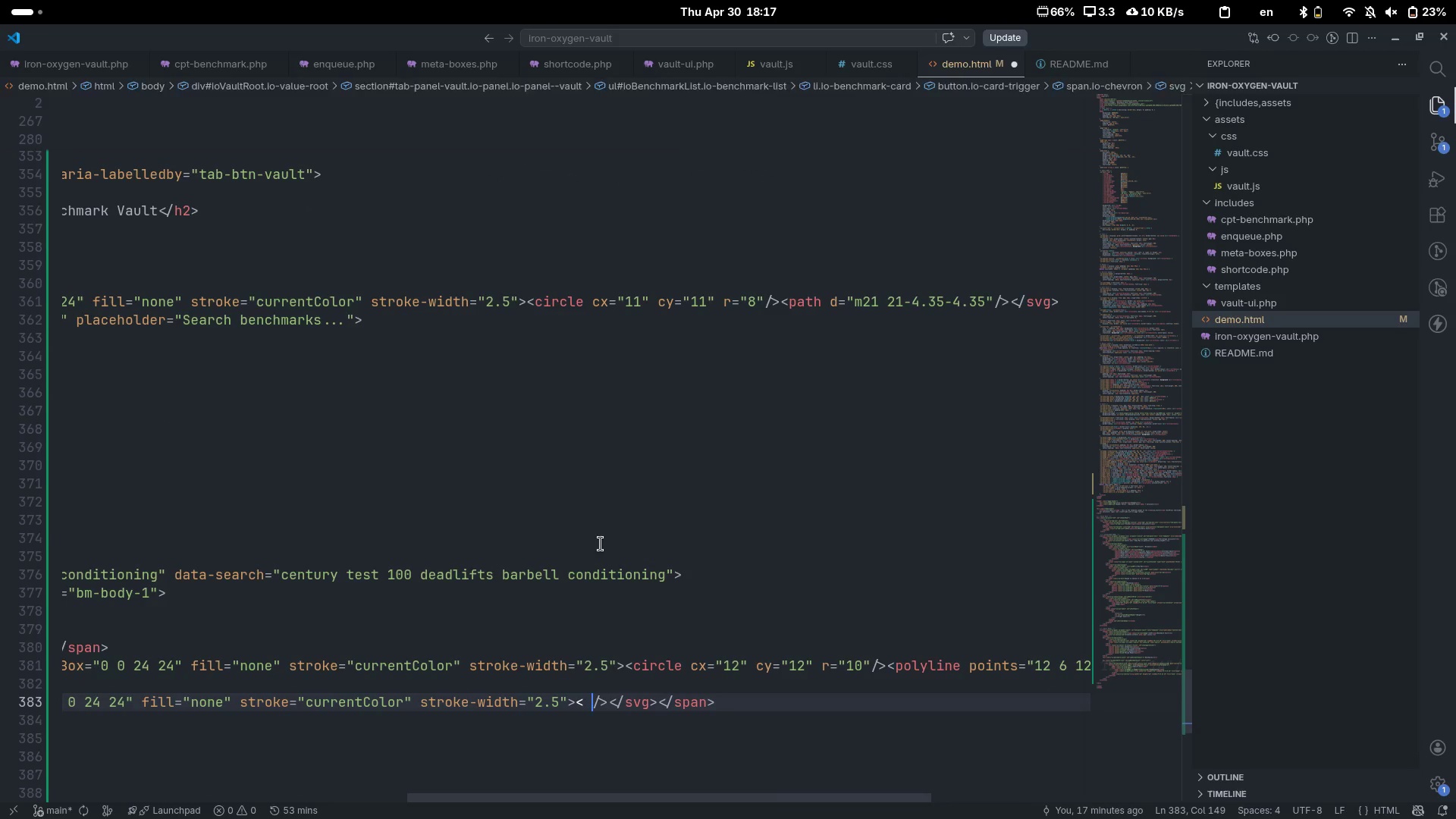 
key(ArrowLeft)
 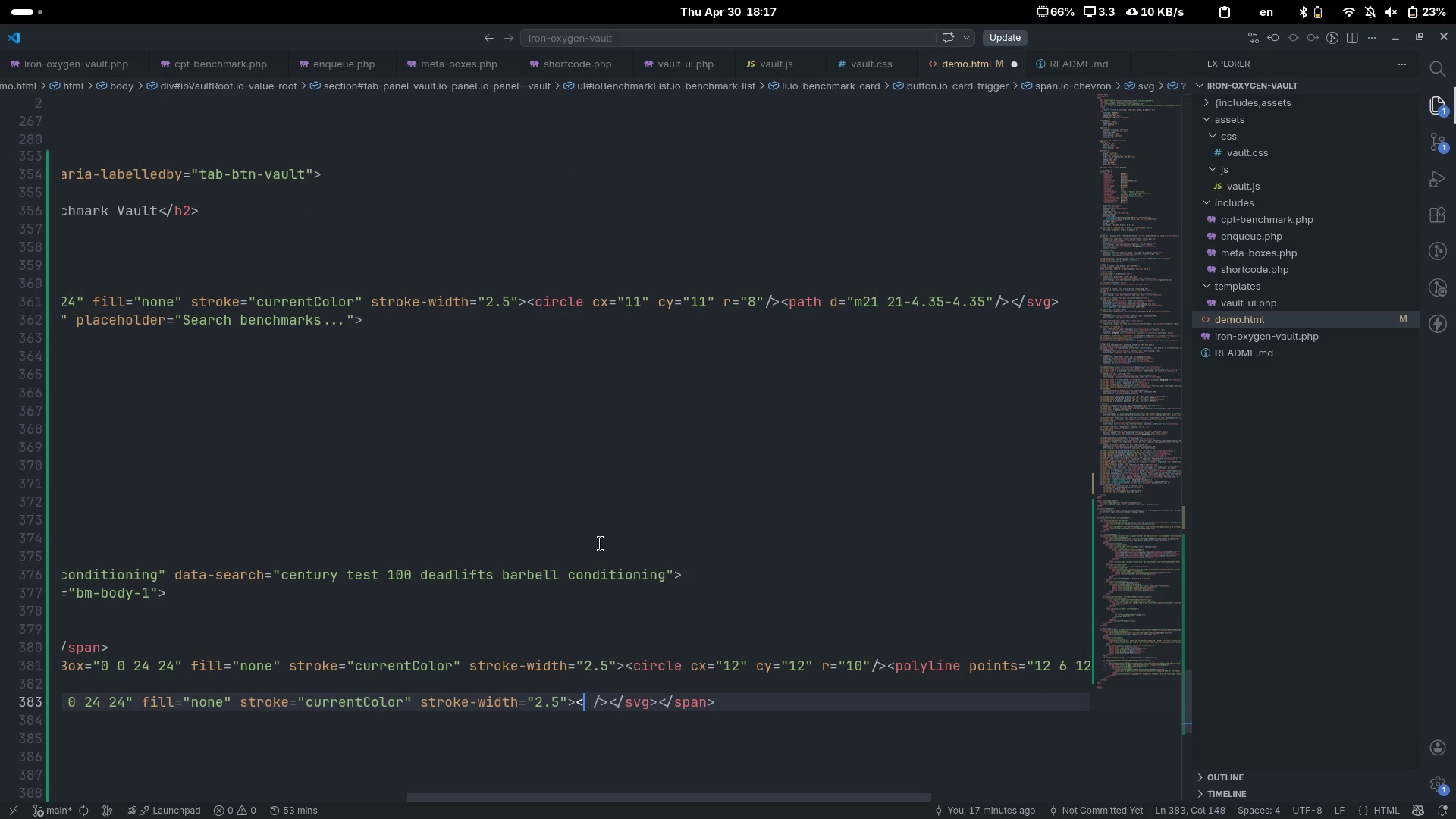 
type(polyline points=6 9)
 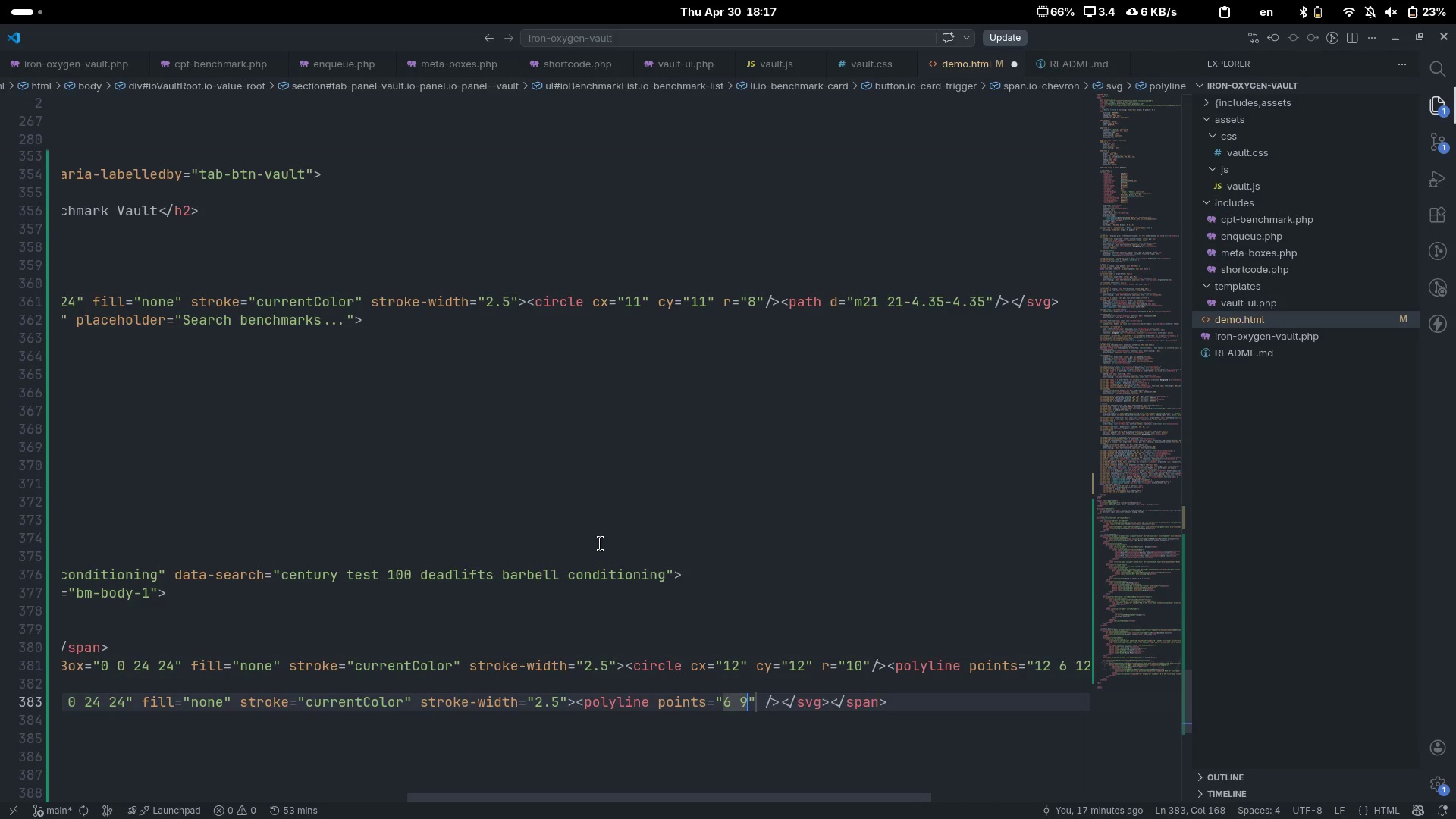 
type(12 15)
 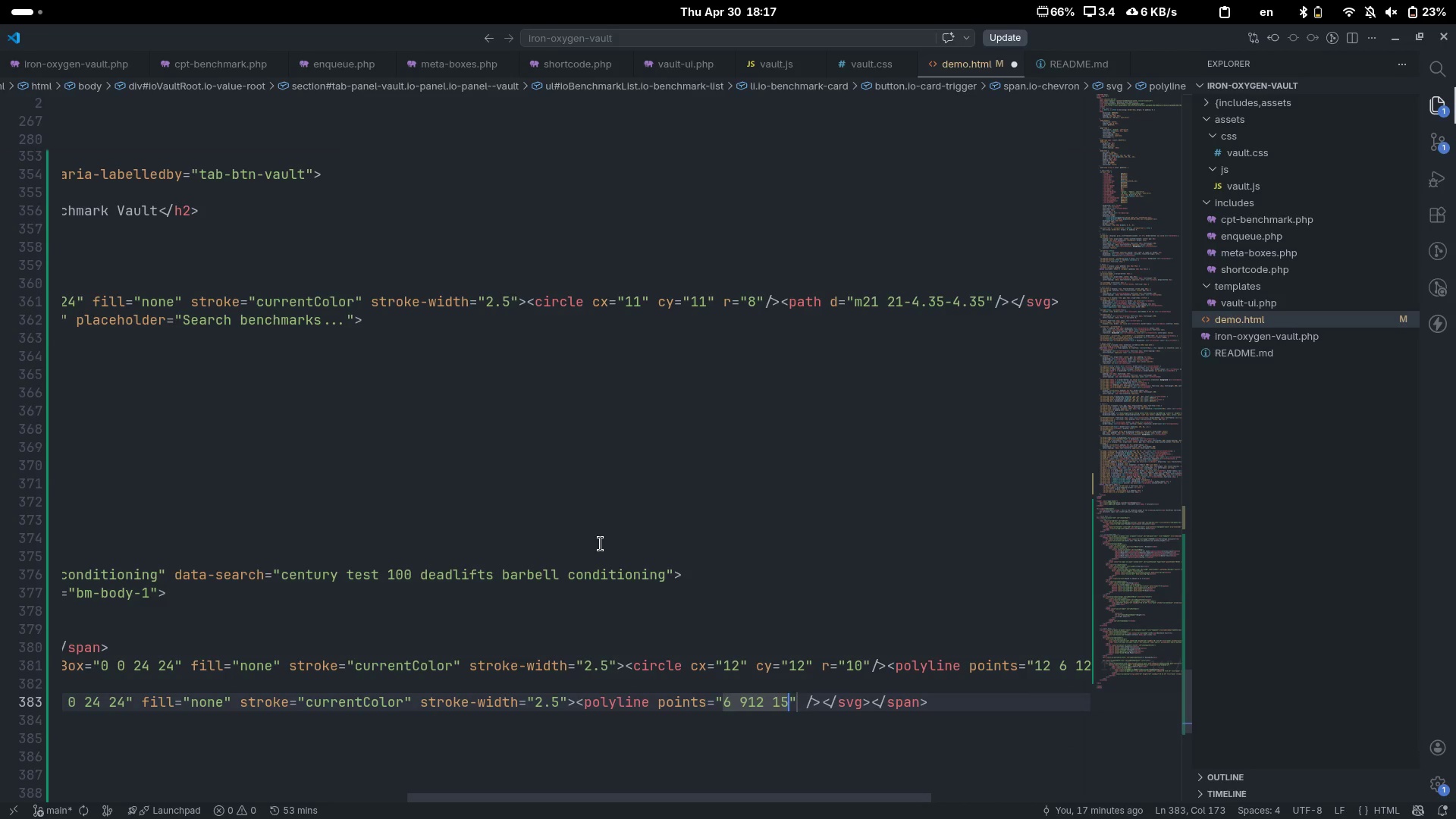 
key(ArrowLeft)
 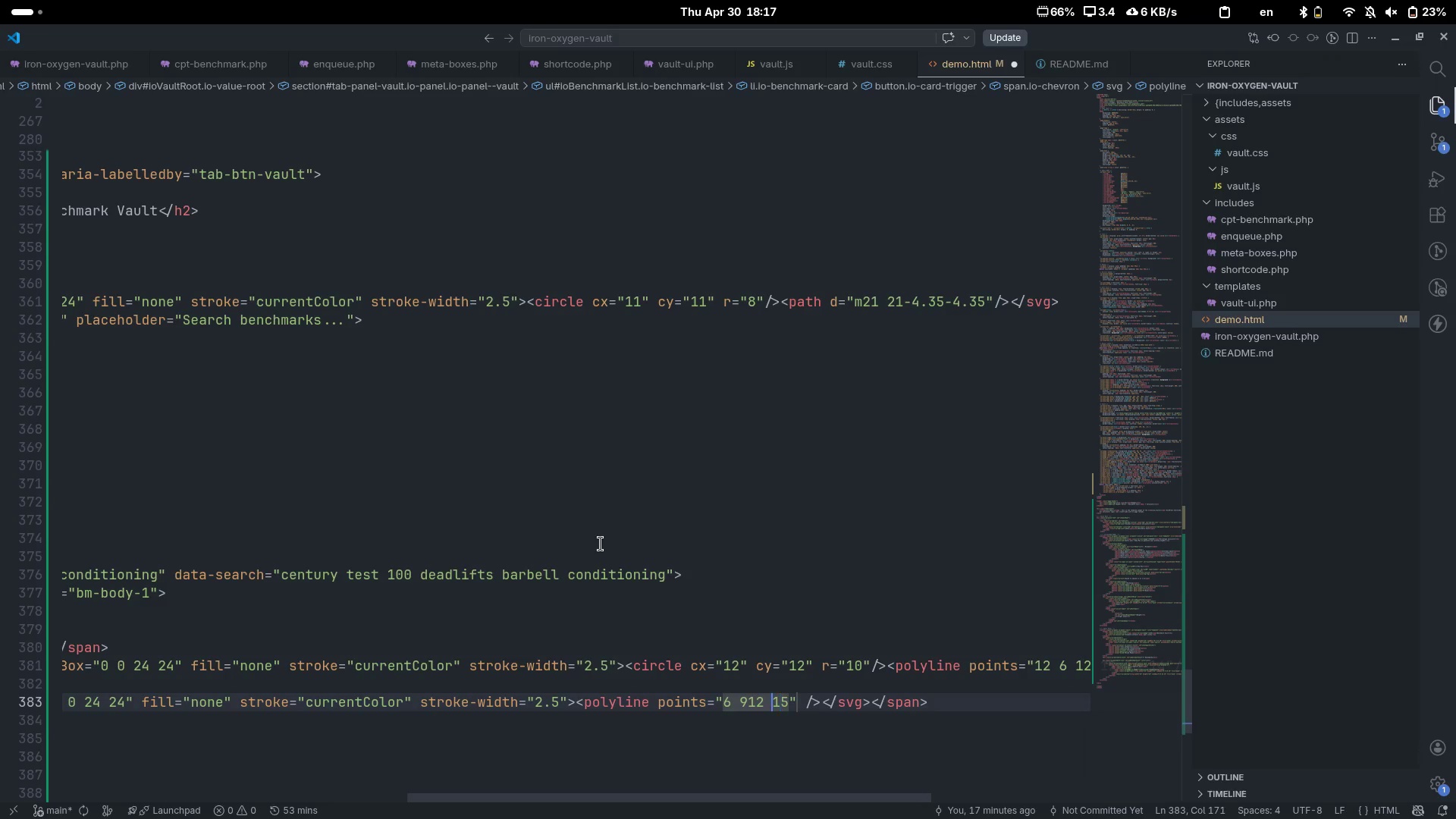 
key(ArrowLeft)
 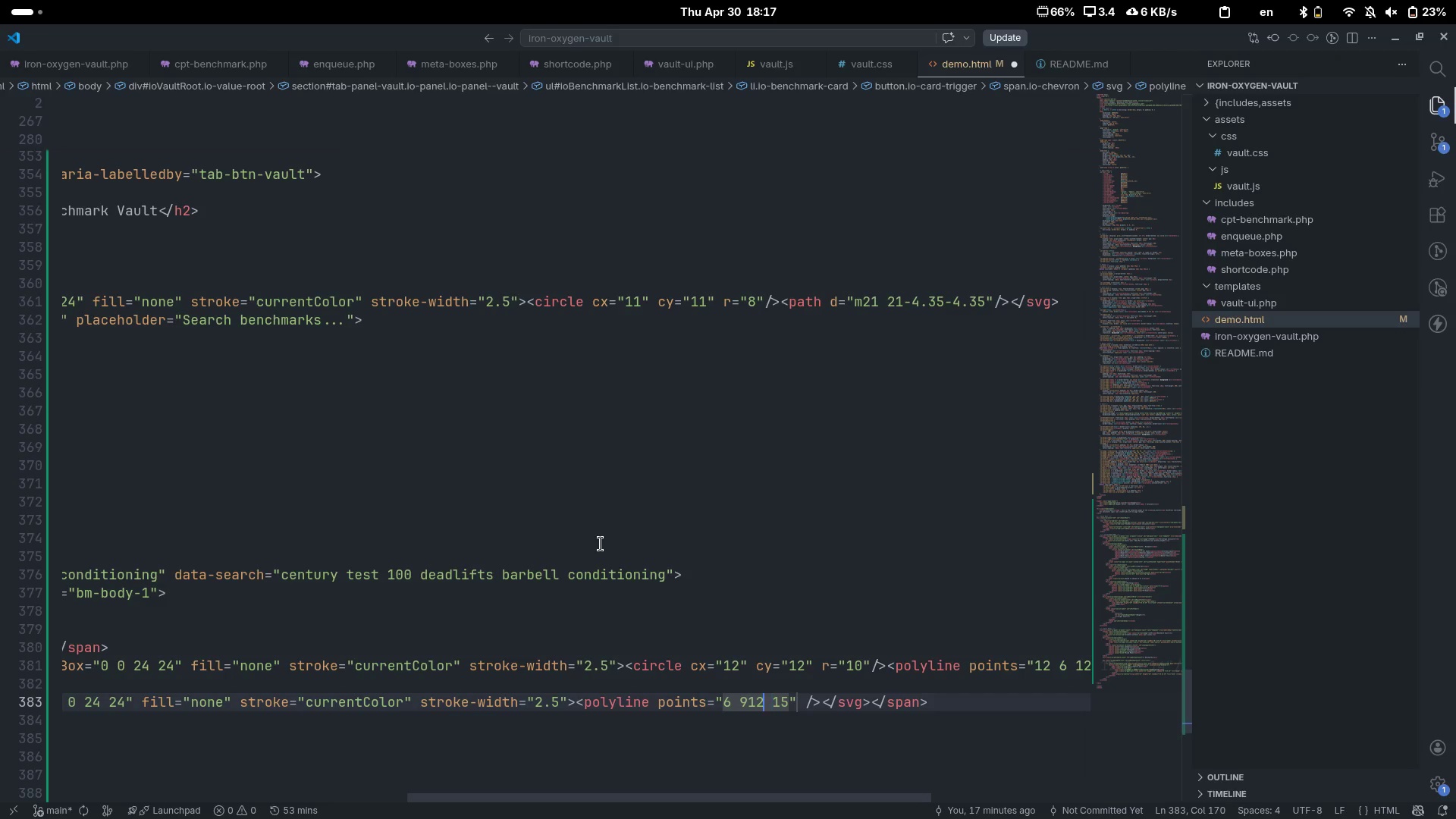 
key(ArrowLeft)
 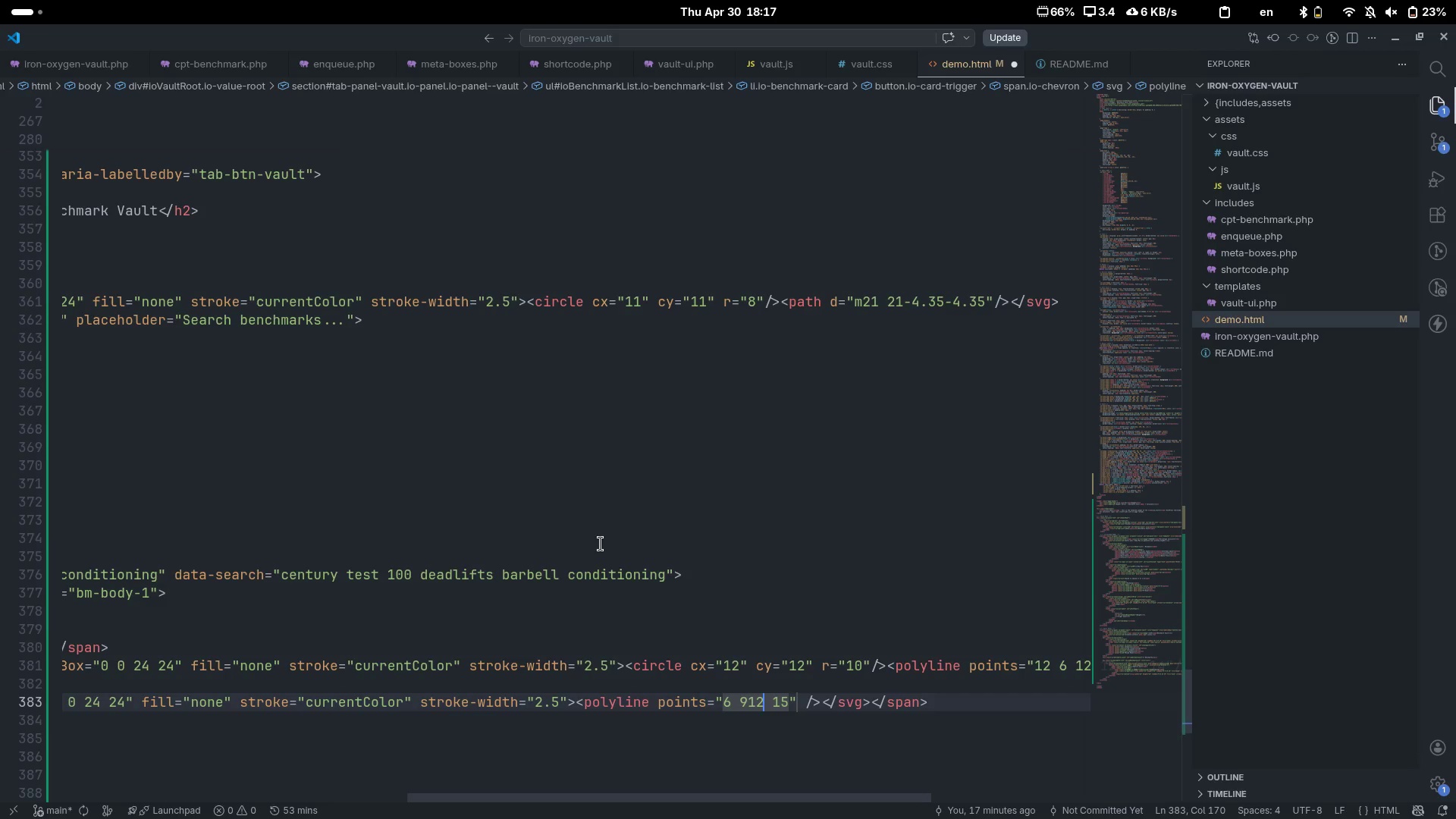 
key(ArrowLeft)
 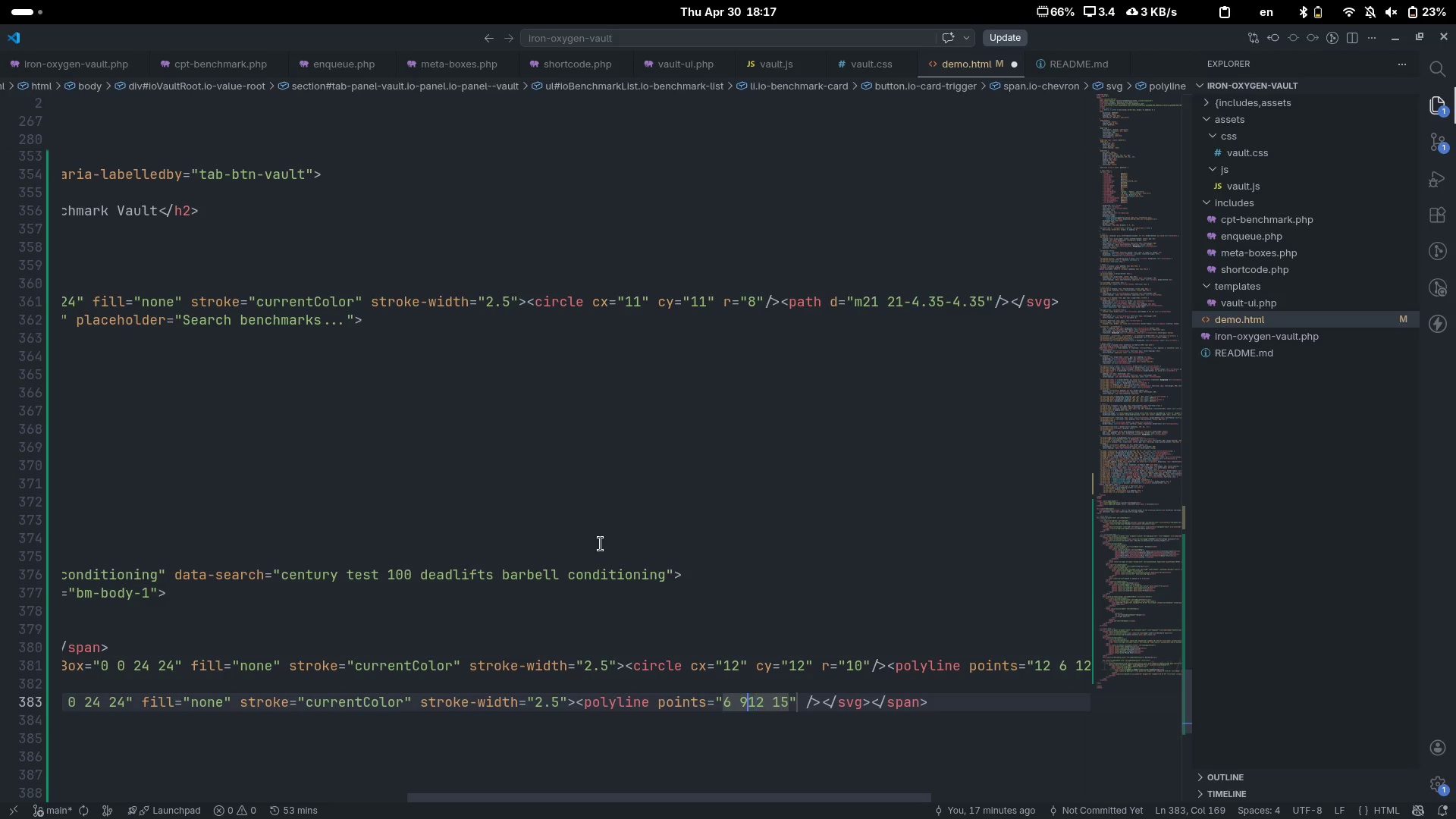 
key(ArrowLeft)
 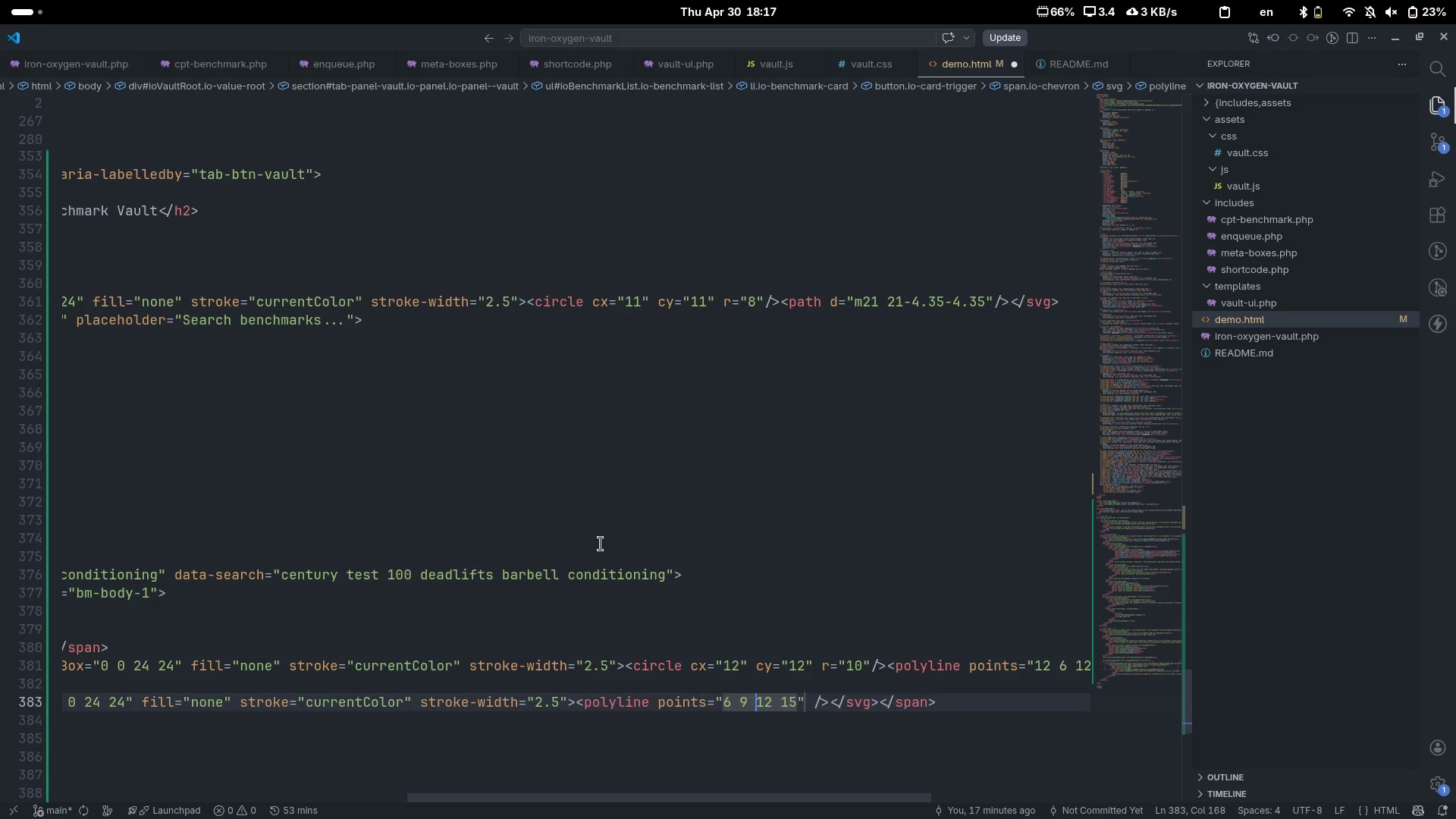 
key(Space)
 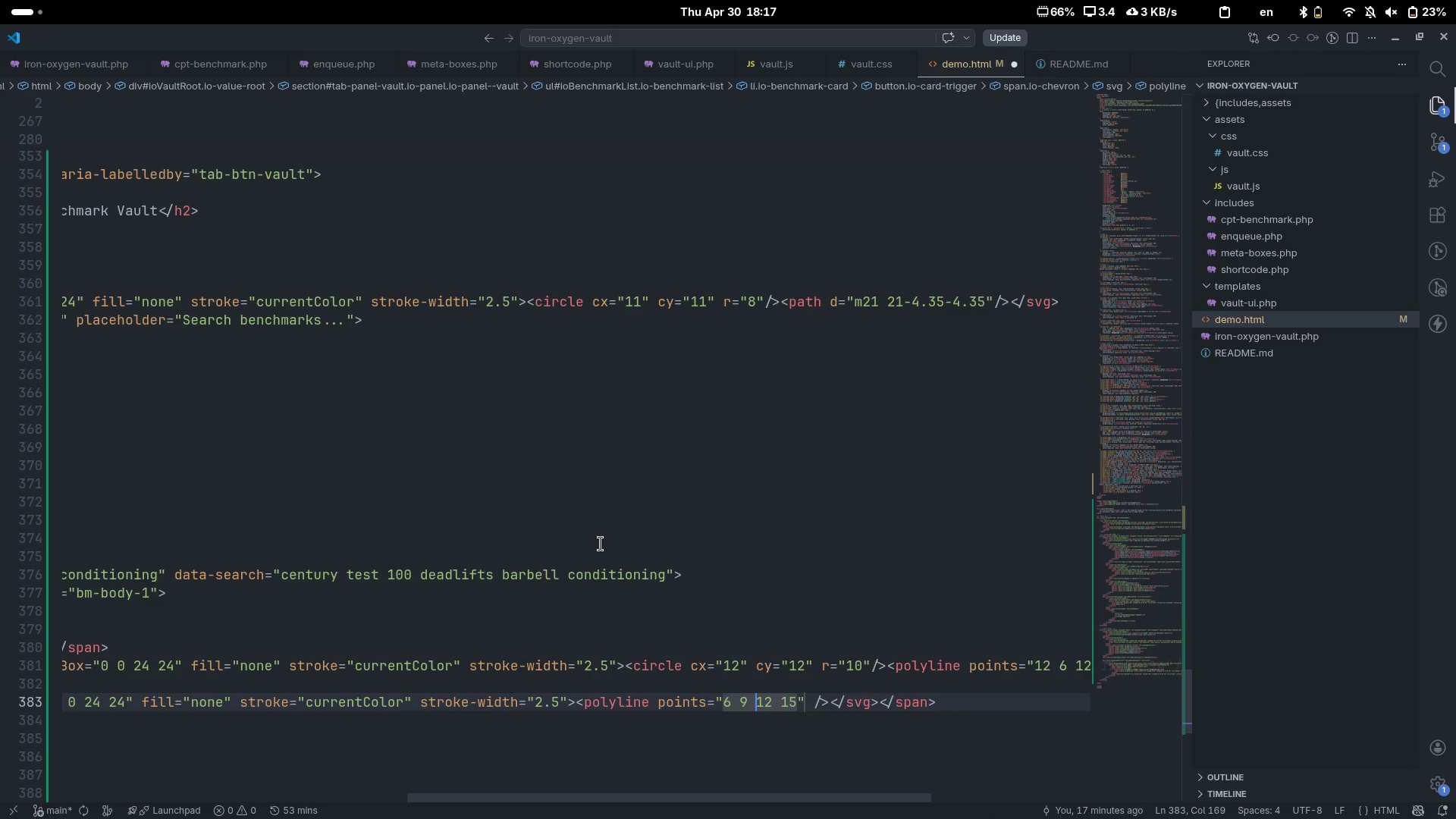 
key(Control+ControlLeft)
 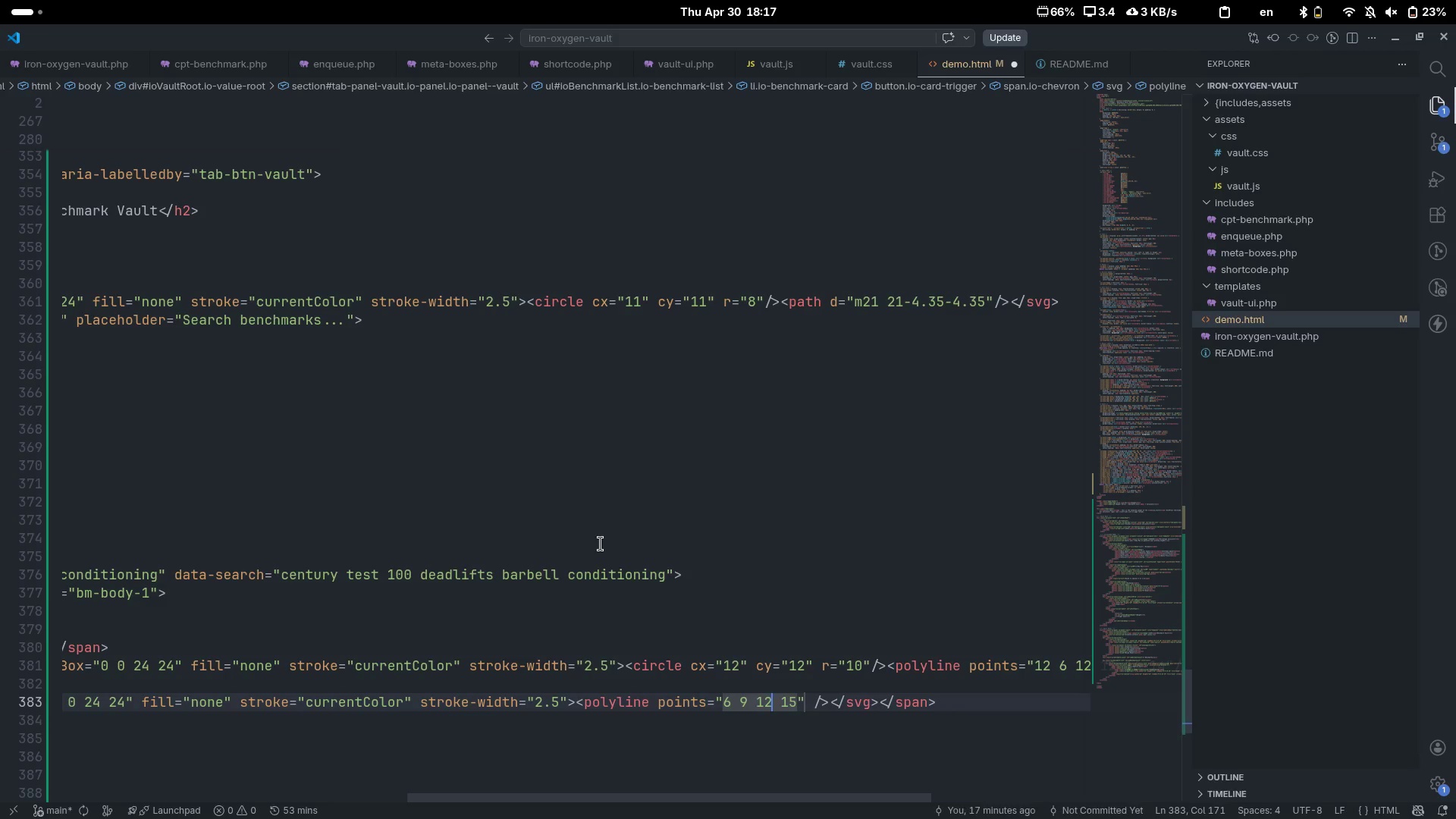 
key(Control+ArrowRight)
 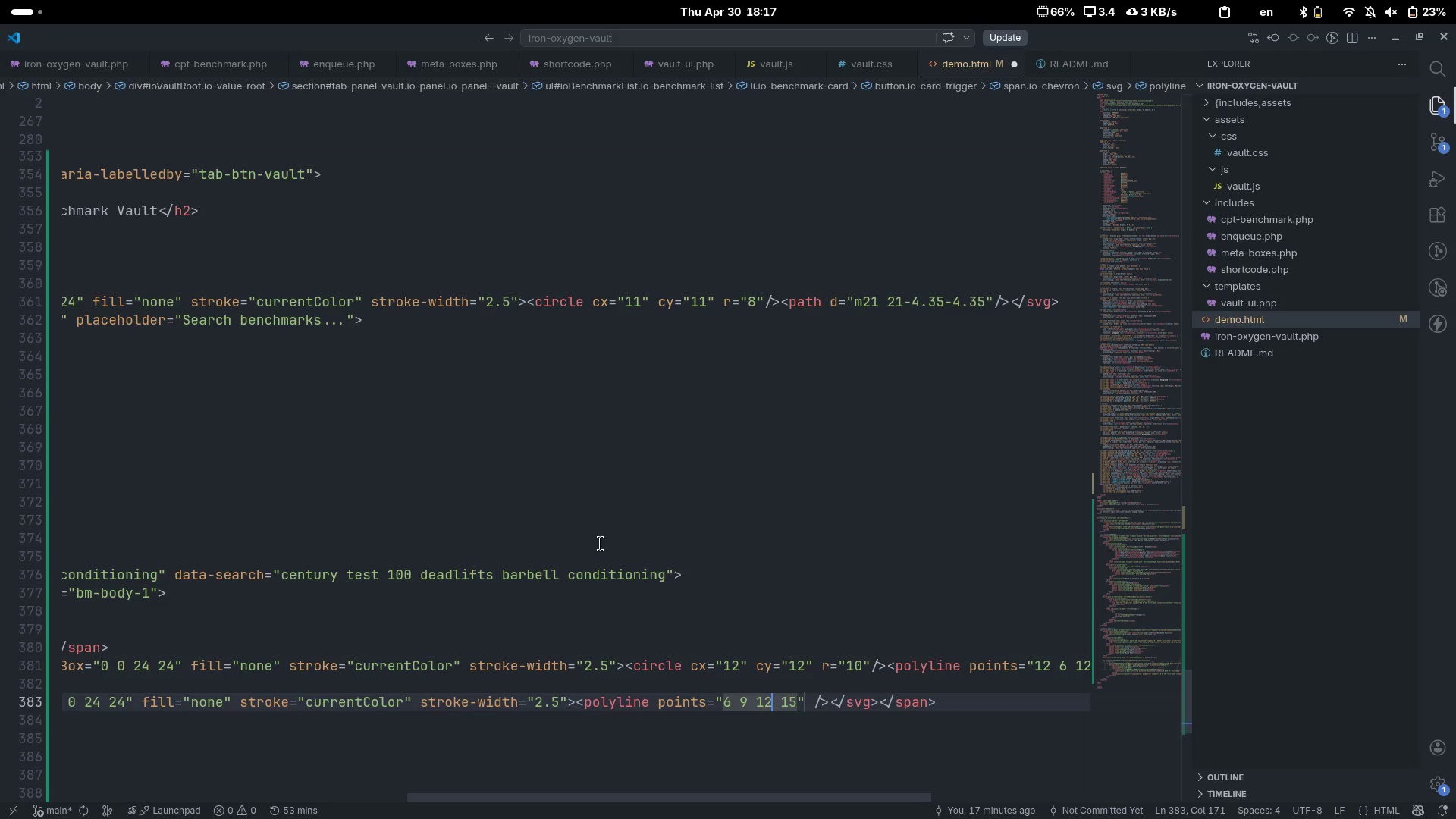 
key(Control+ControlLeft)
 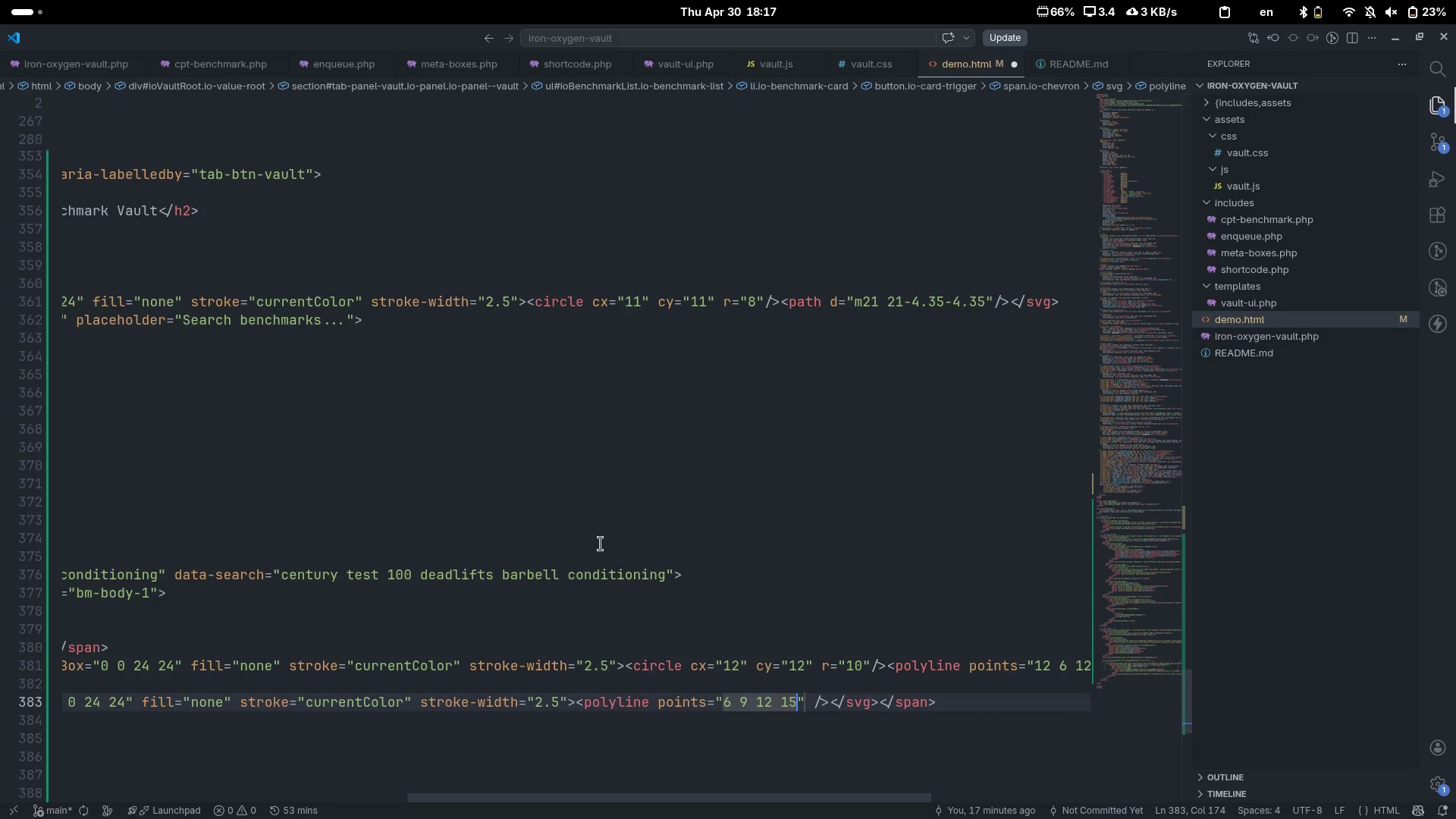 
key(Control+ArrowRight)
 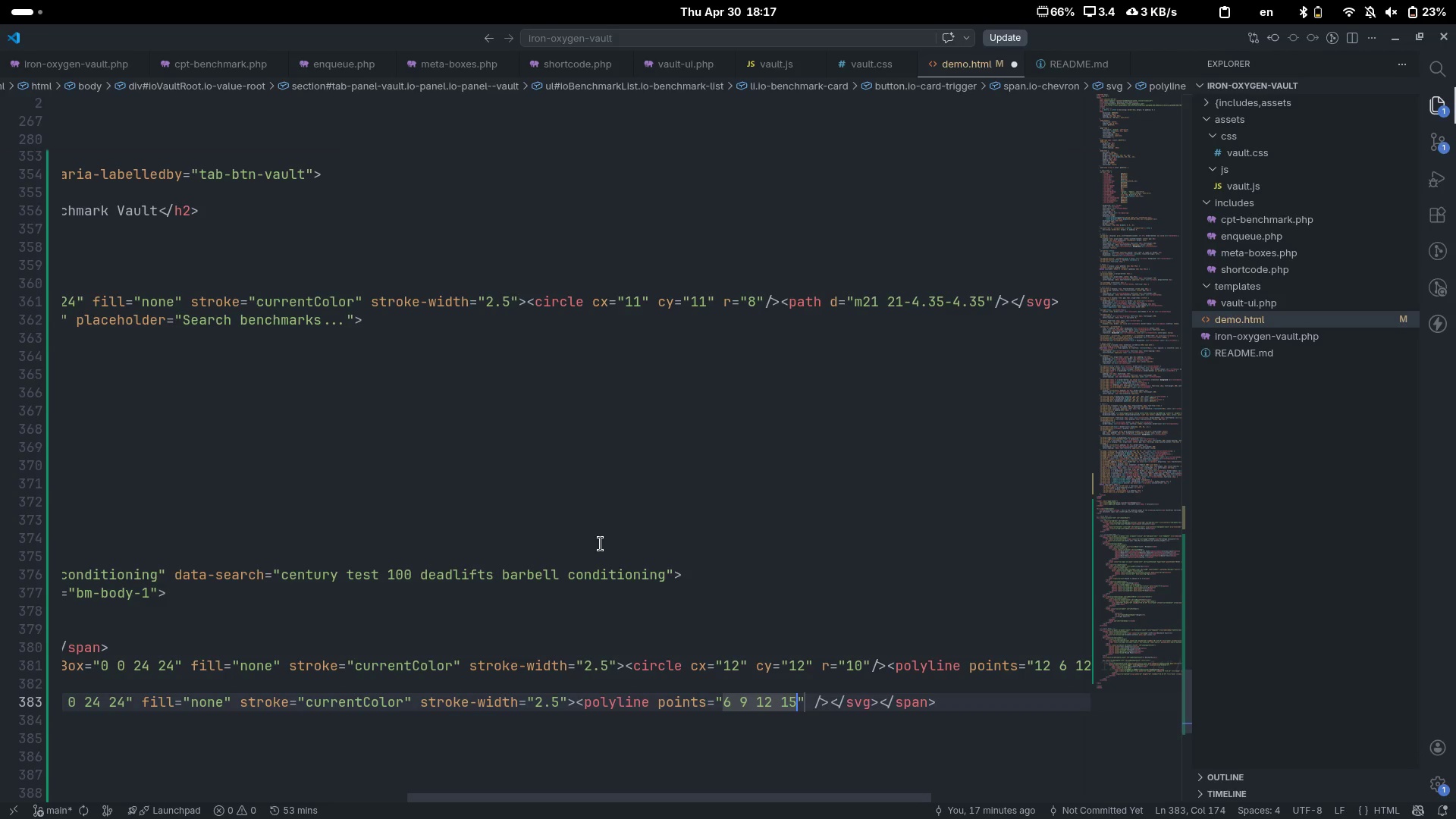 
type( 18 9)
key(Escape)
 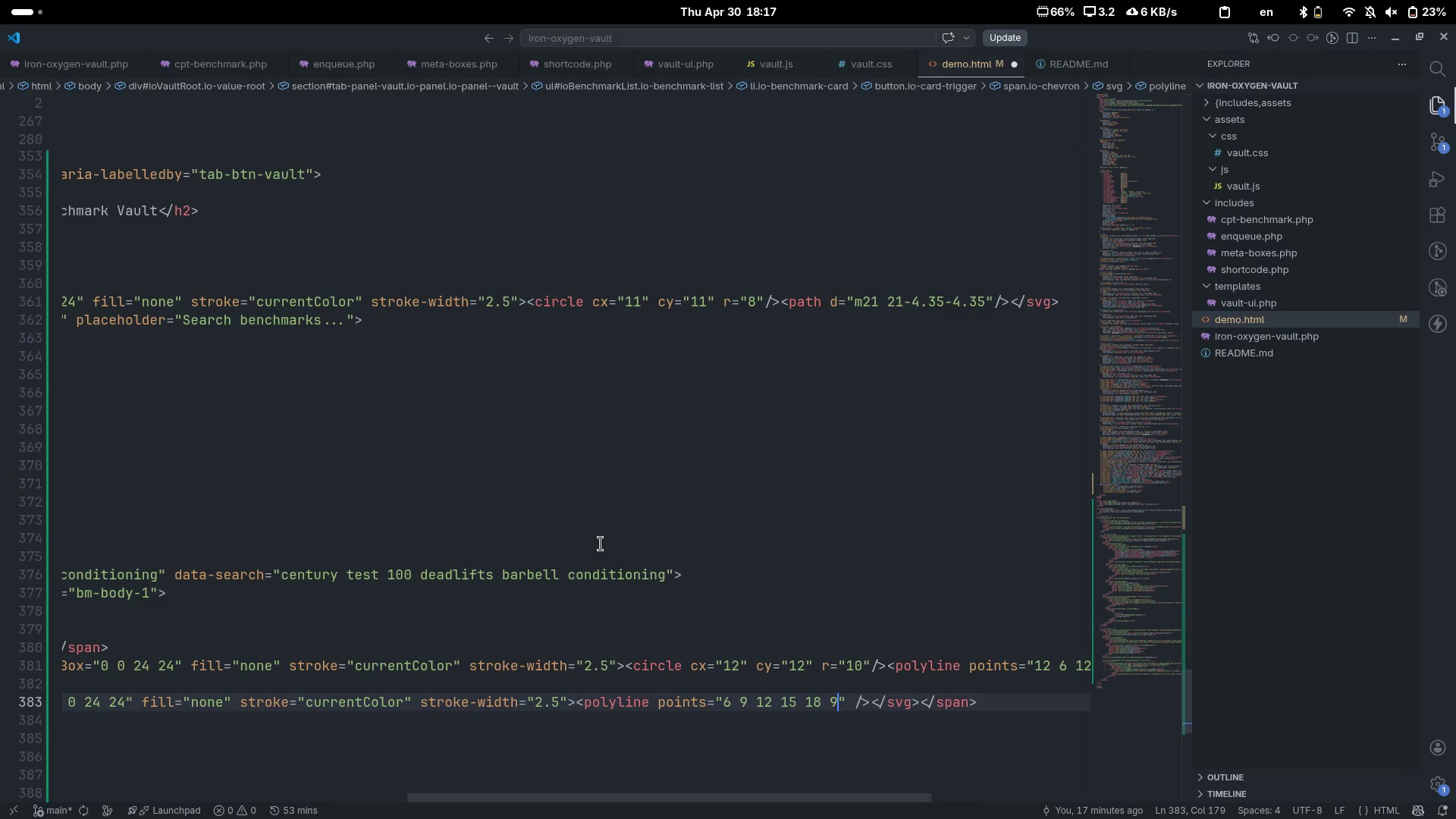 
key(ArrowRight)
 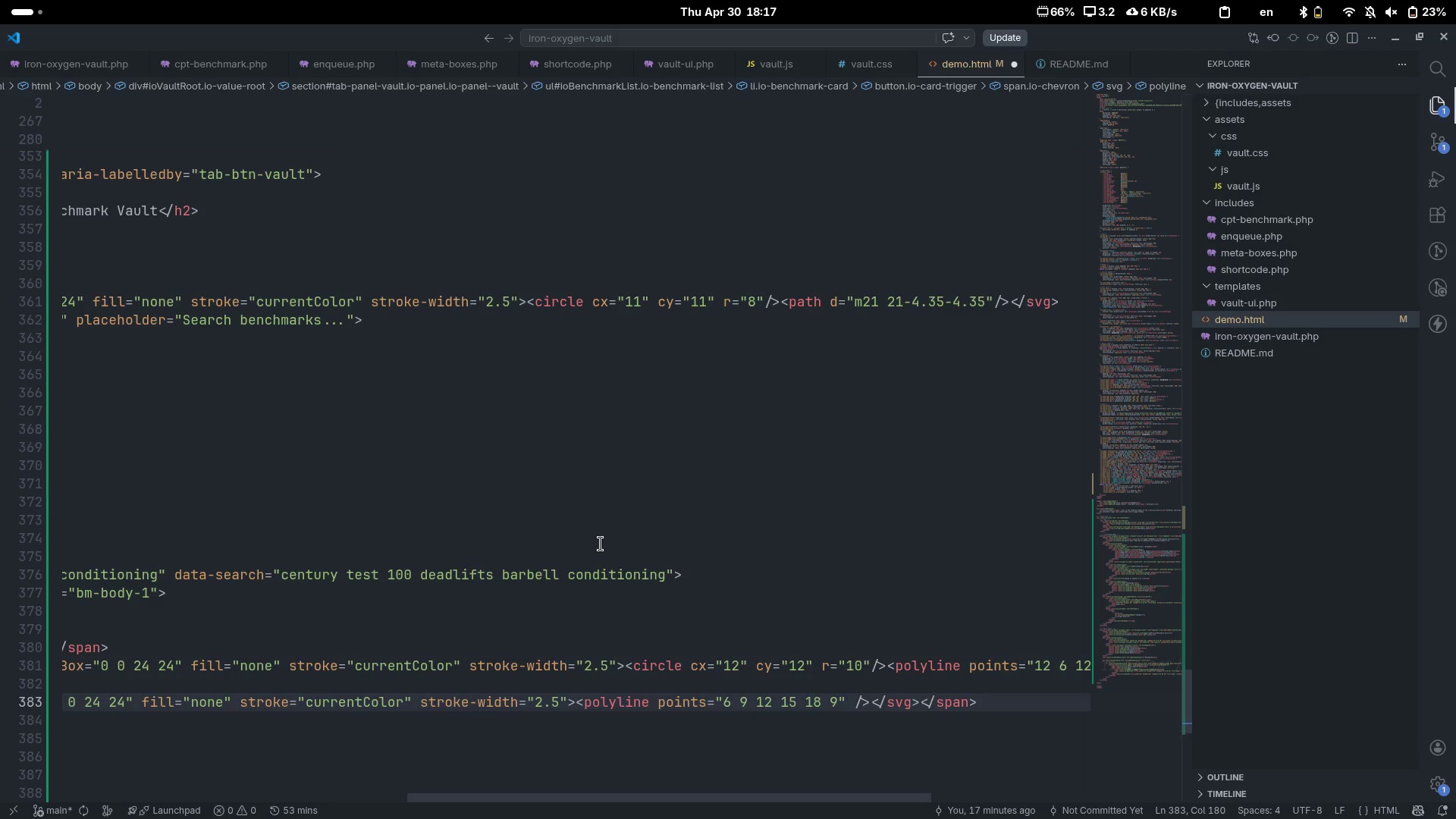 
key(Delete)
 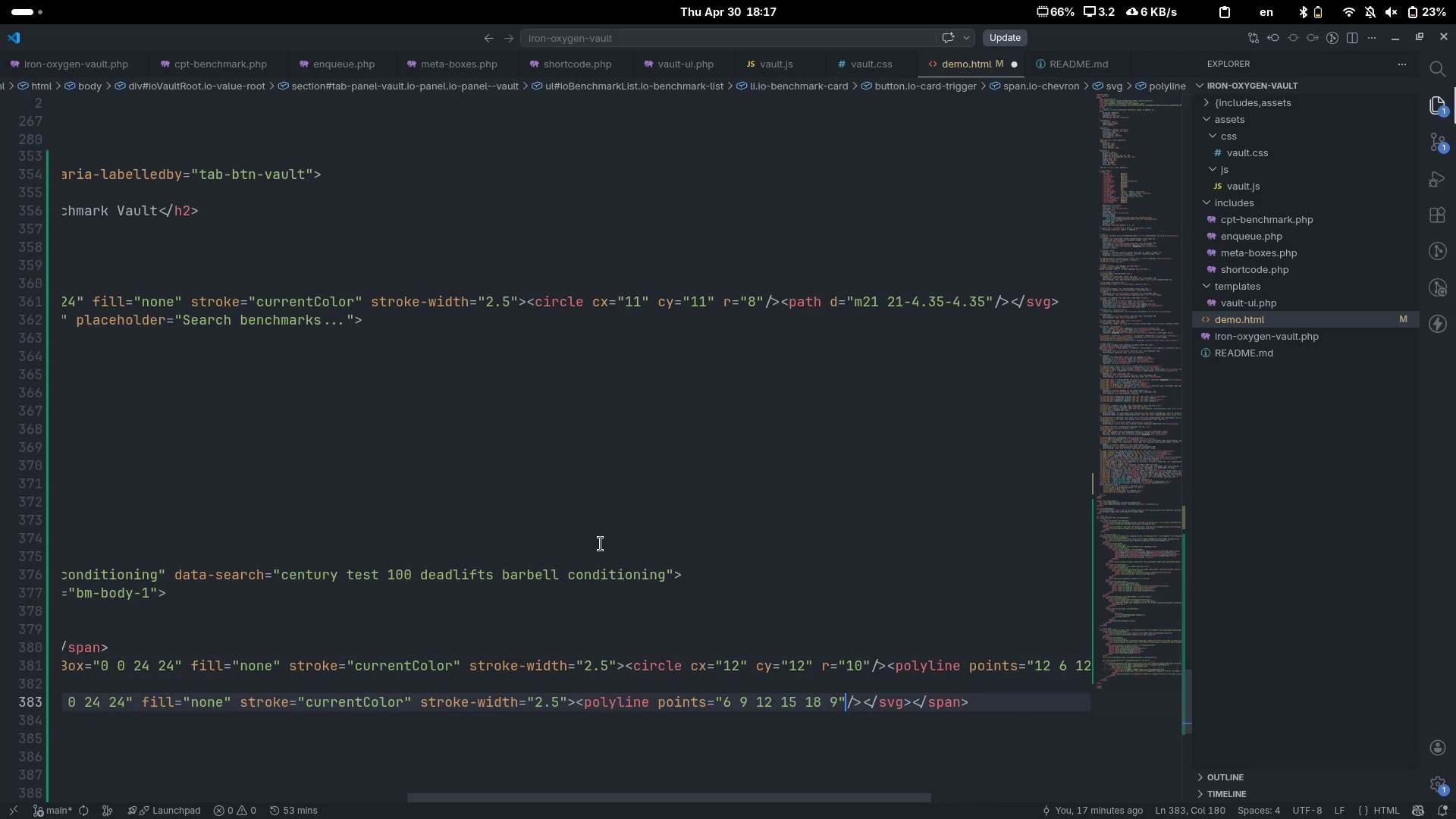 
key(Control+ControlLeft)
 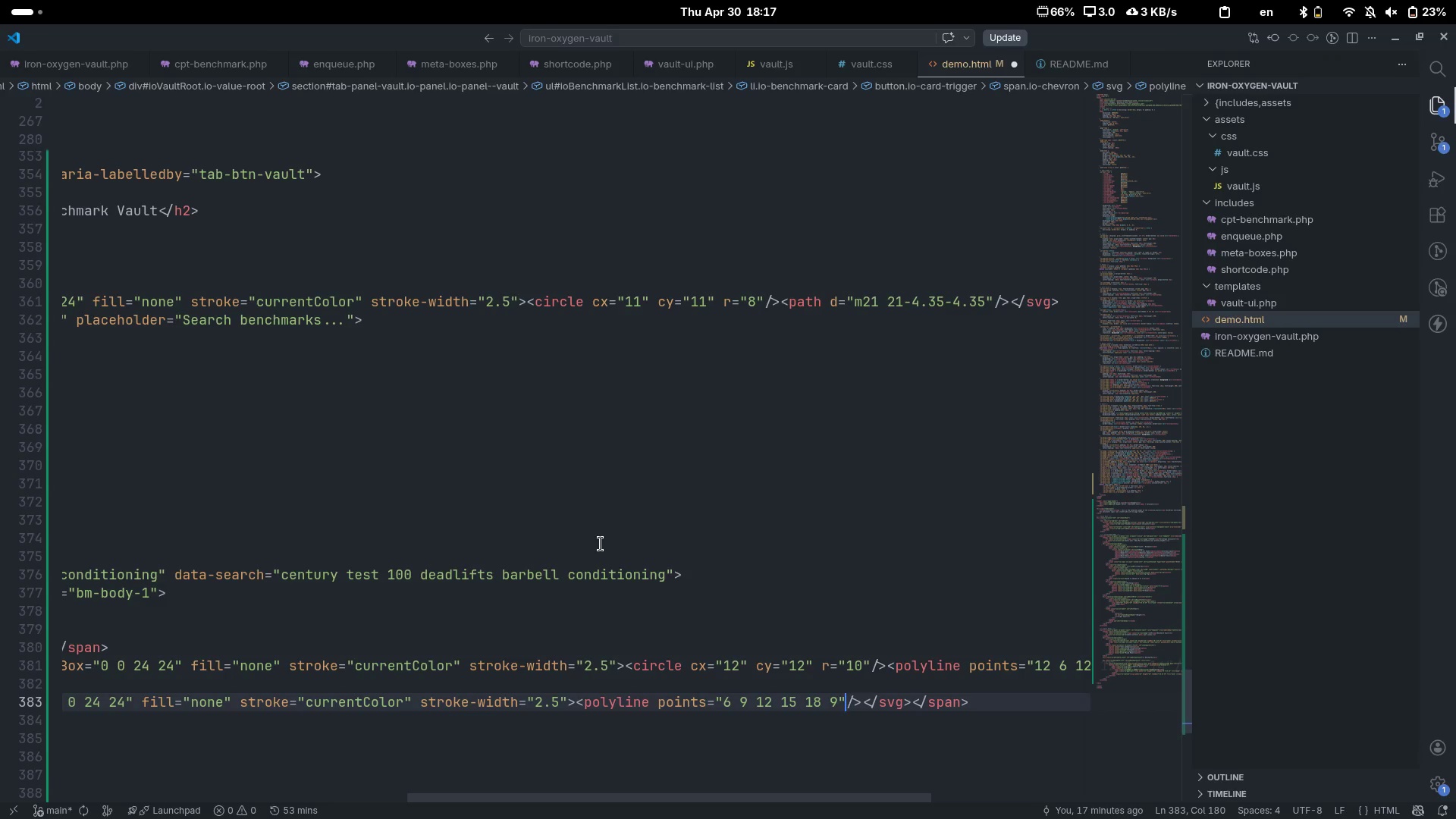 
key(End)
 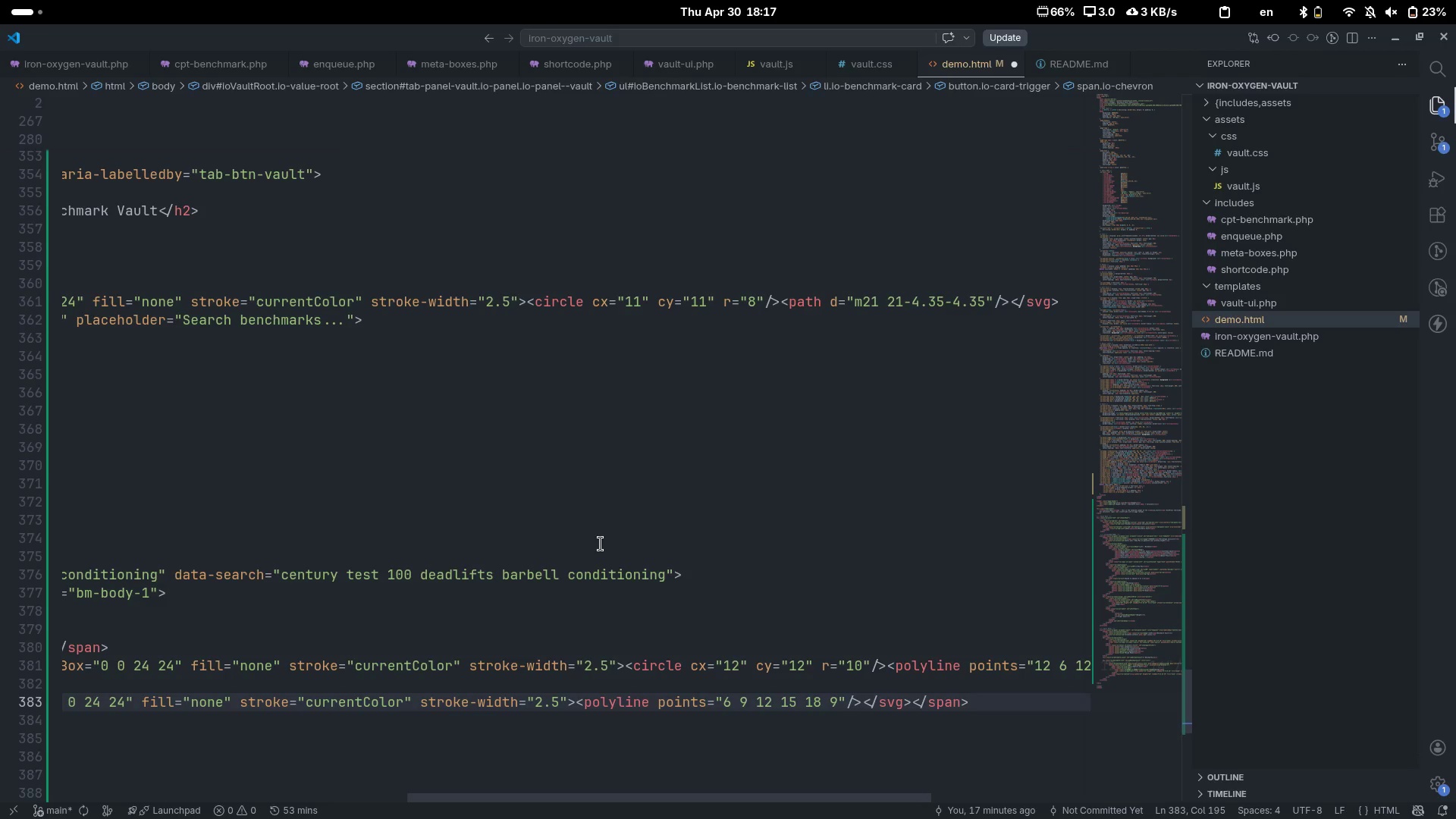 
key(Enter)
 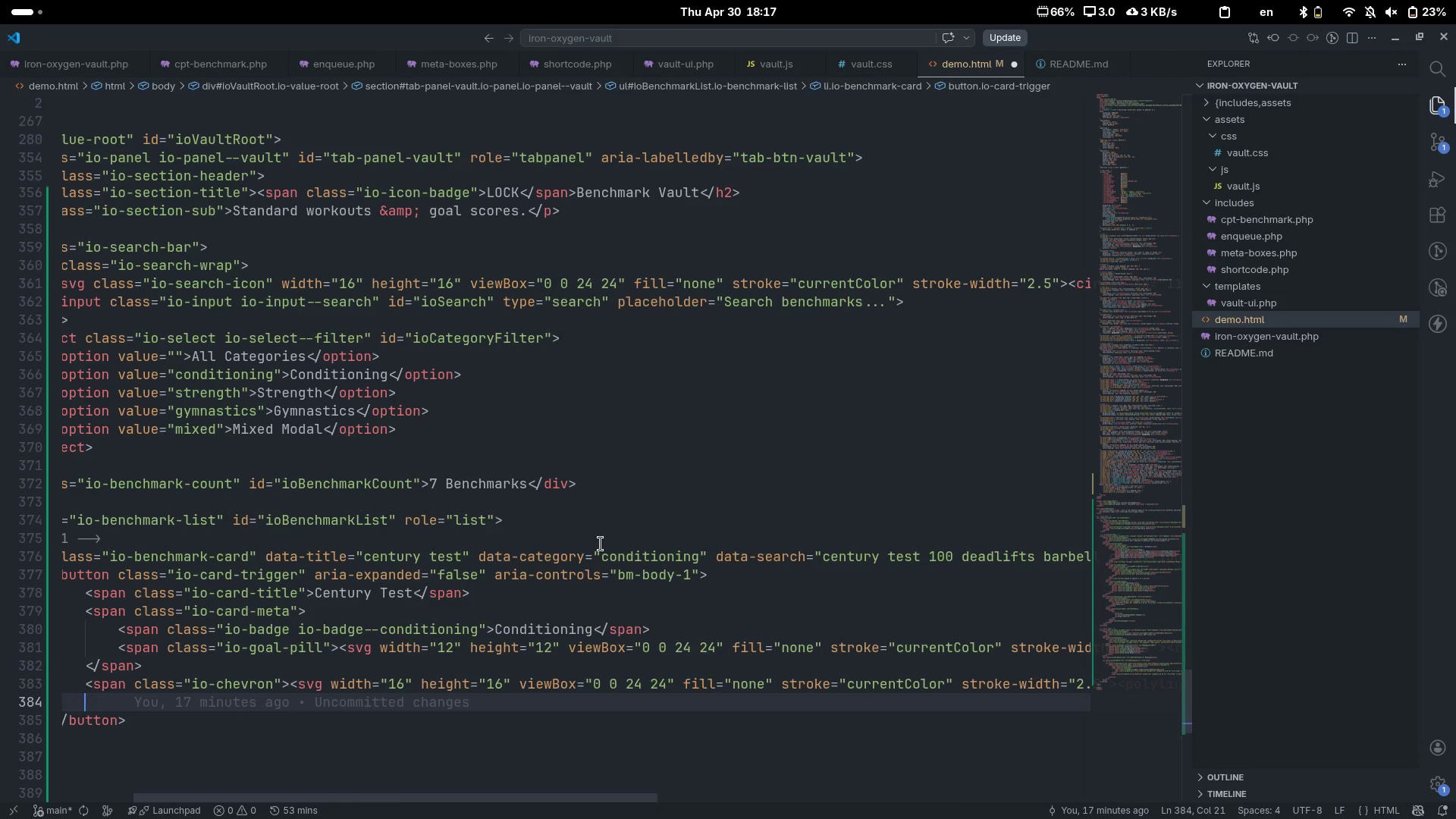 
key(Control+ControlLeft)
 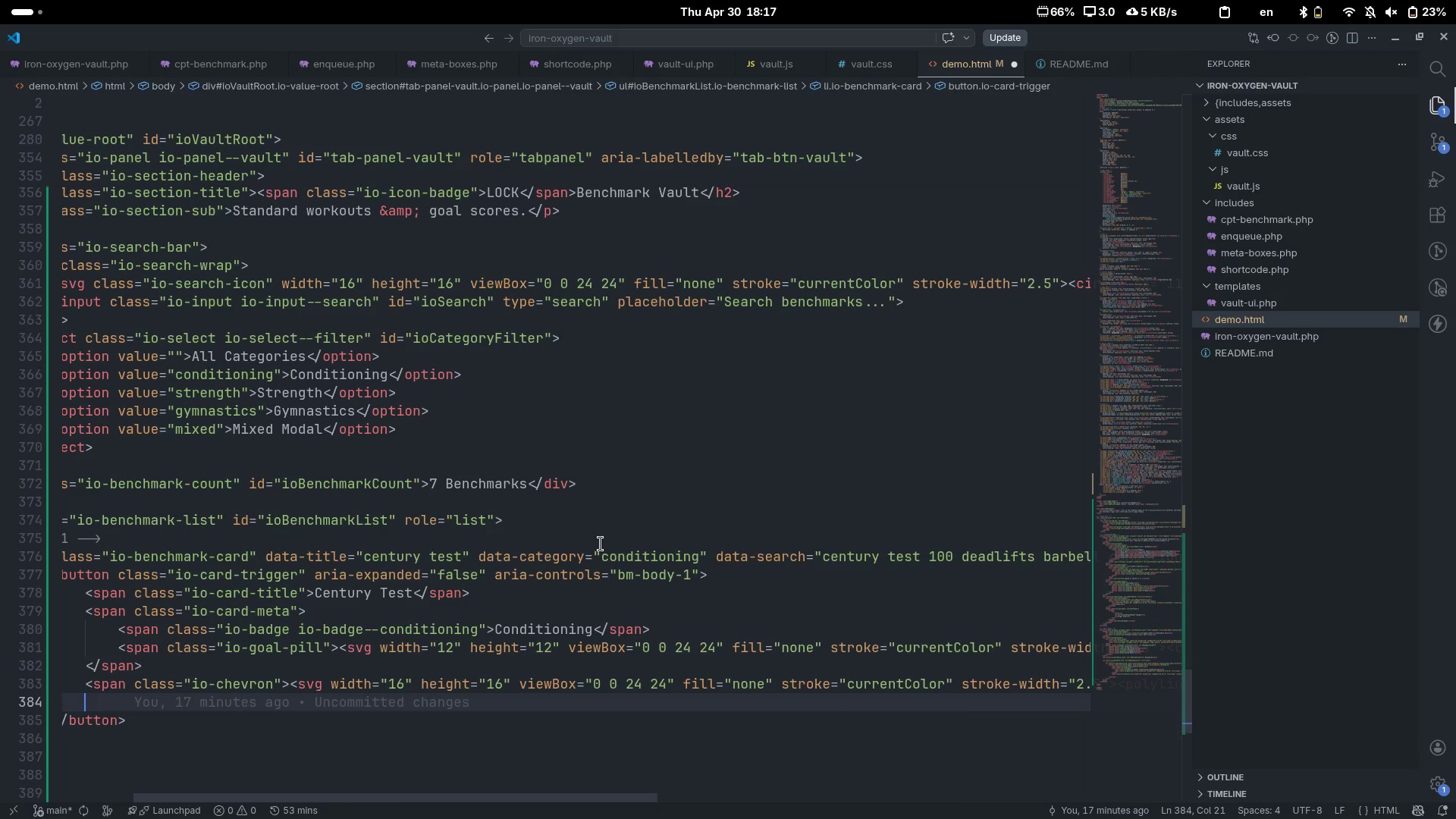 
key(Control+ControlLeft)
 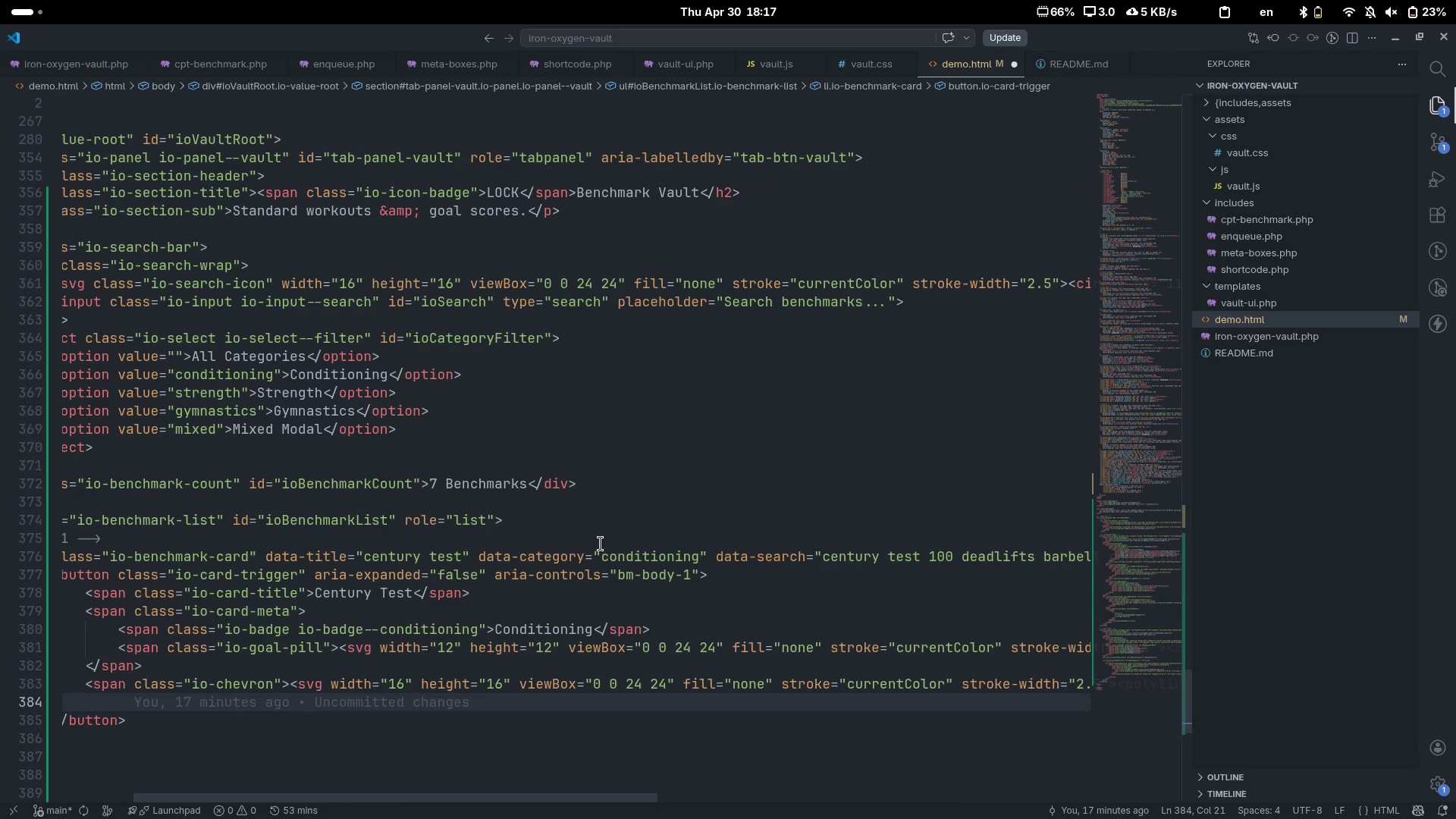 
key(Control+Shift+ShiftLeft)
 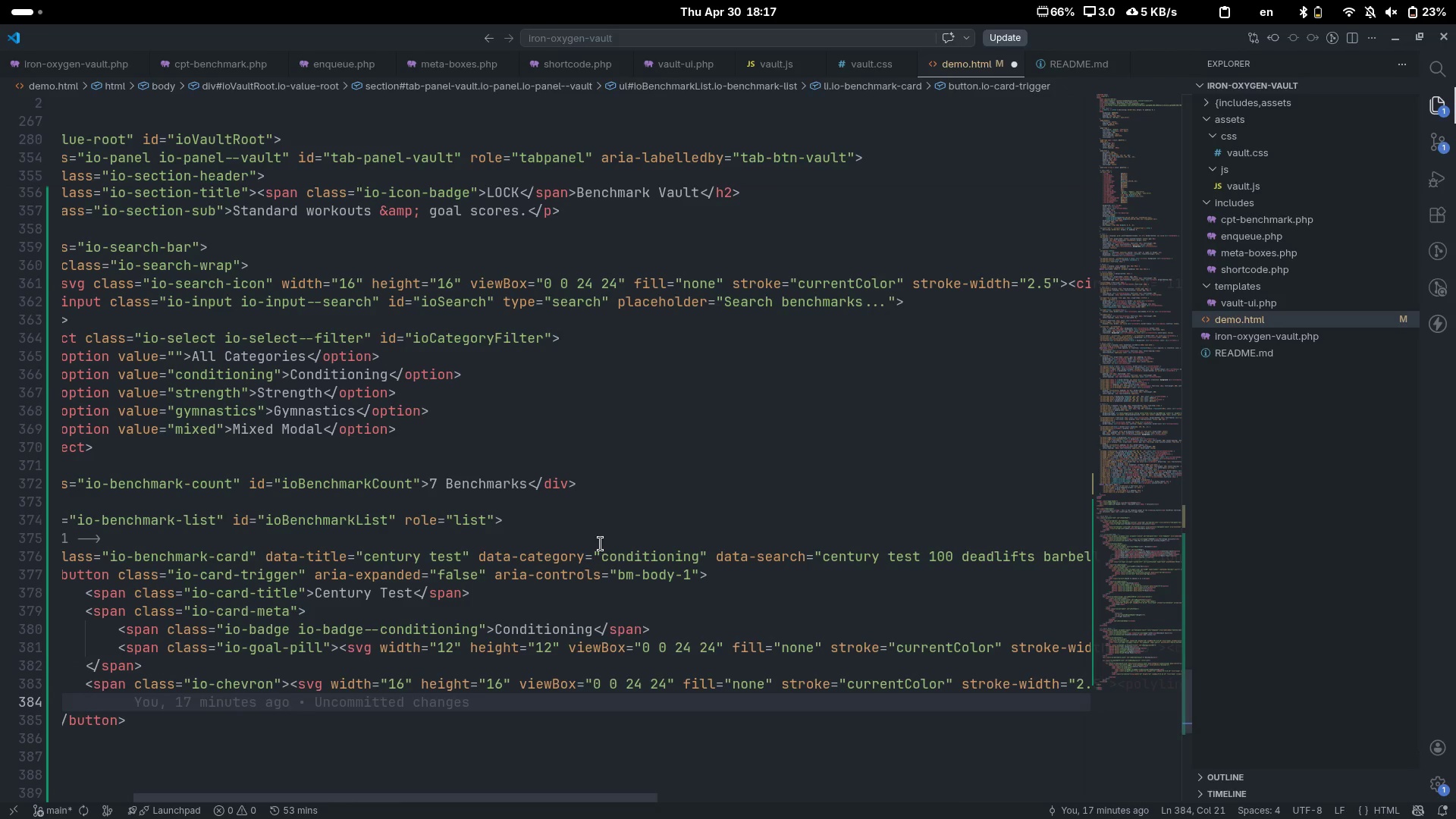 
key(Control+Shift+K)
 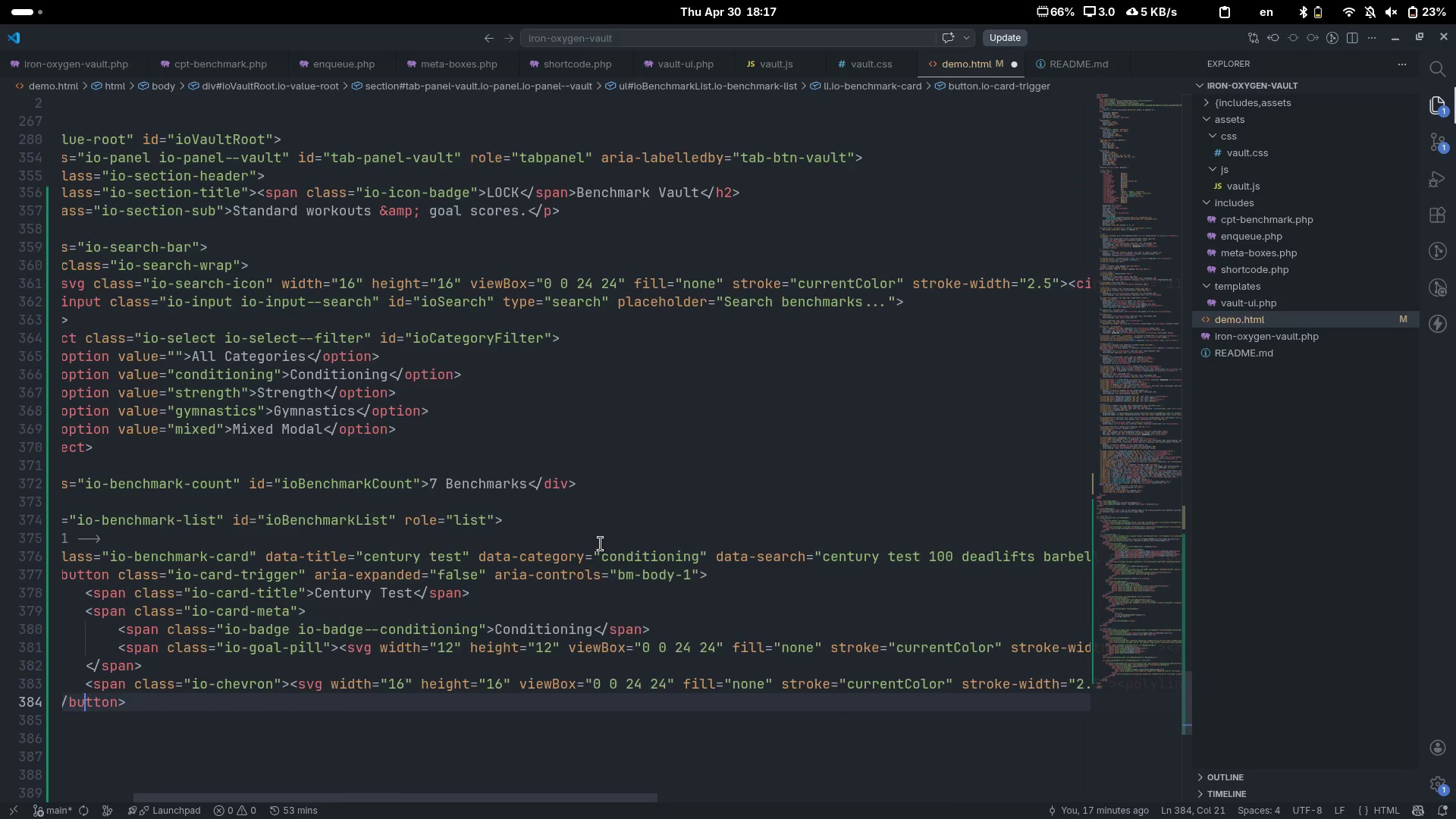 
scroll: coordinate [601, 544], scroll_direction: up, amount: 10.0
 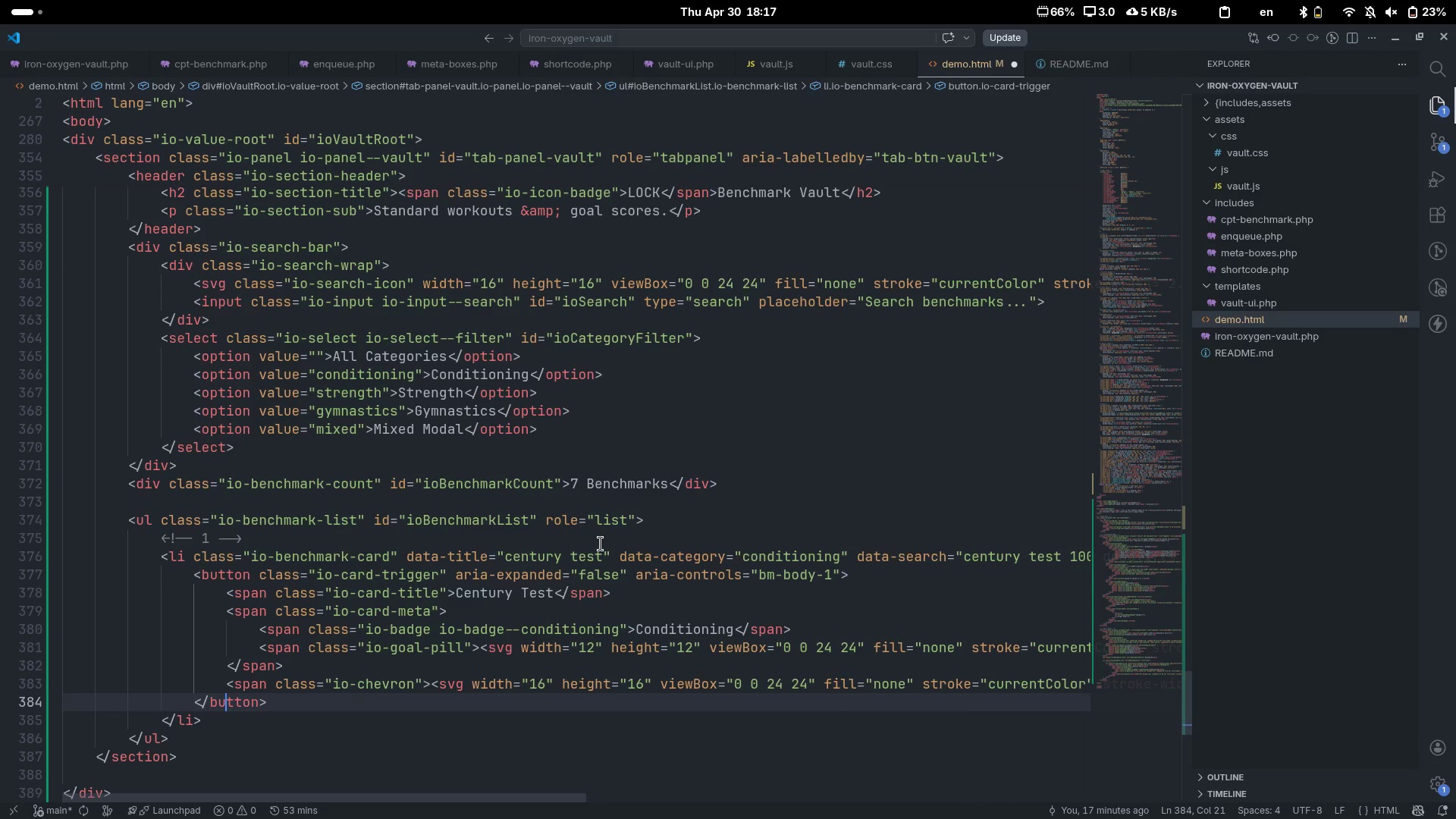 
key(Control+ControlLeft)
 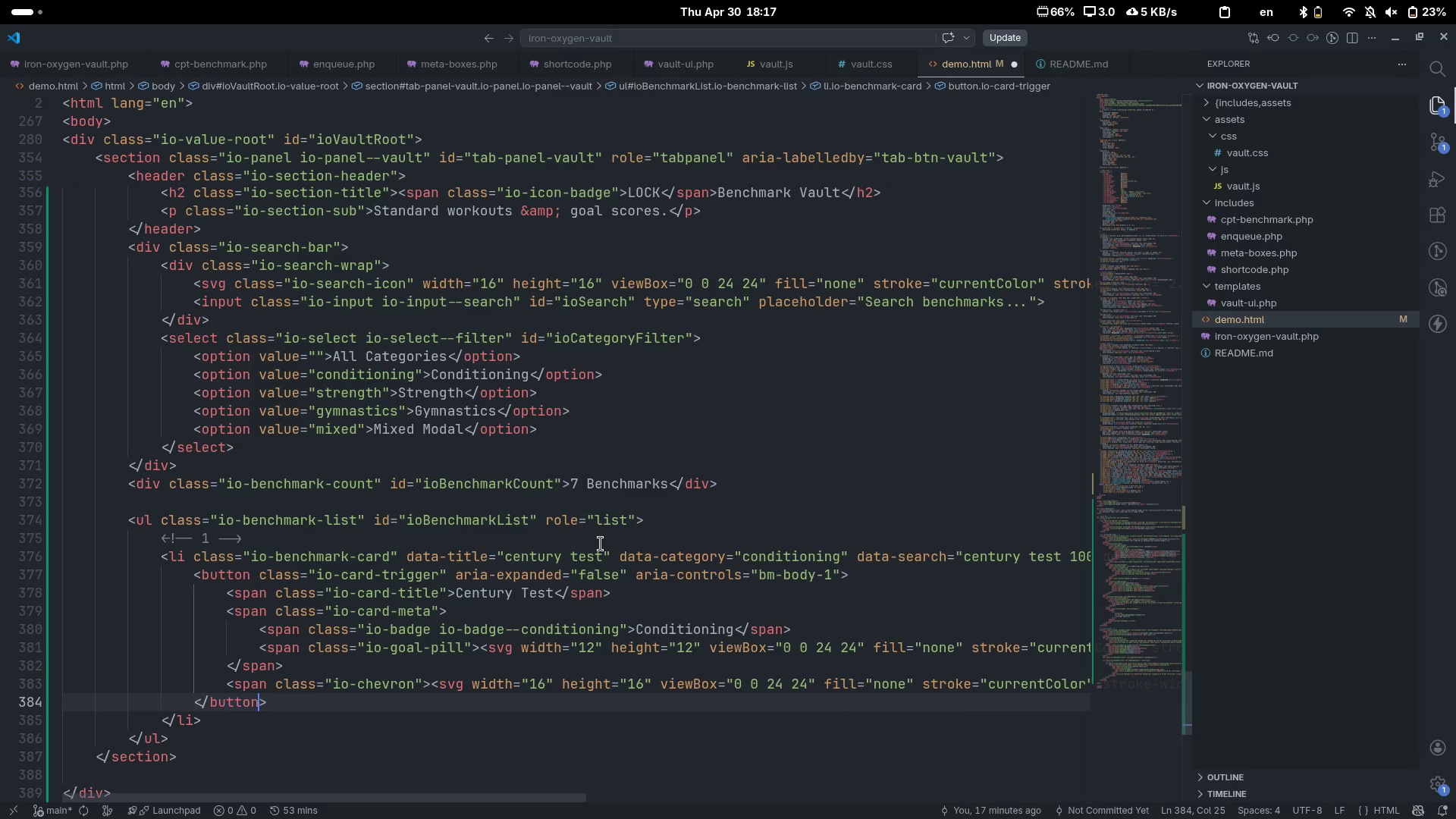 
key(Control+ArrowRight)
 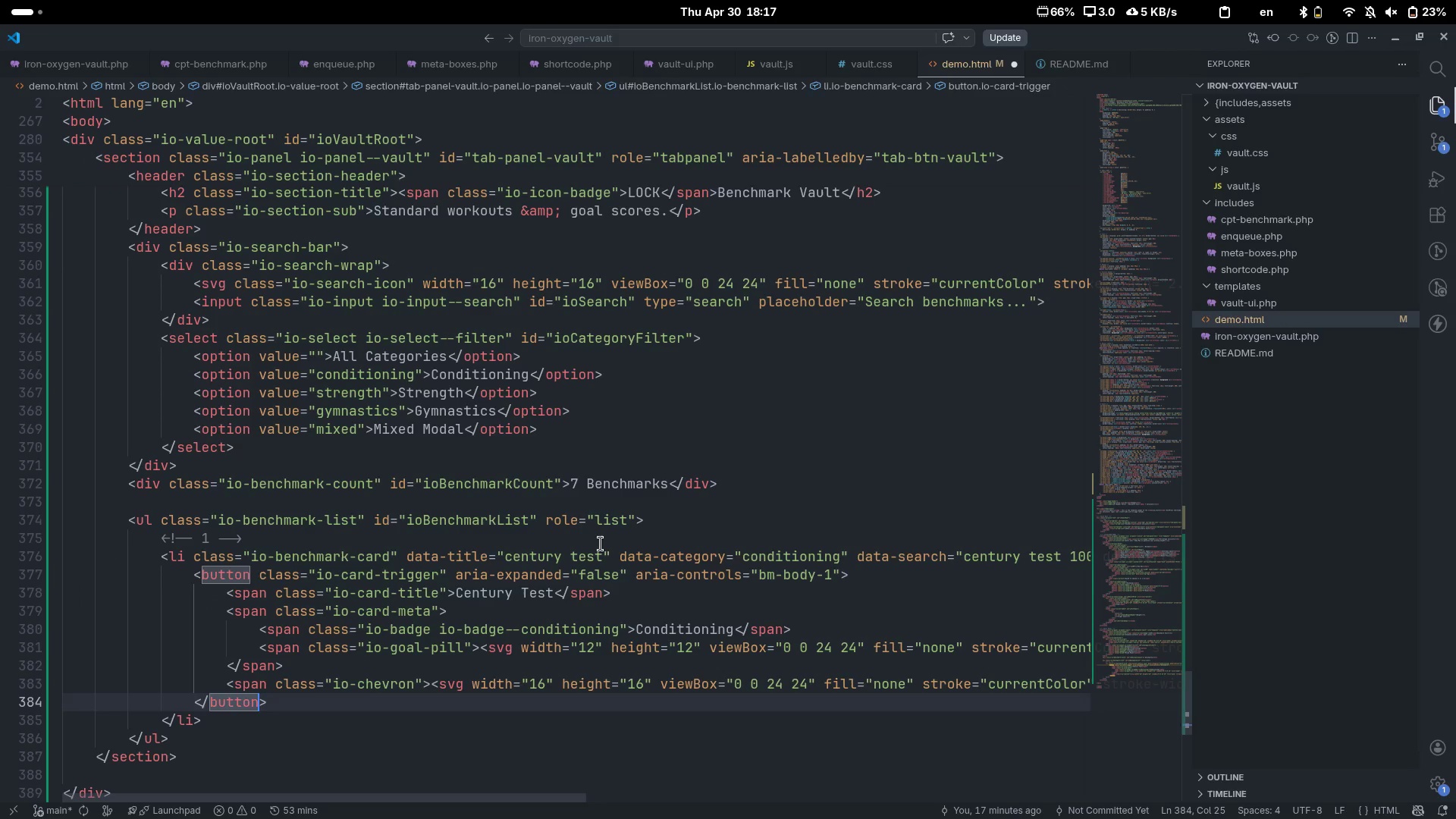 
key(ArrowRight)
 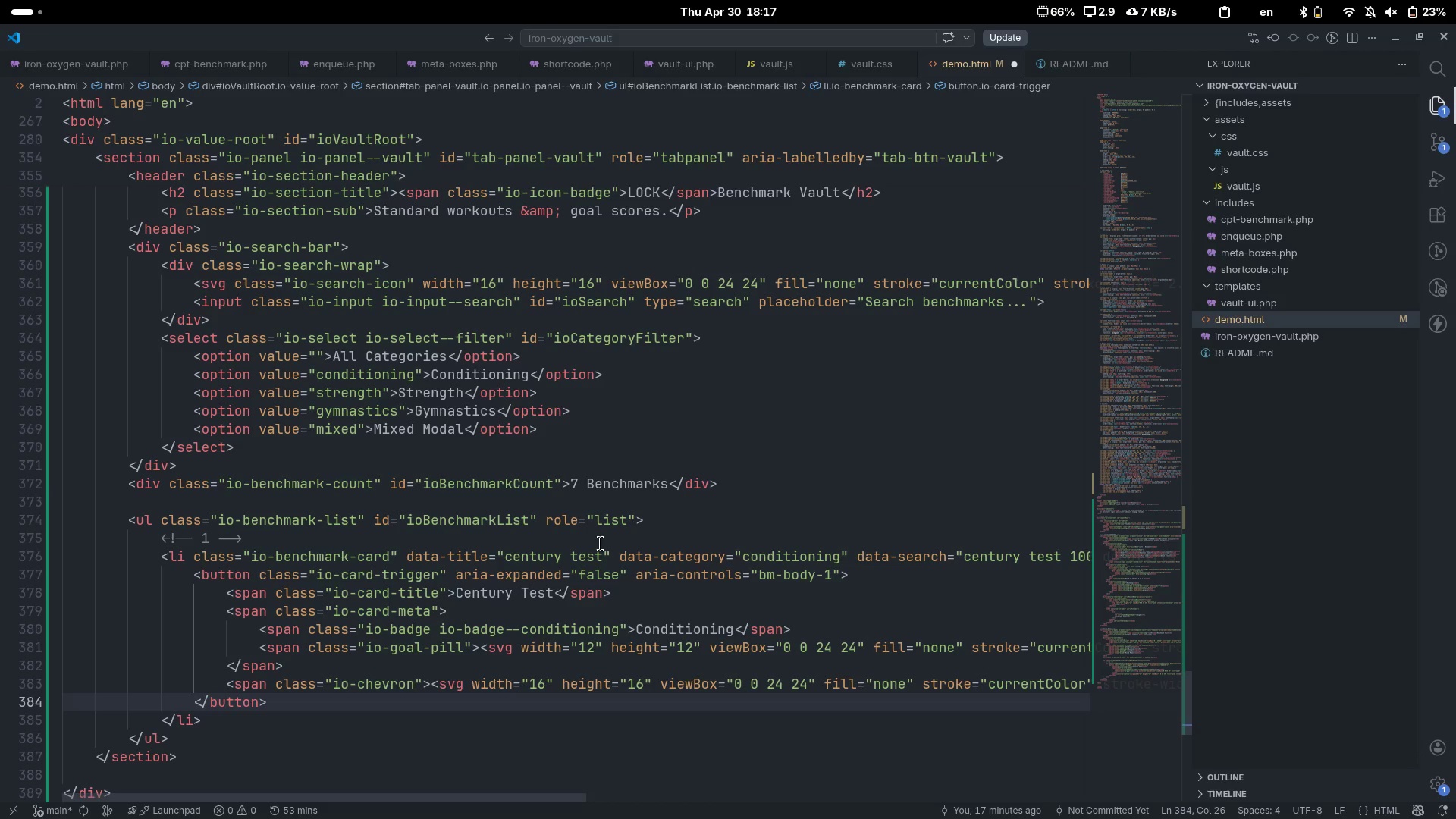 
wait(6.33)
 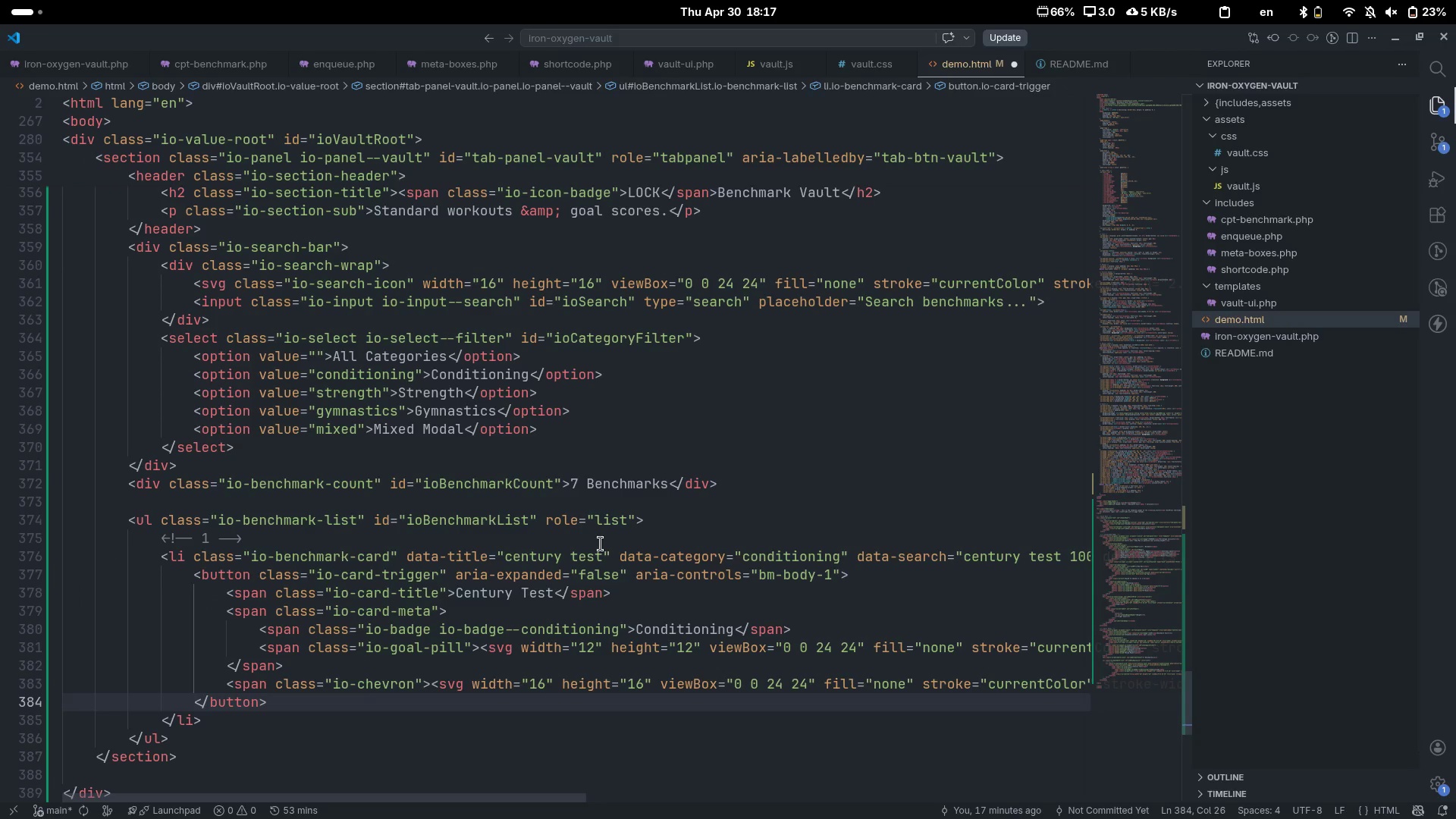 
key(Enter)
 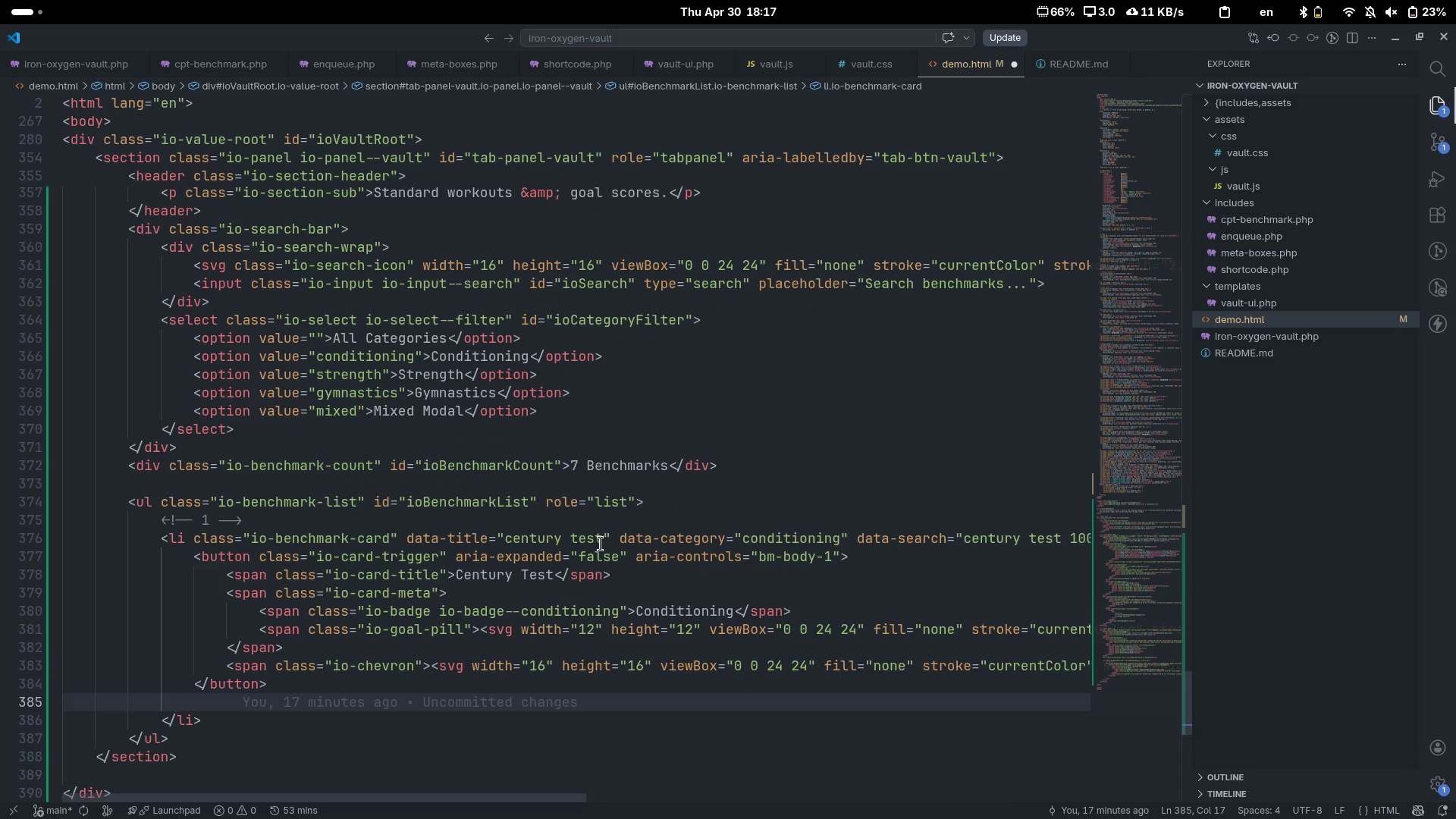 
type(div)
key(Tab)
 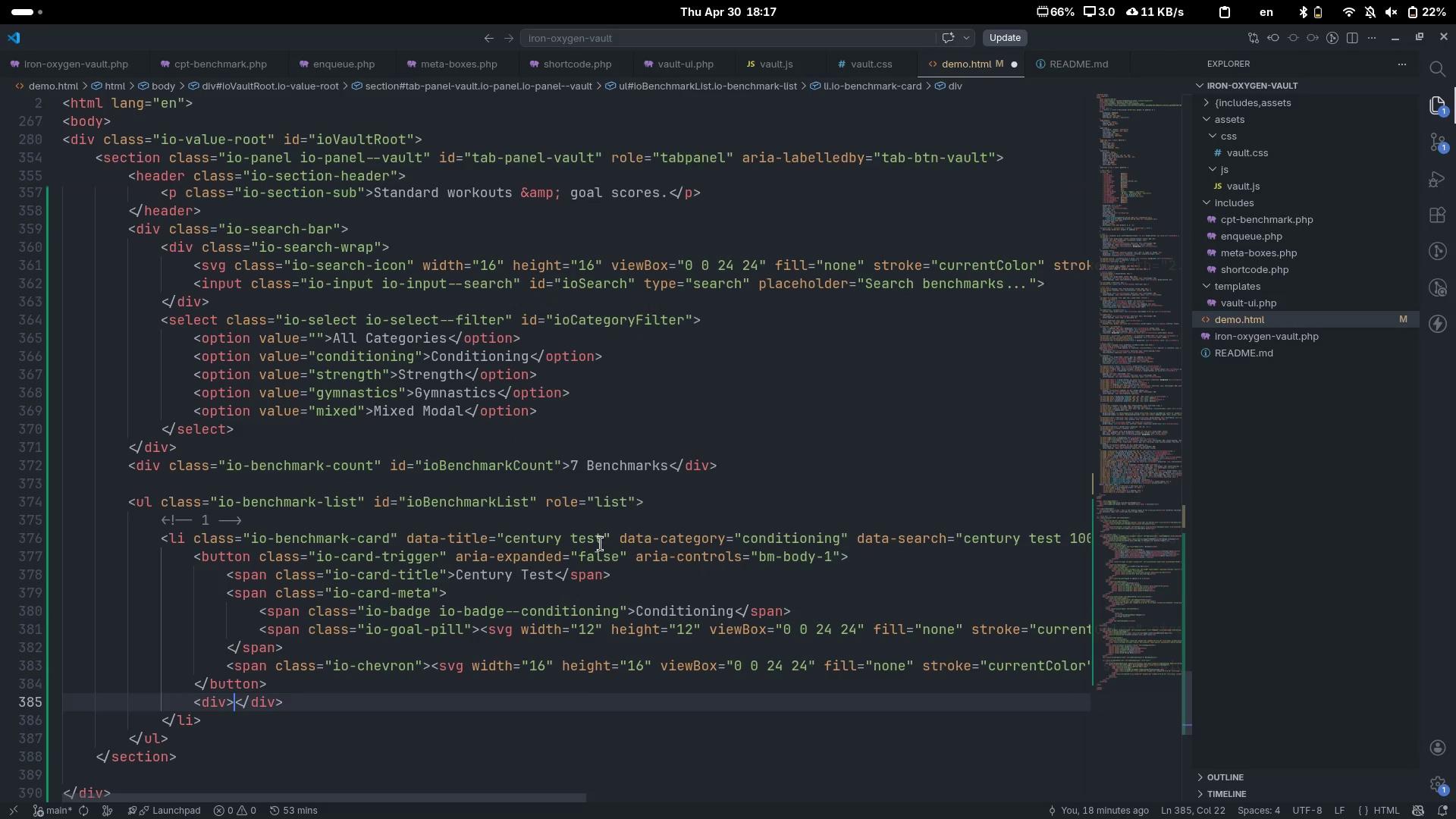 
key(Enter)
 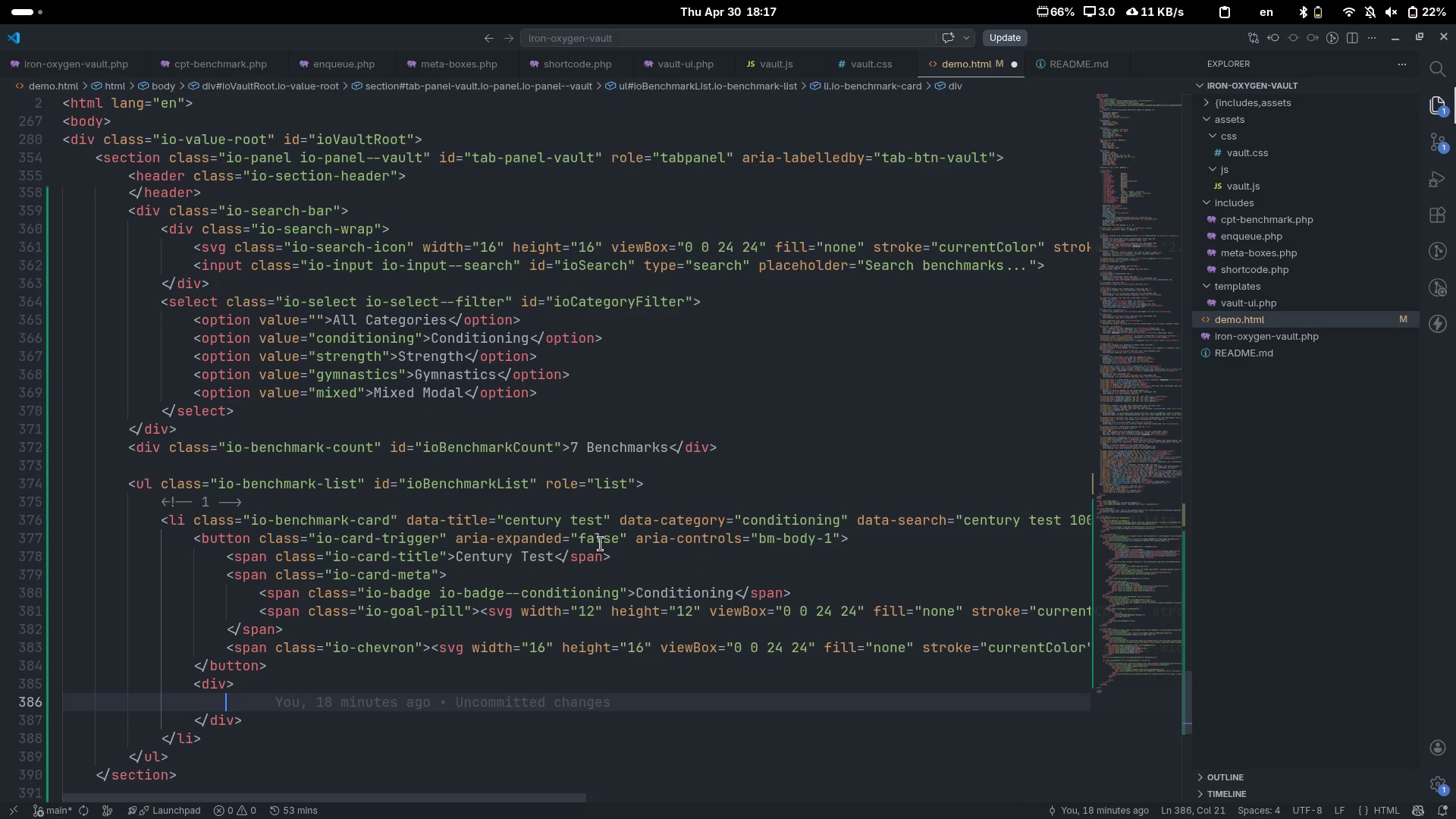 
key(ArrowUp)
 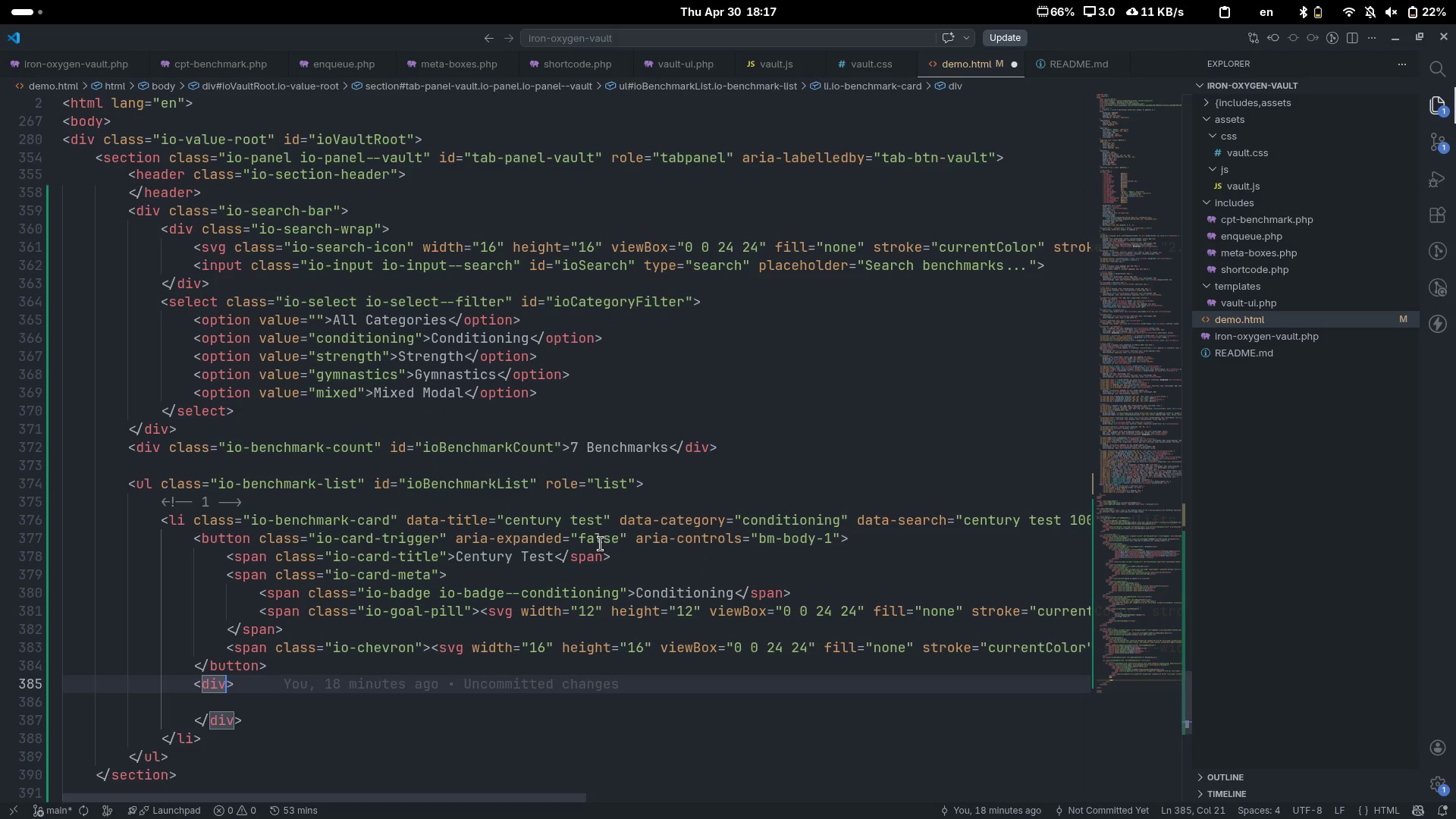 
key(ArrowLeft)
 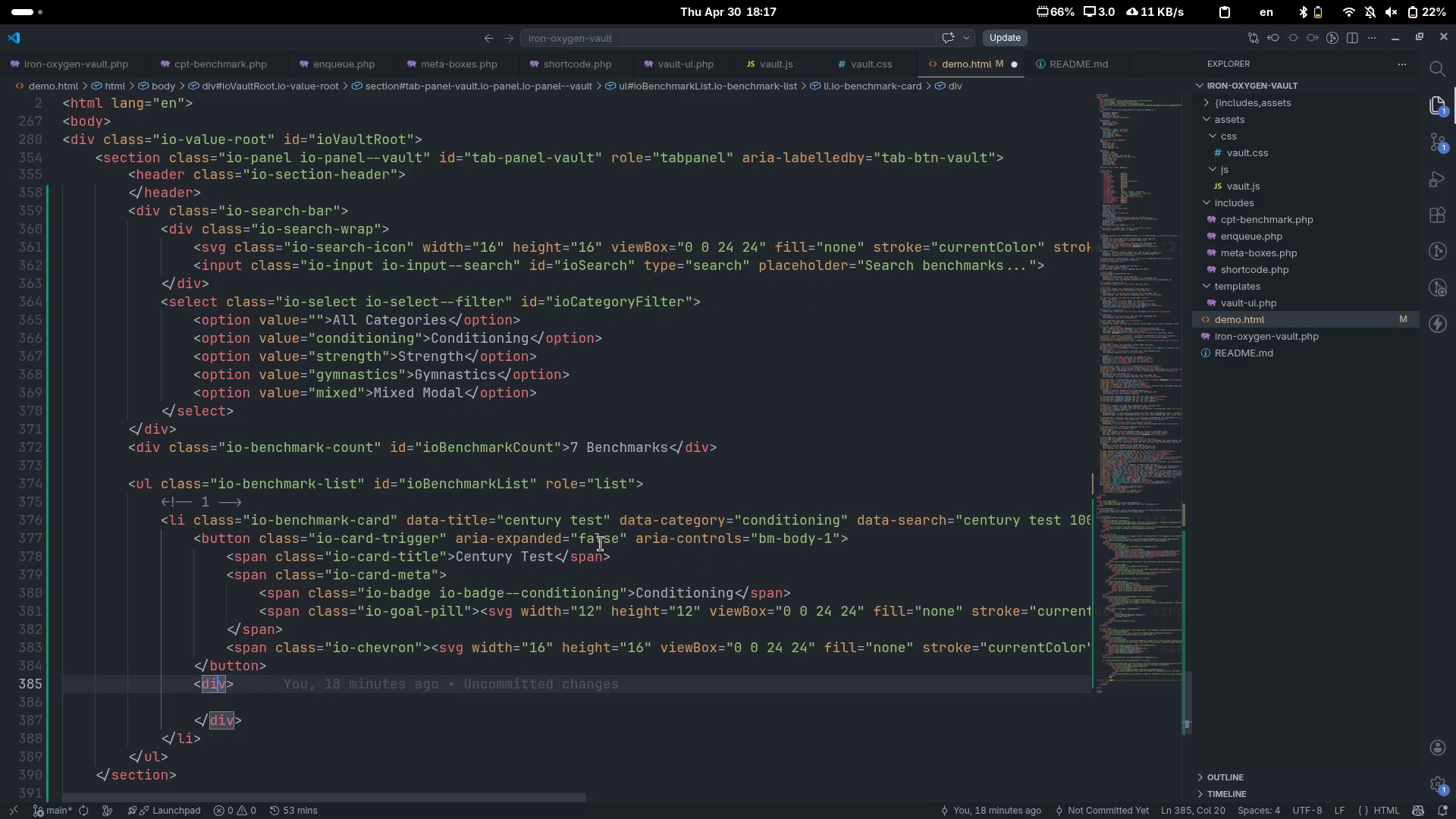 
key(ArrowRight)
 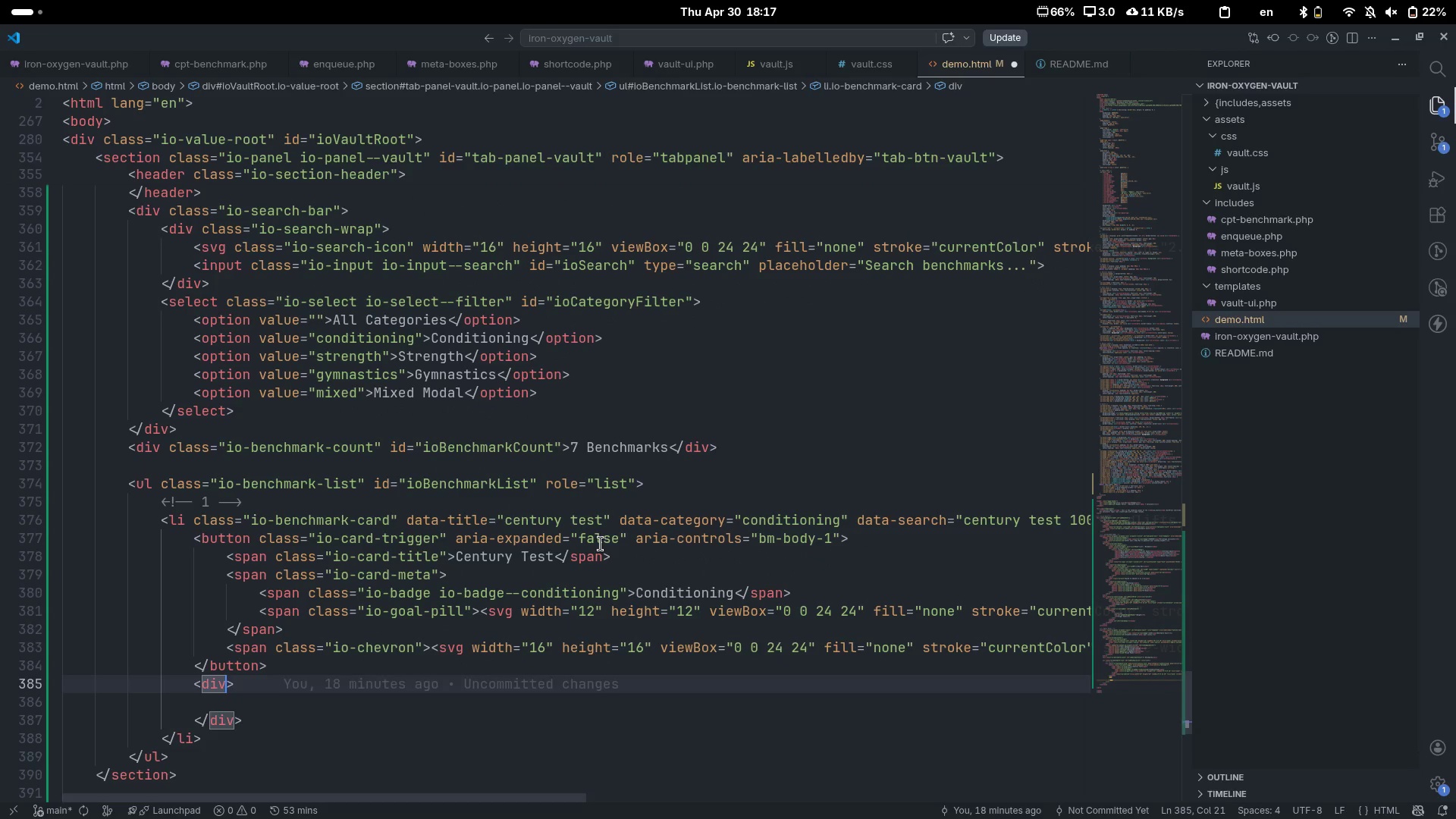 
type( ca)
key(Backspace)
type(las)
key(Tab)
type(io-e)
key(Backspace)
type(chevron)
key(Escape)
 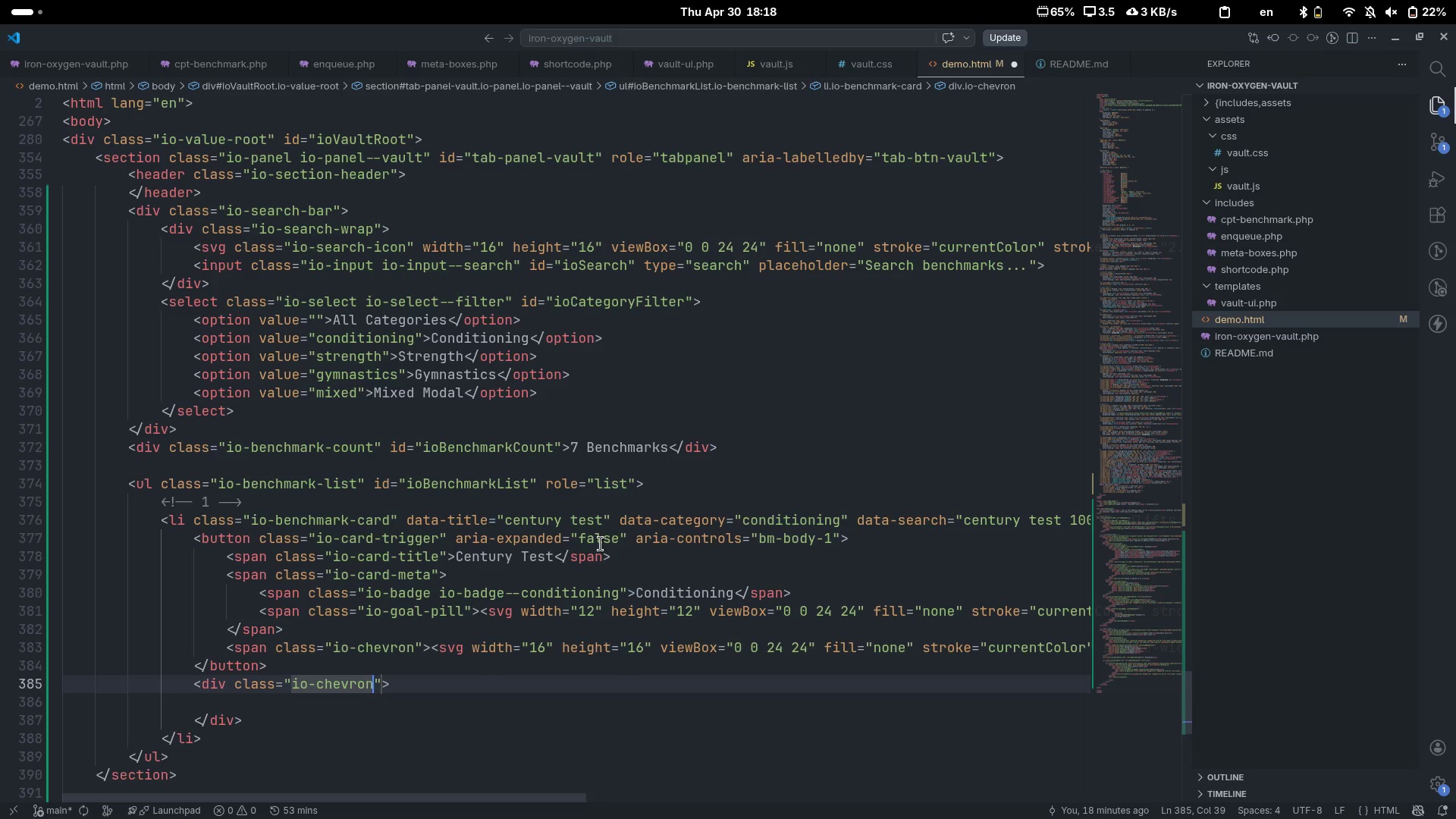 
wait(5.88)
 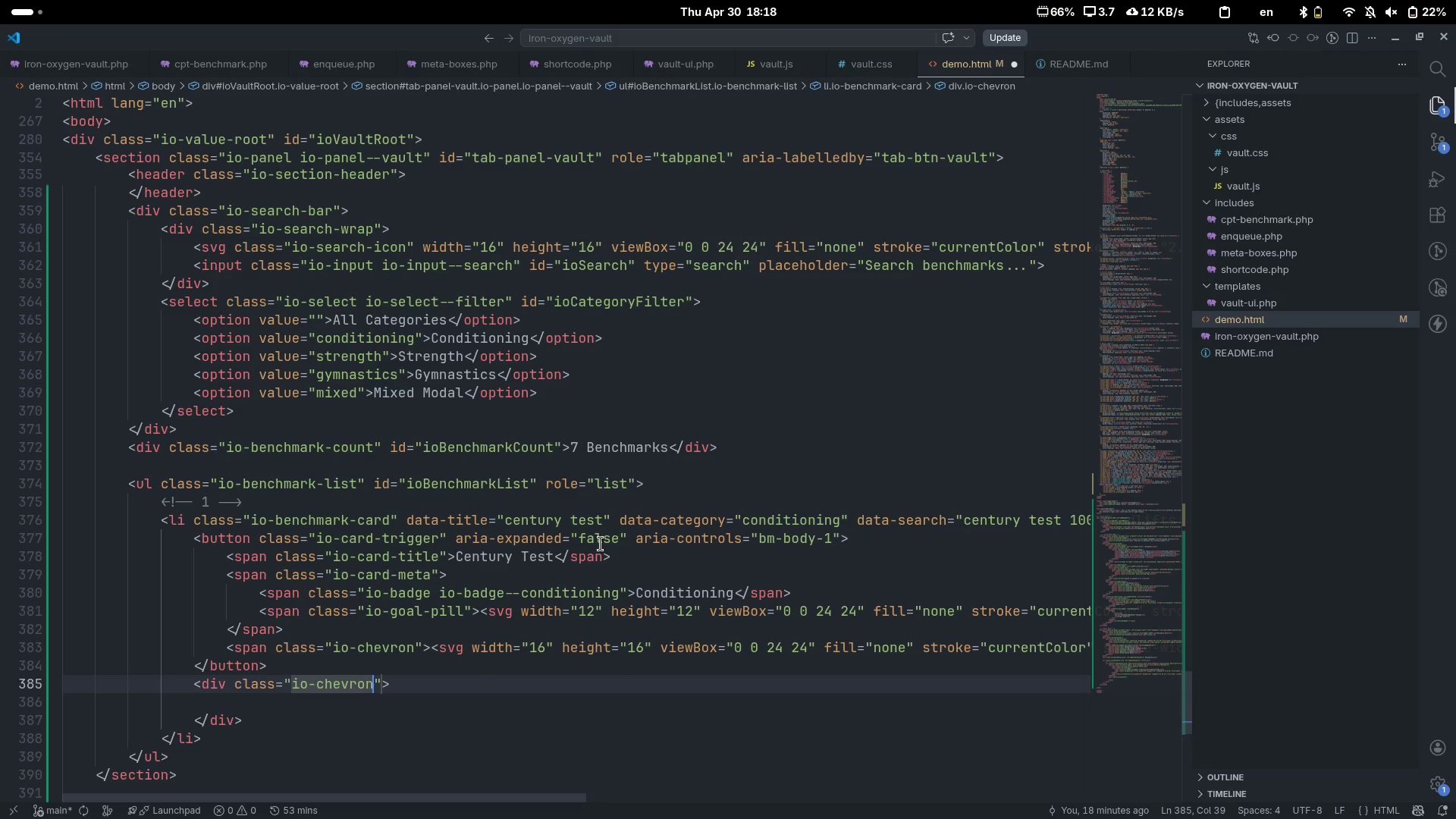 
key(Control+ControlLeft)
 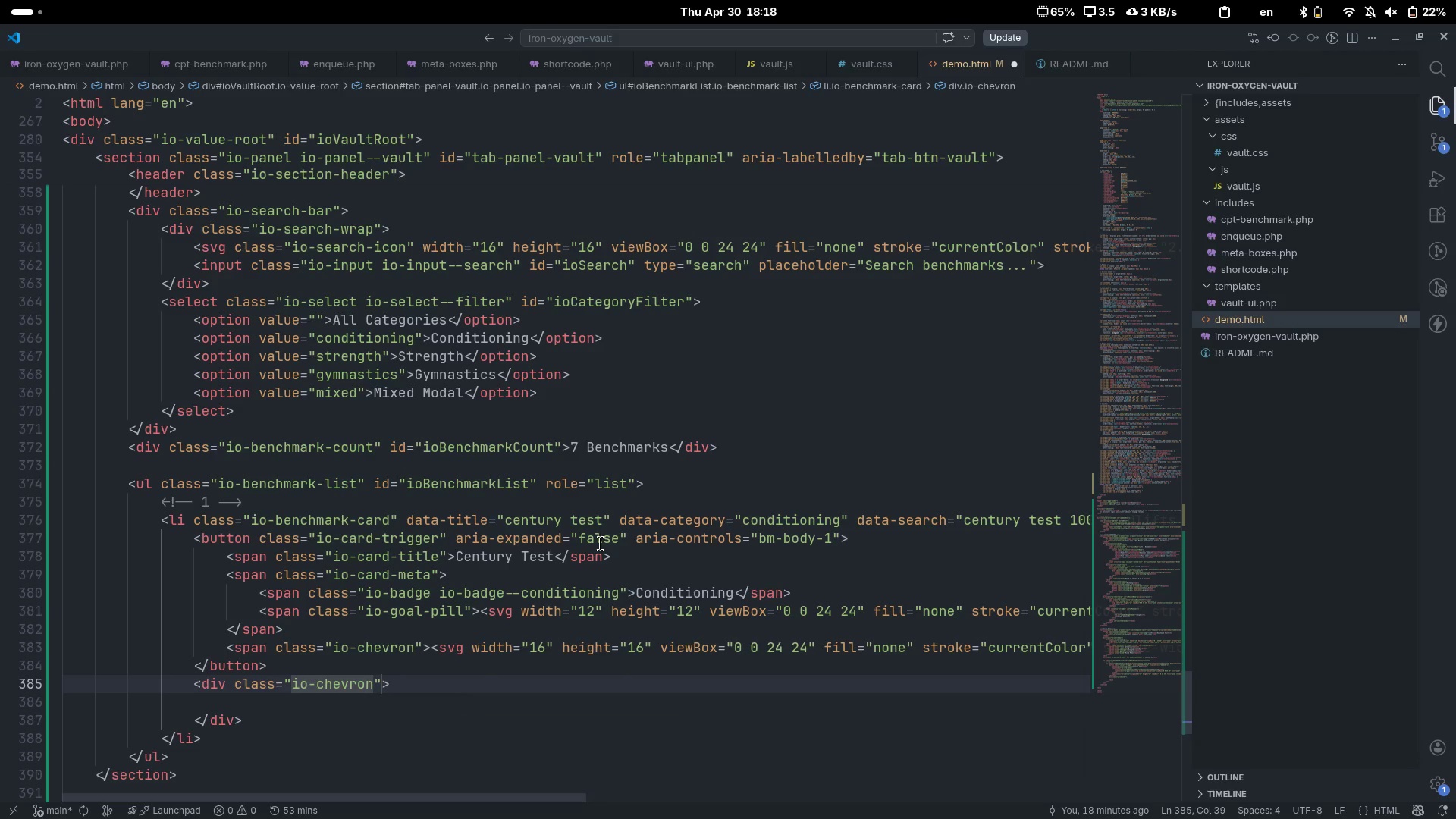 
key(Control+Backspace)
 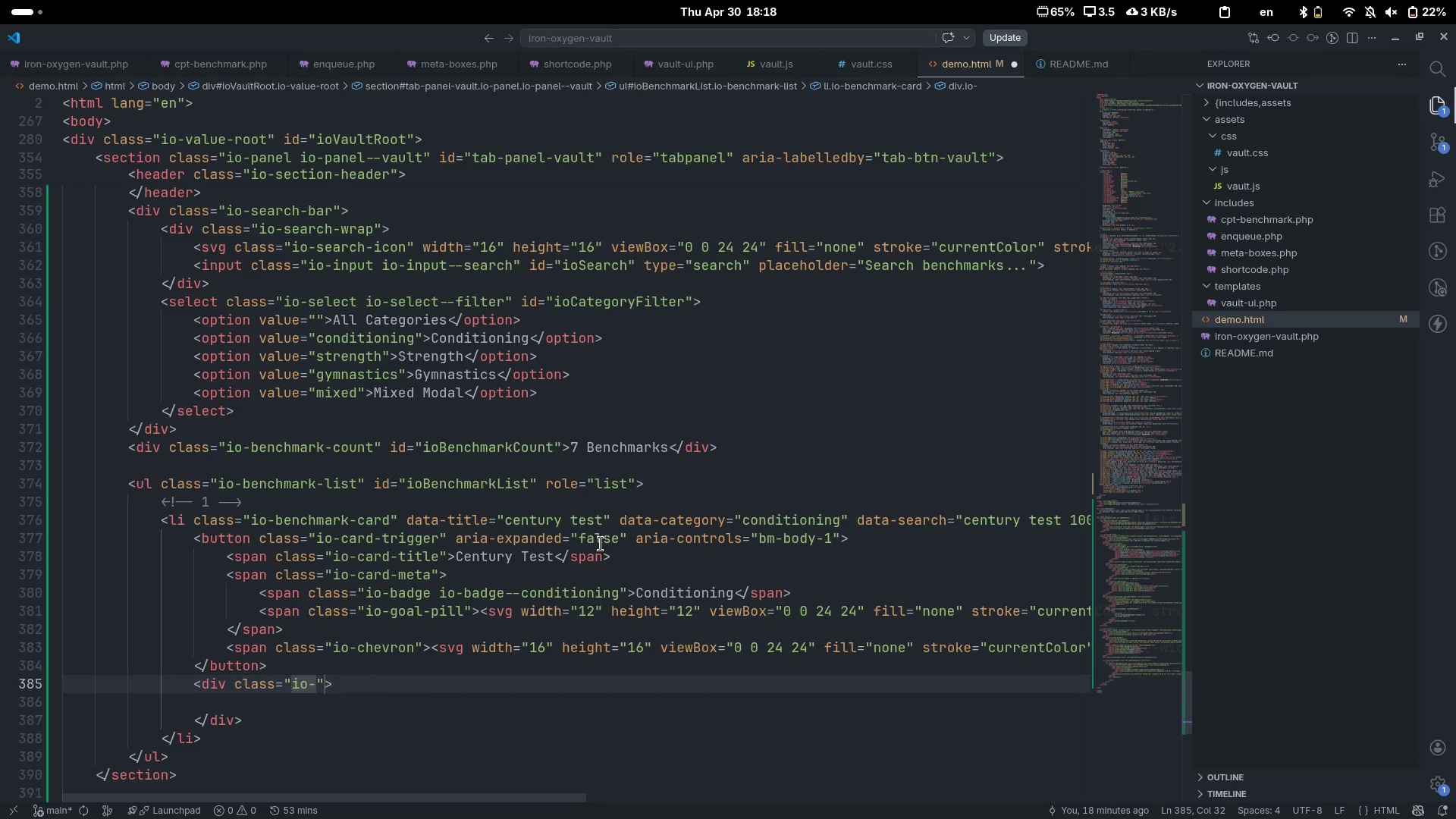 
type(card-body)
key(Escape)
 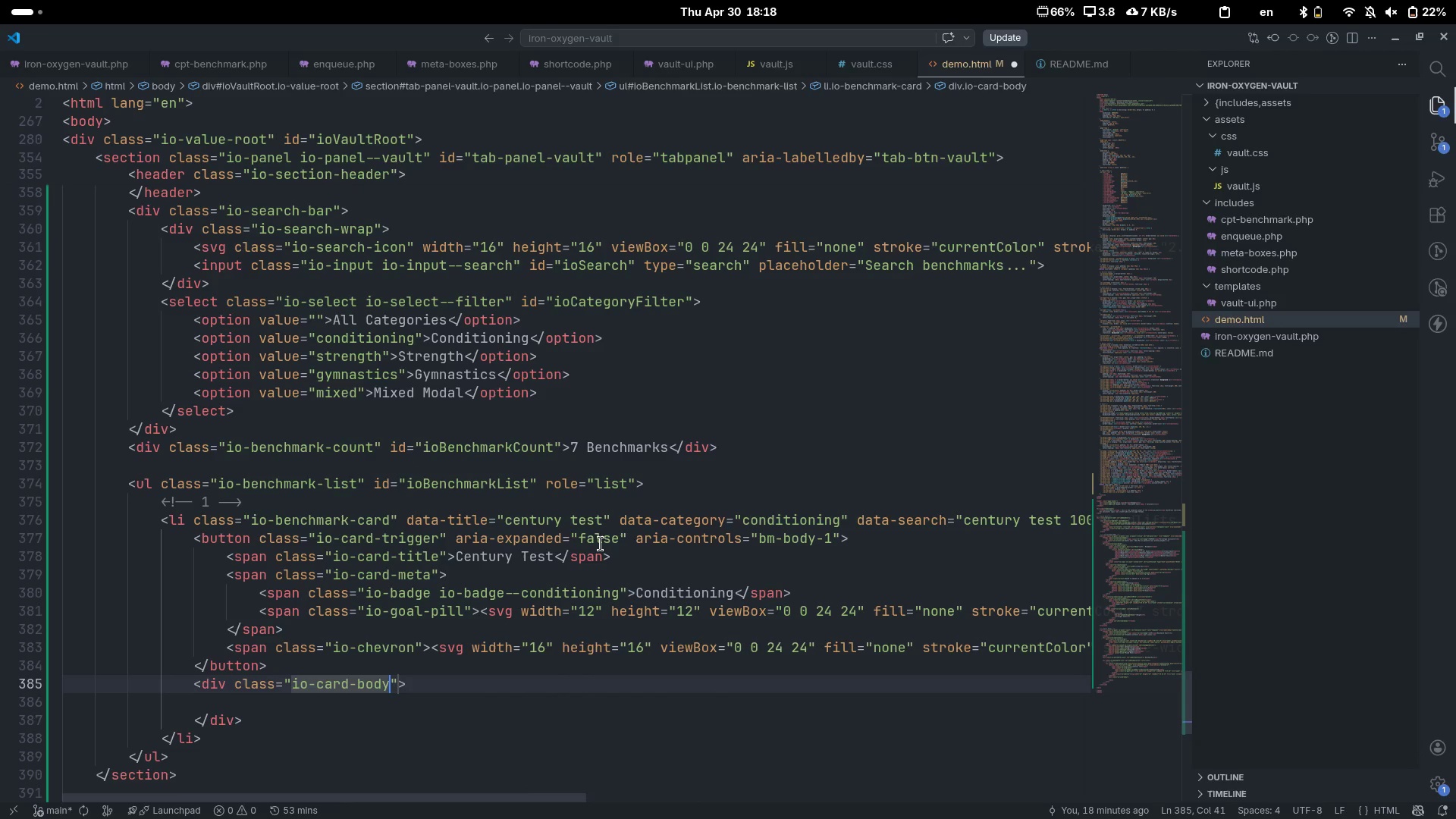 
key(ArrowRight)
 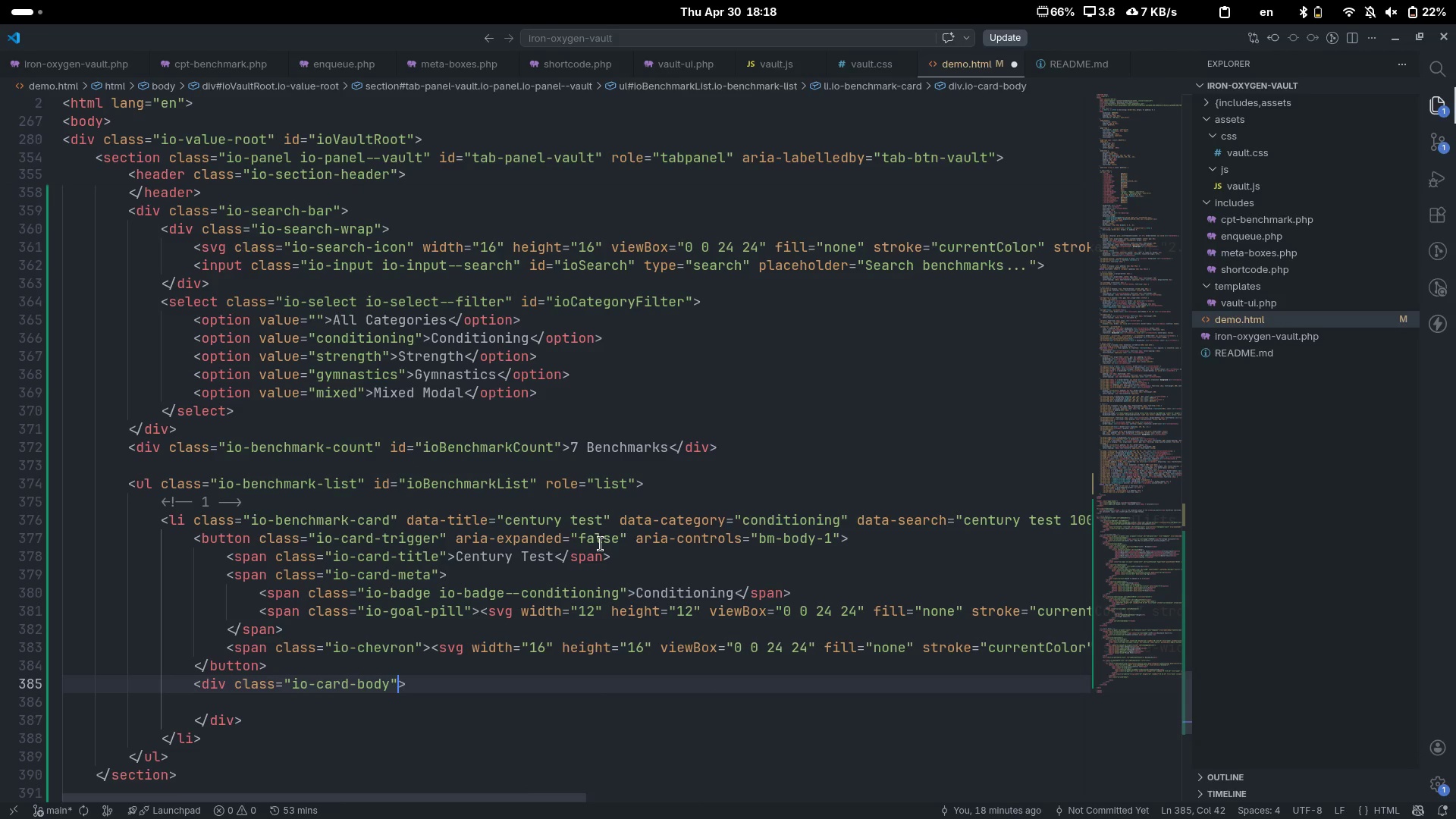 
key(ArrowLeft)
 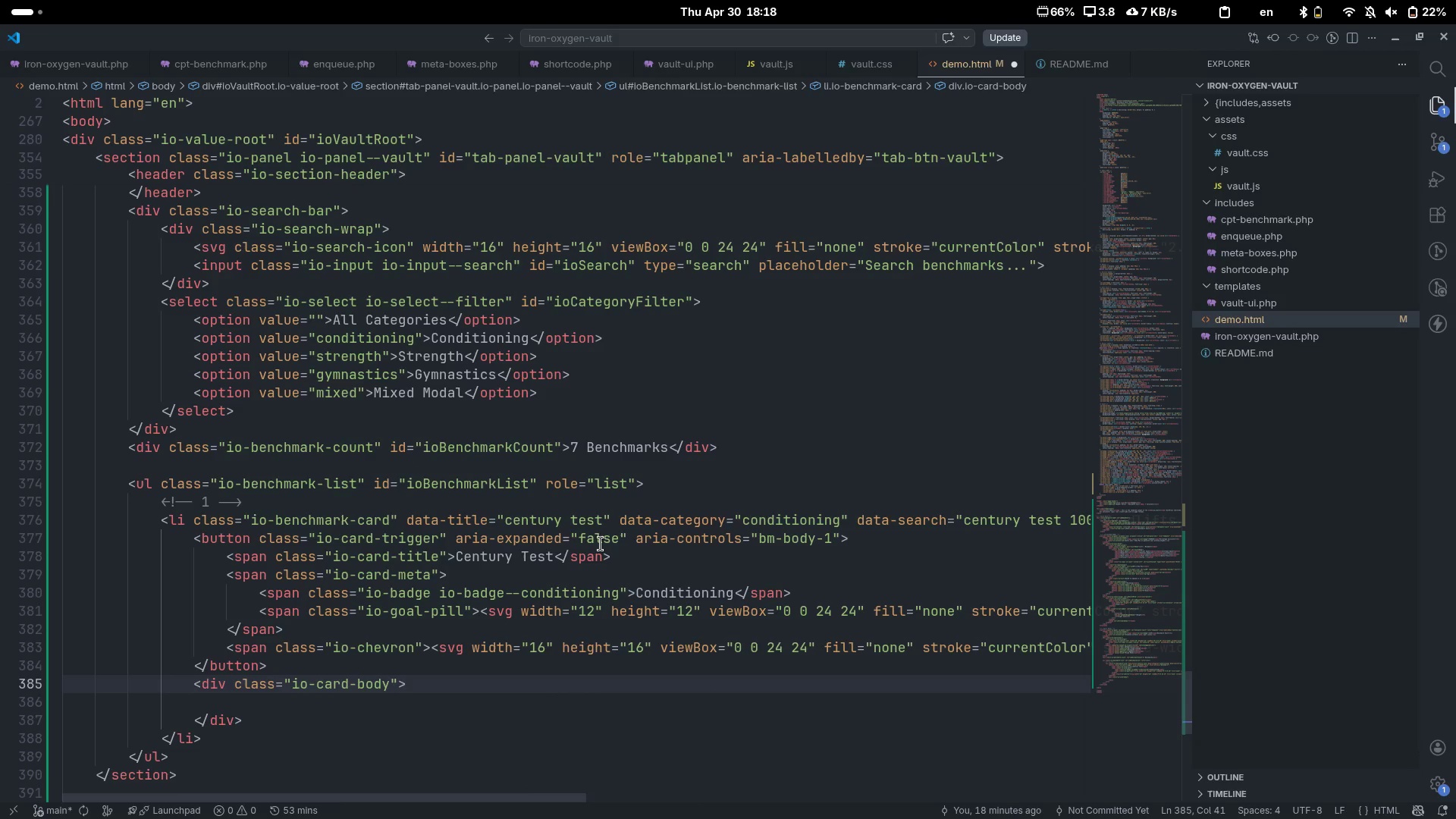 
key(ArrowRight)
 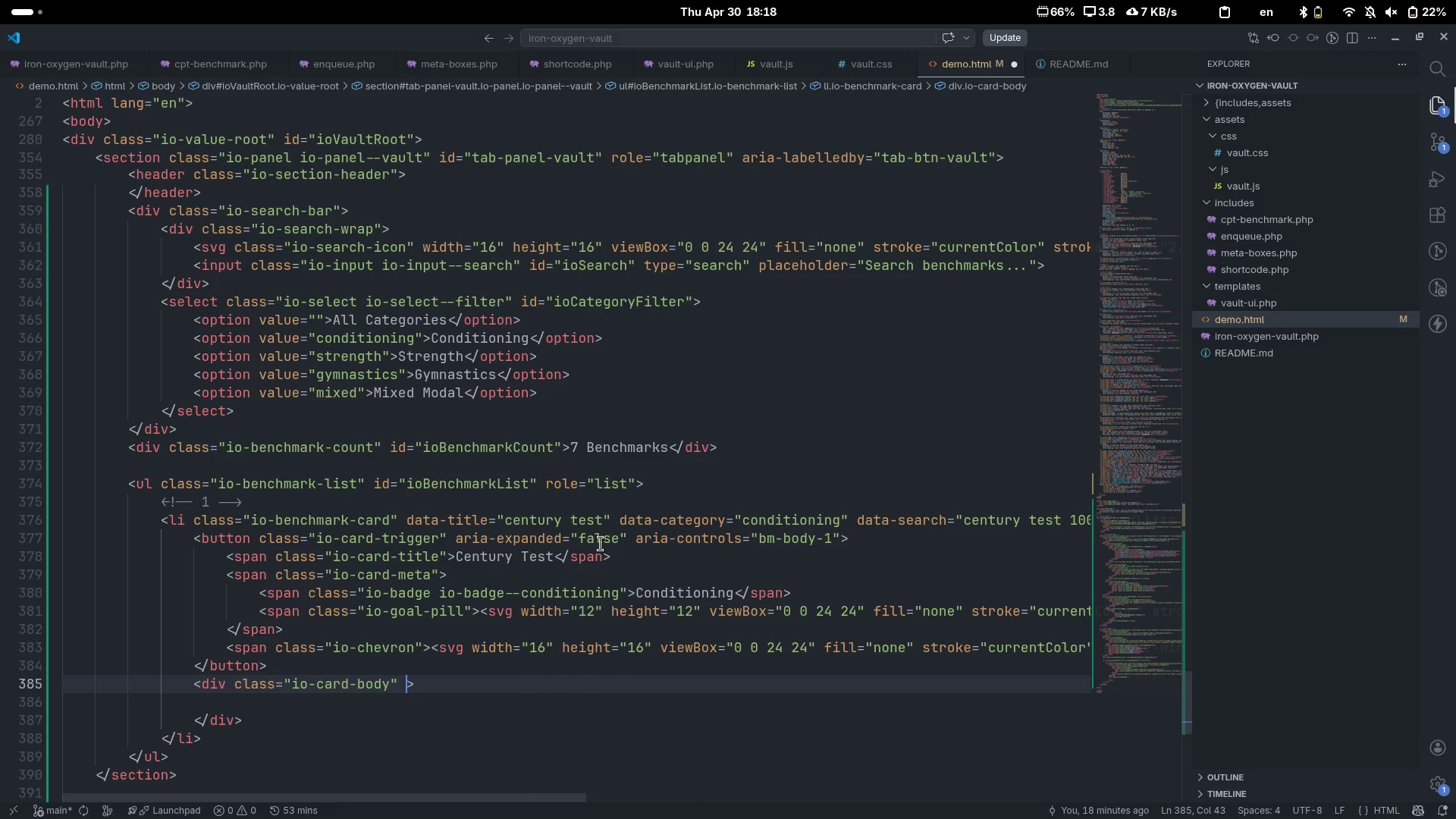 
type( id)
key(Tab)
type(bm-body-1)
key(Escape)
 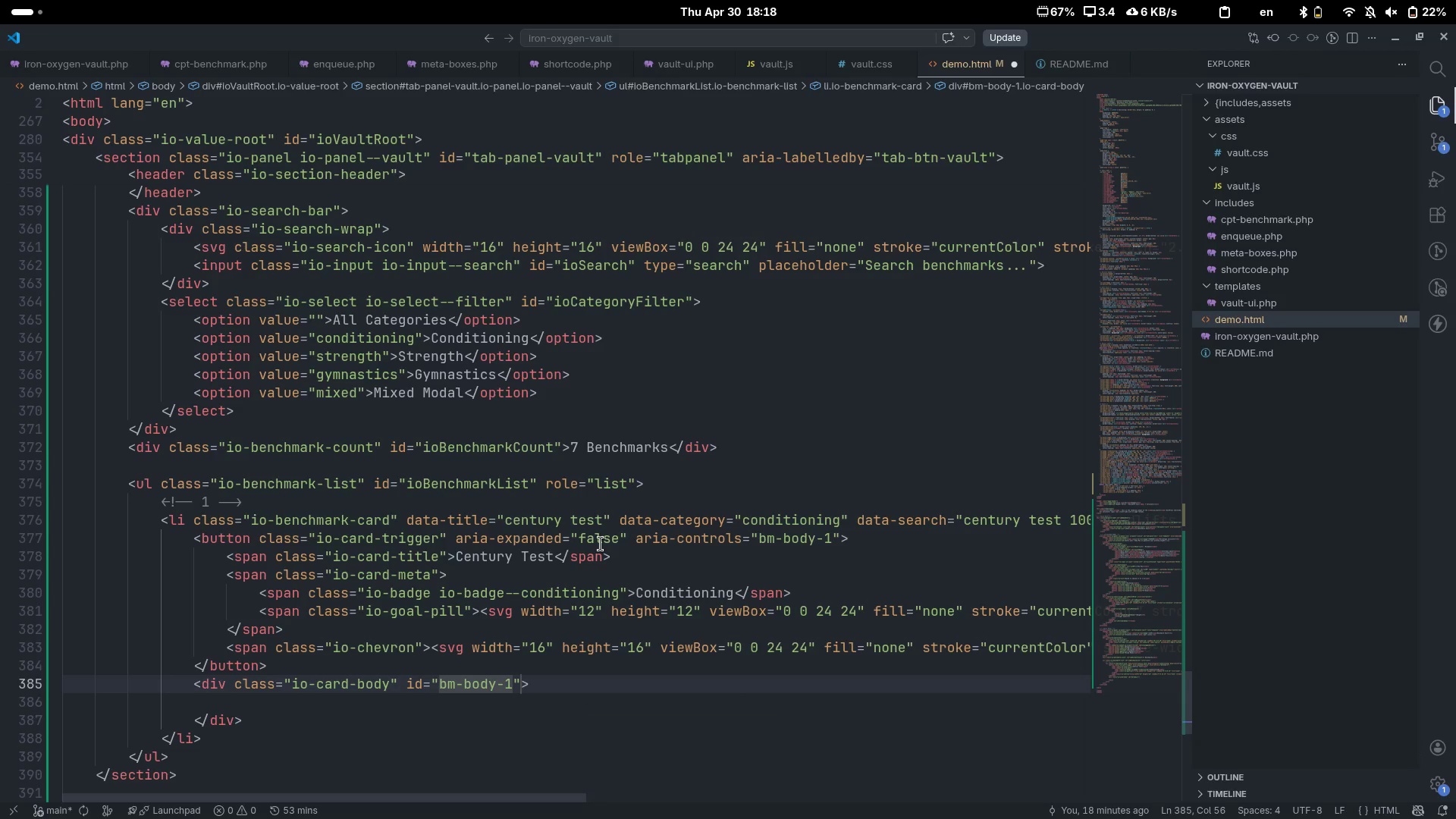 
key(ArrowRight)
 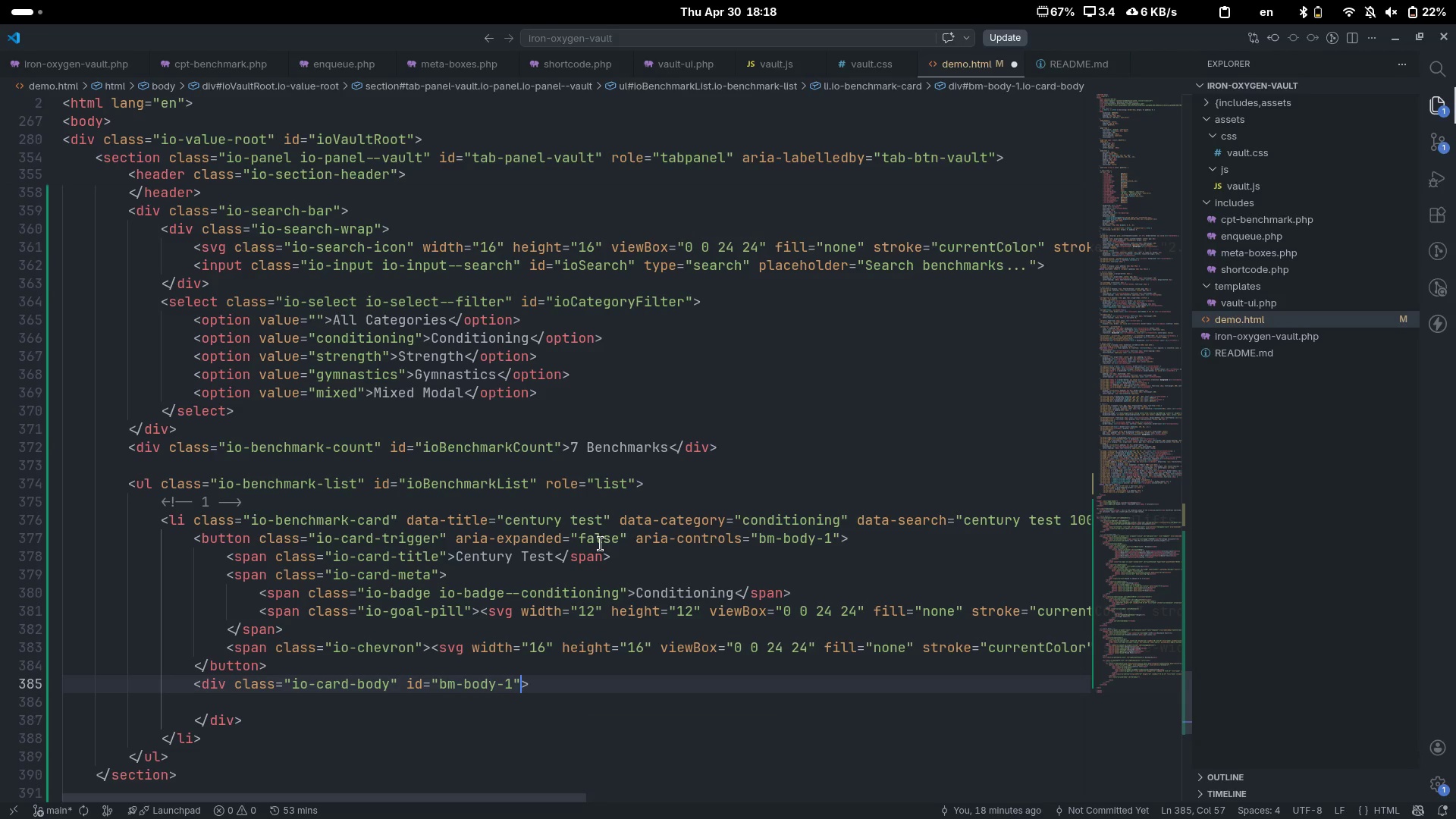 
type( hidd)
key(Tab)
 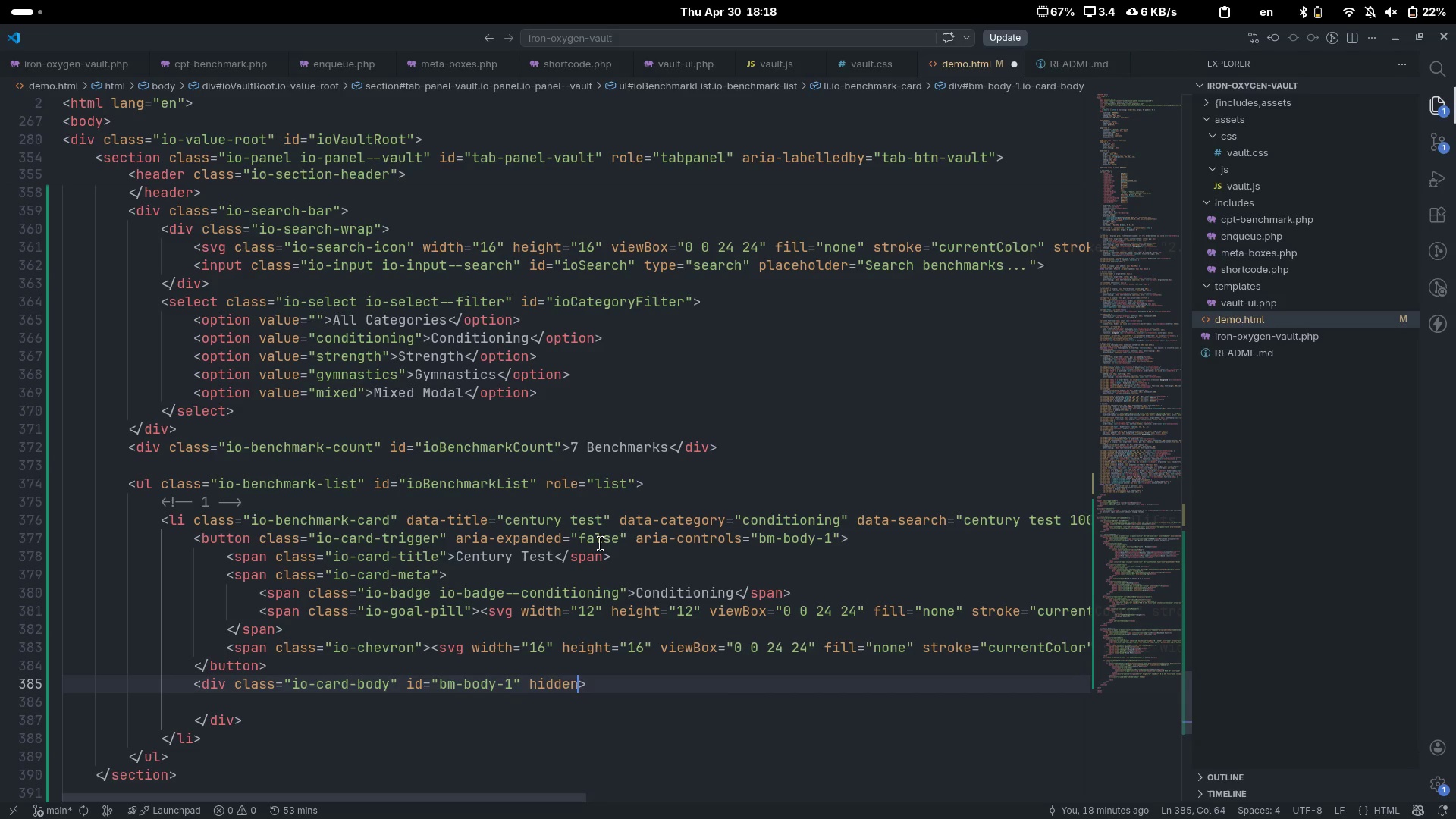 
key(ArrowRight)
 